 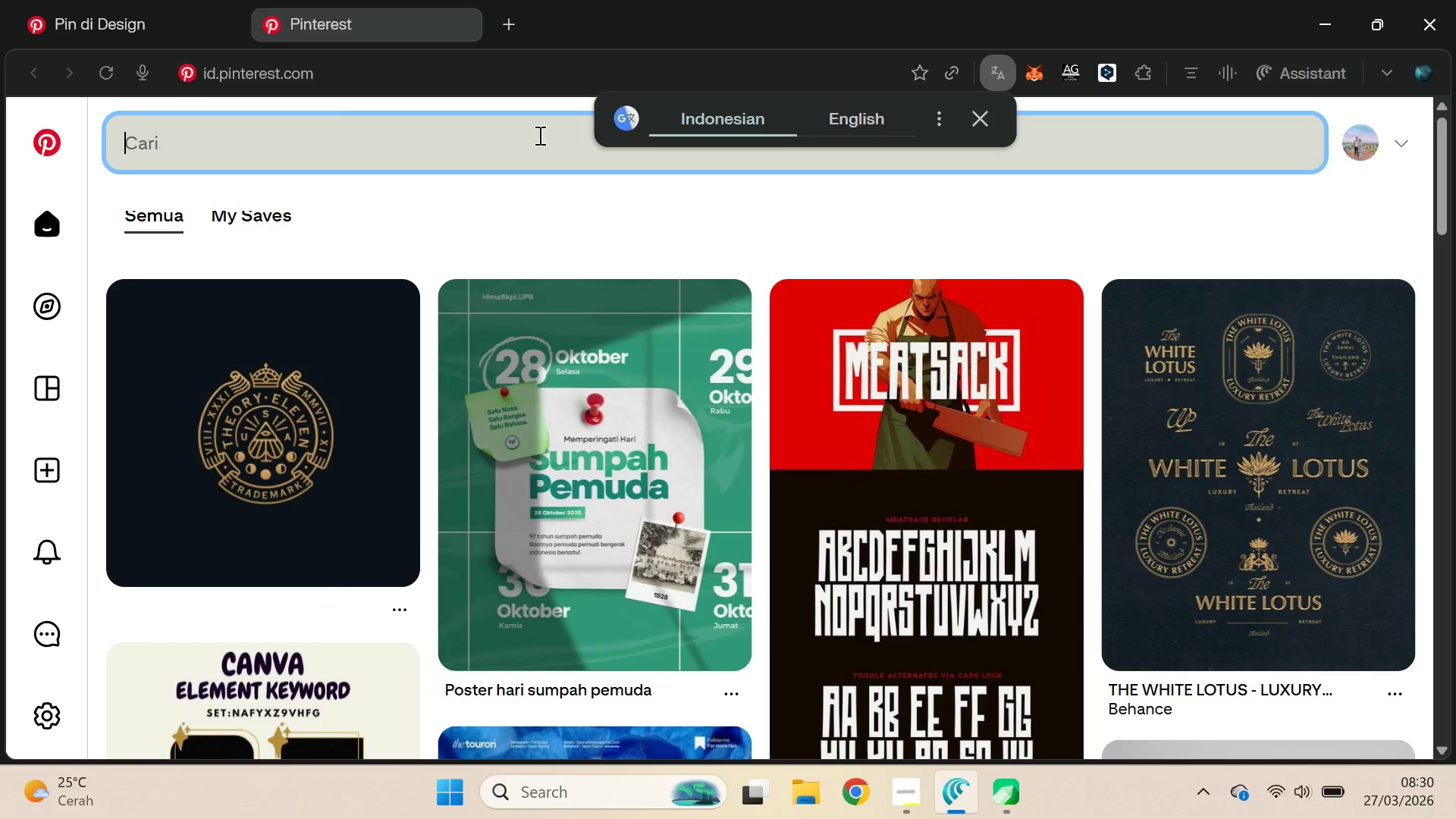 
key(Control+ControlLeft)
 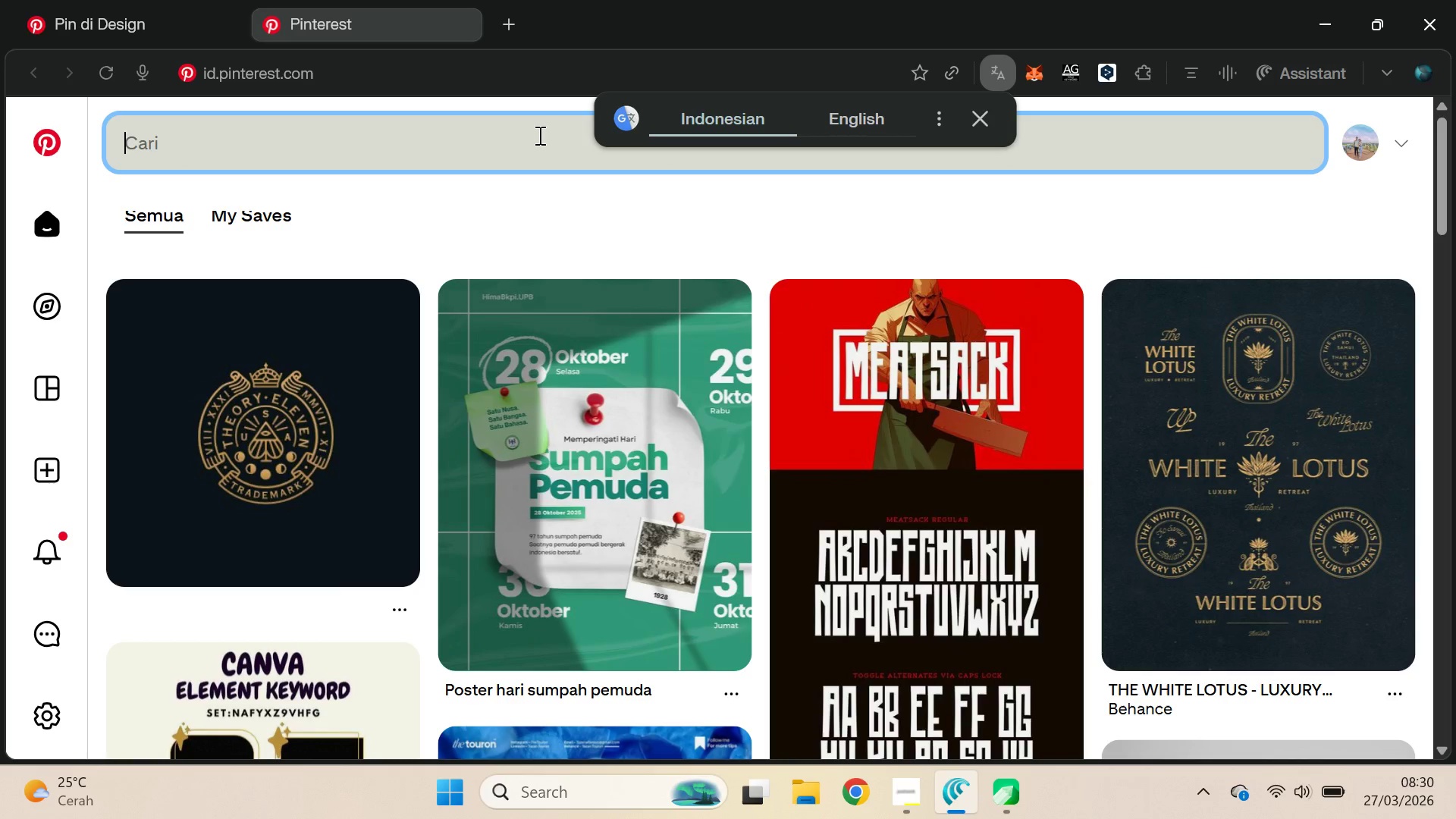 
key(Control+V)
 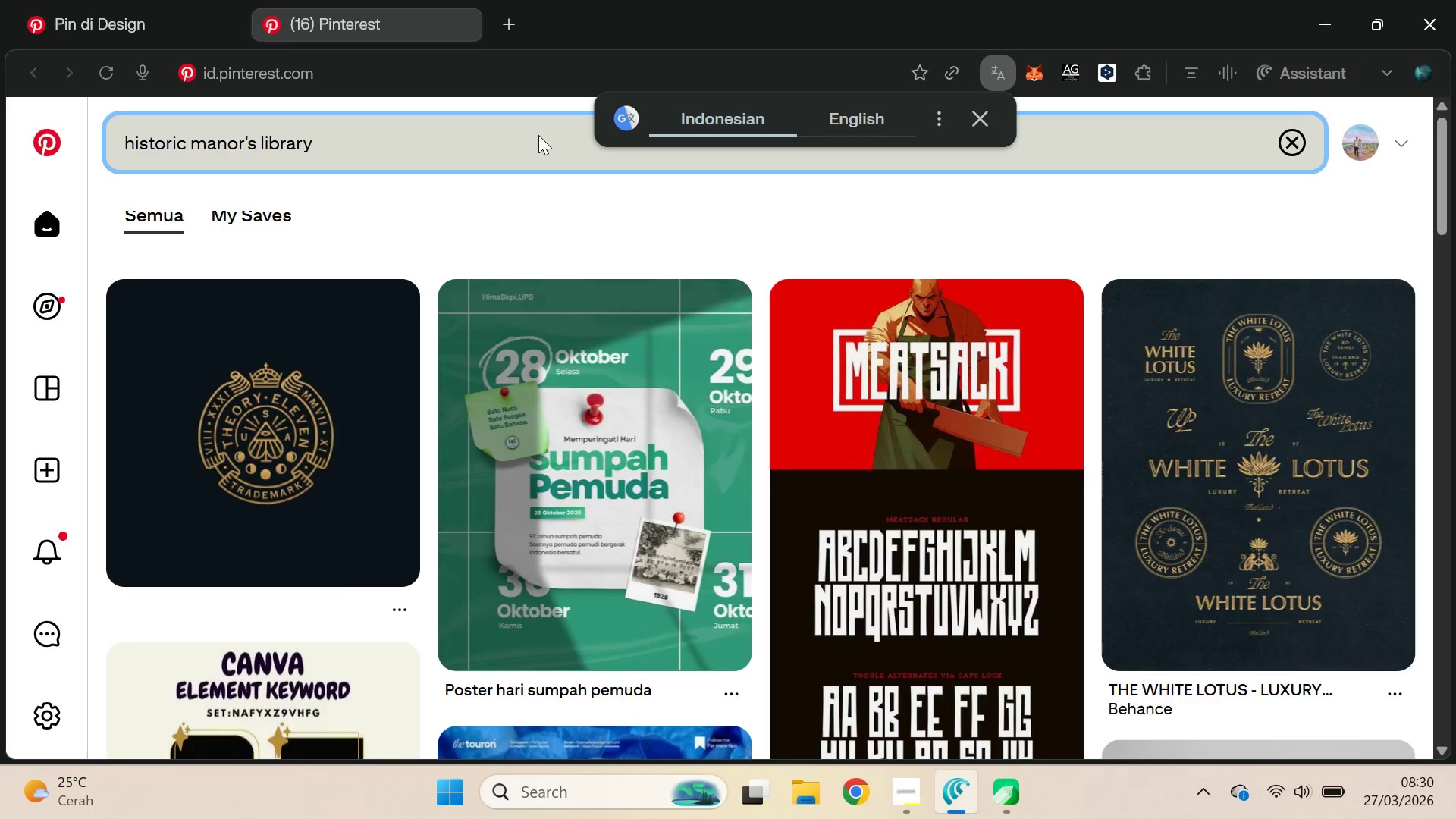 
key(Enter)
 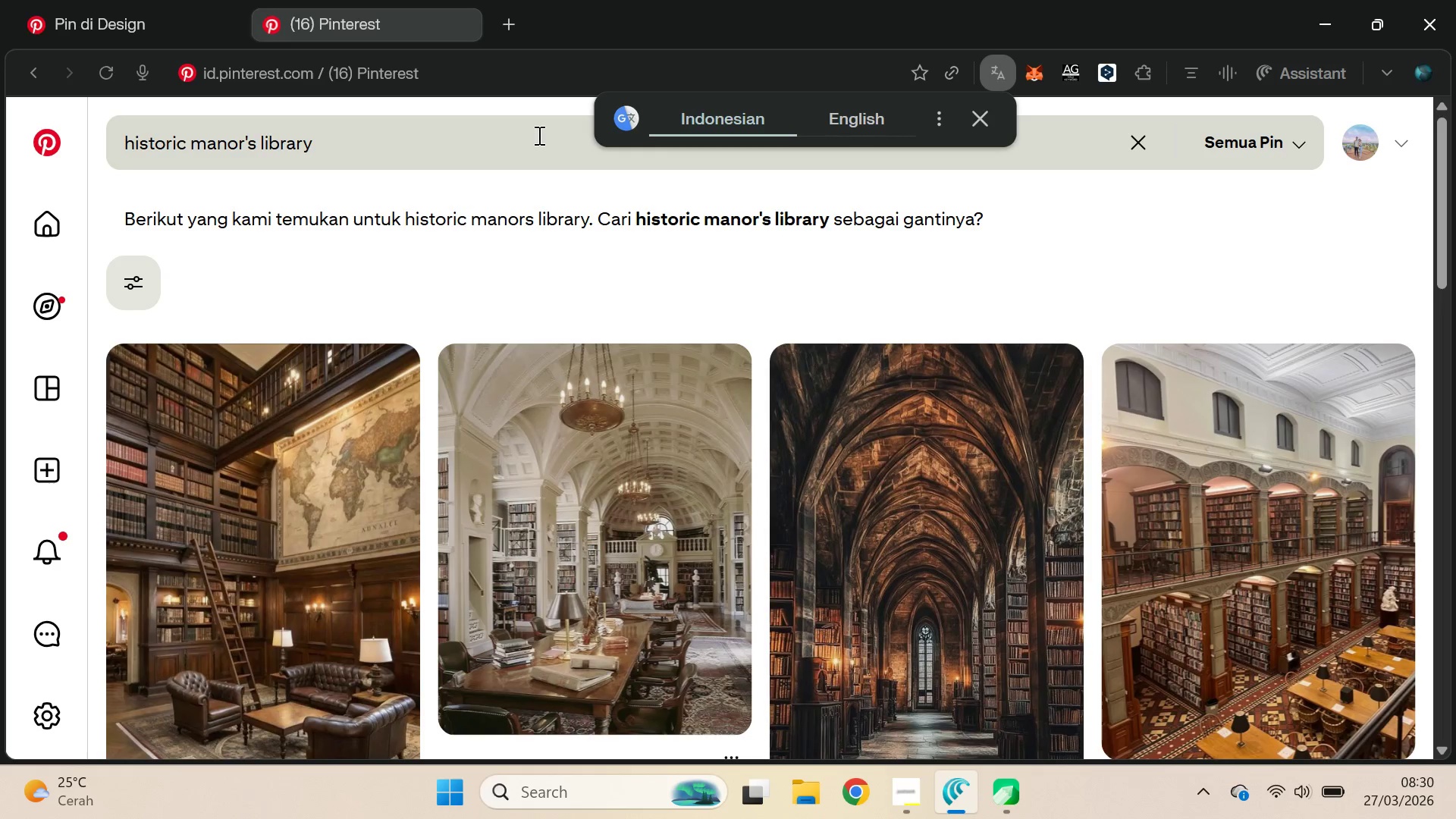 
wait(7.5)
 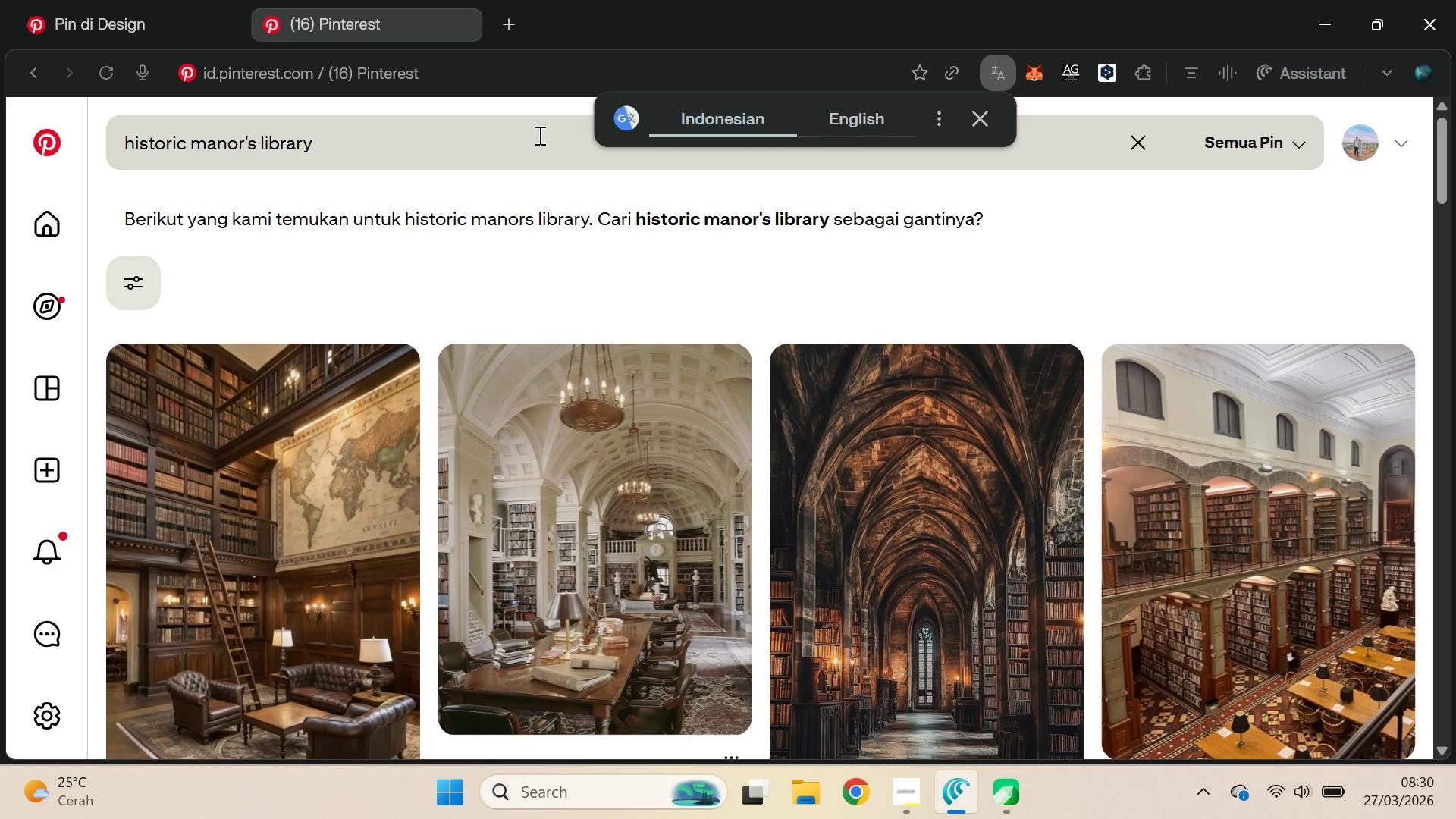 
left_click([974, 108])
 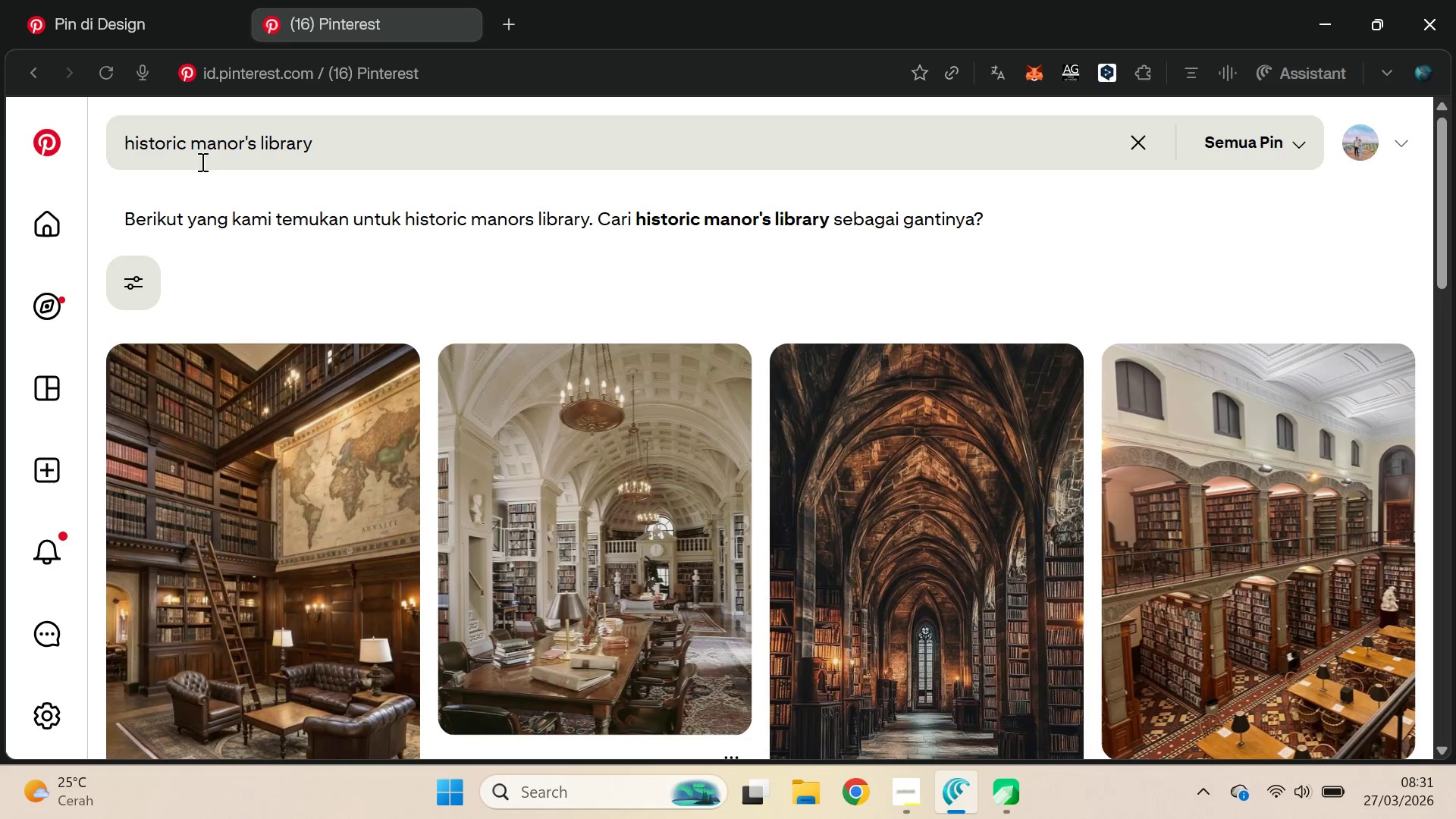 
left_click([245, 144])
 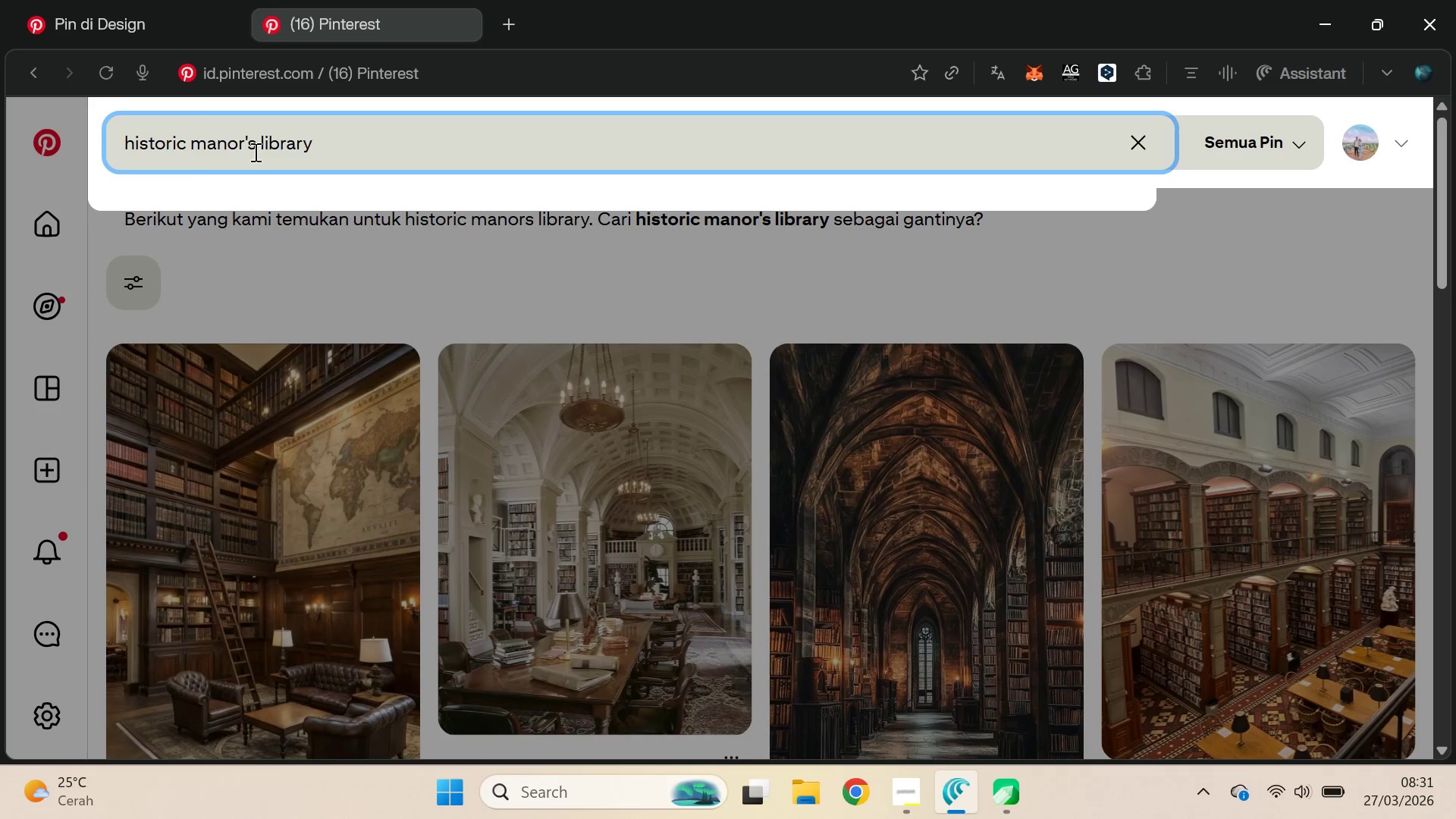 
key(Delete)
 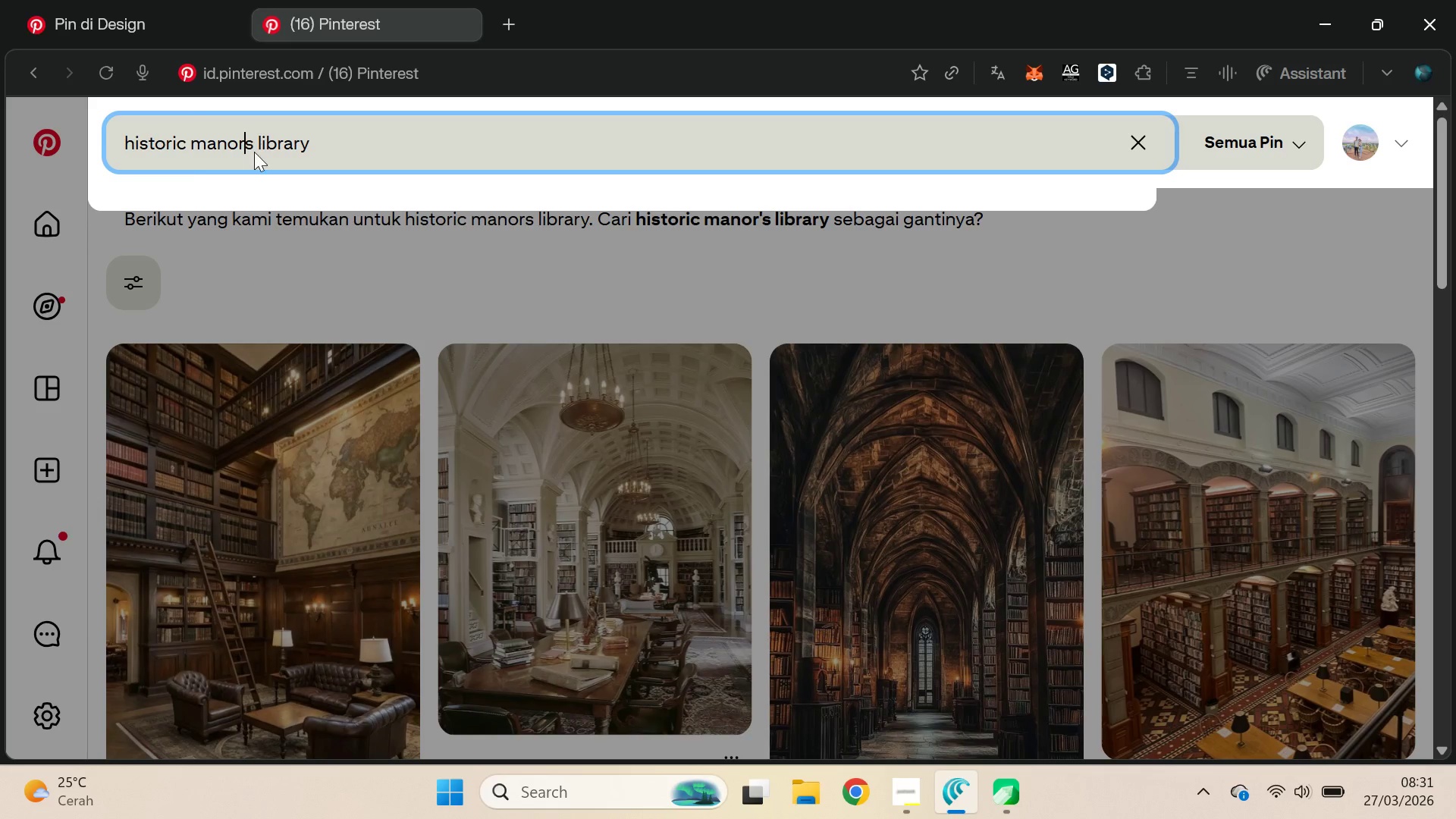 
key(Enter)
 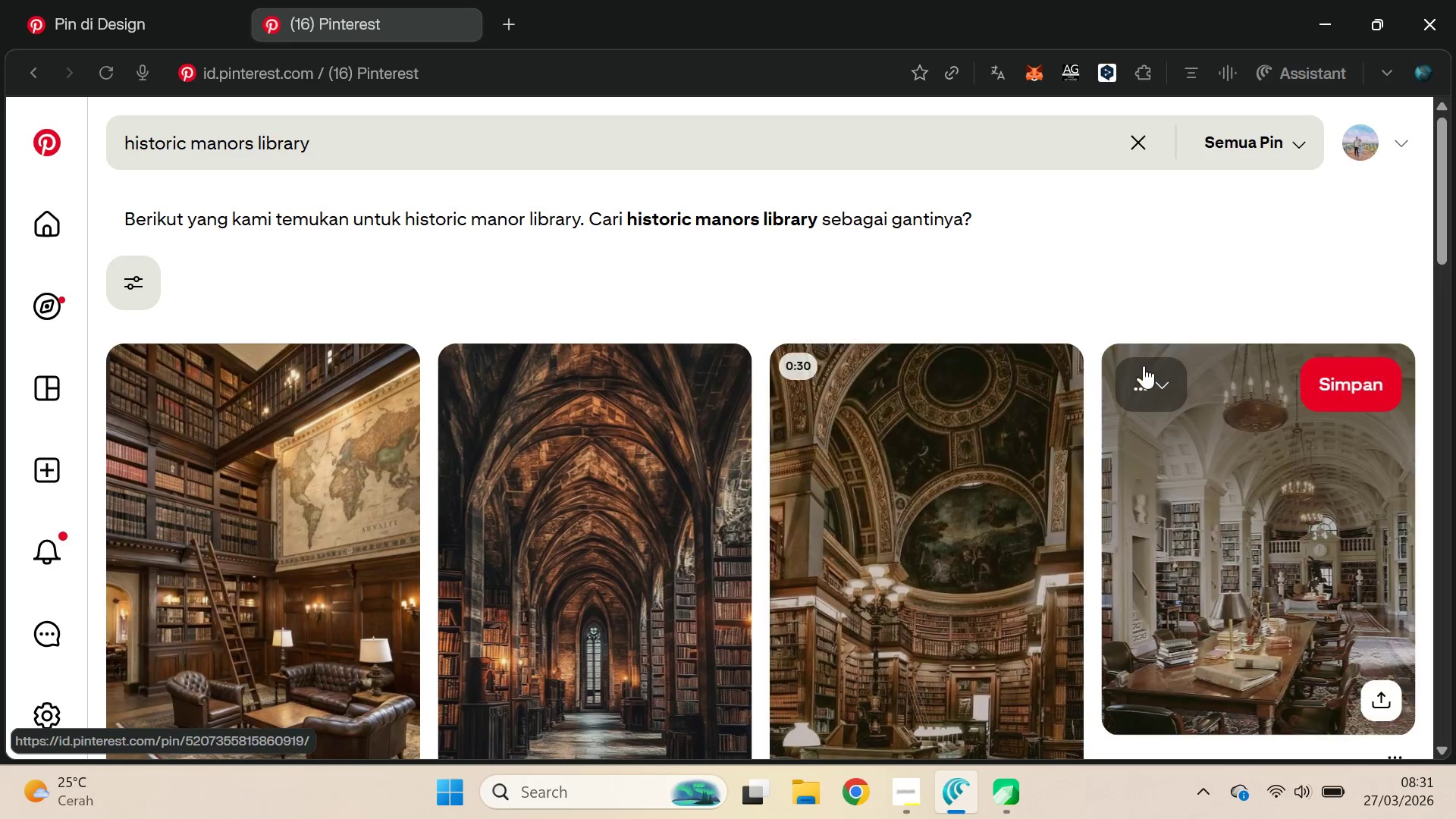 
left_click_drag(start_coordinate=[1453, 176], to_coordinate=[1448, 211])
 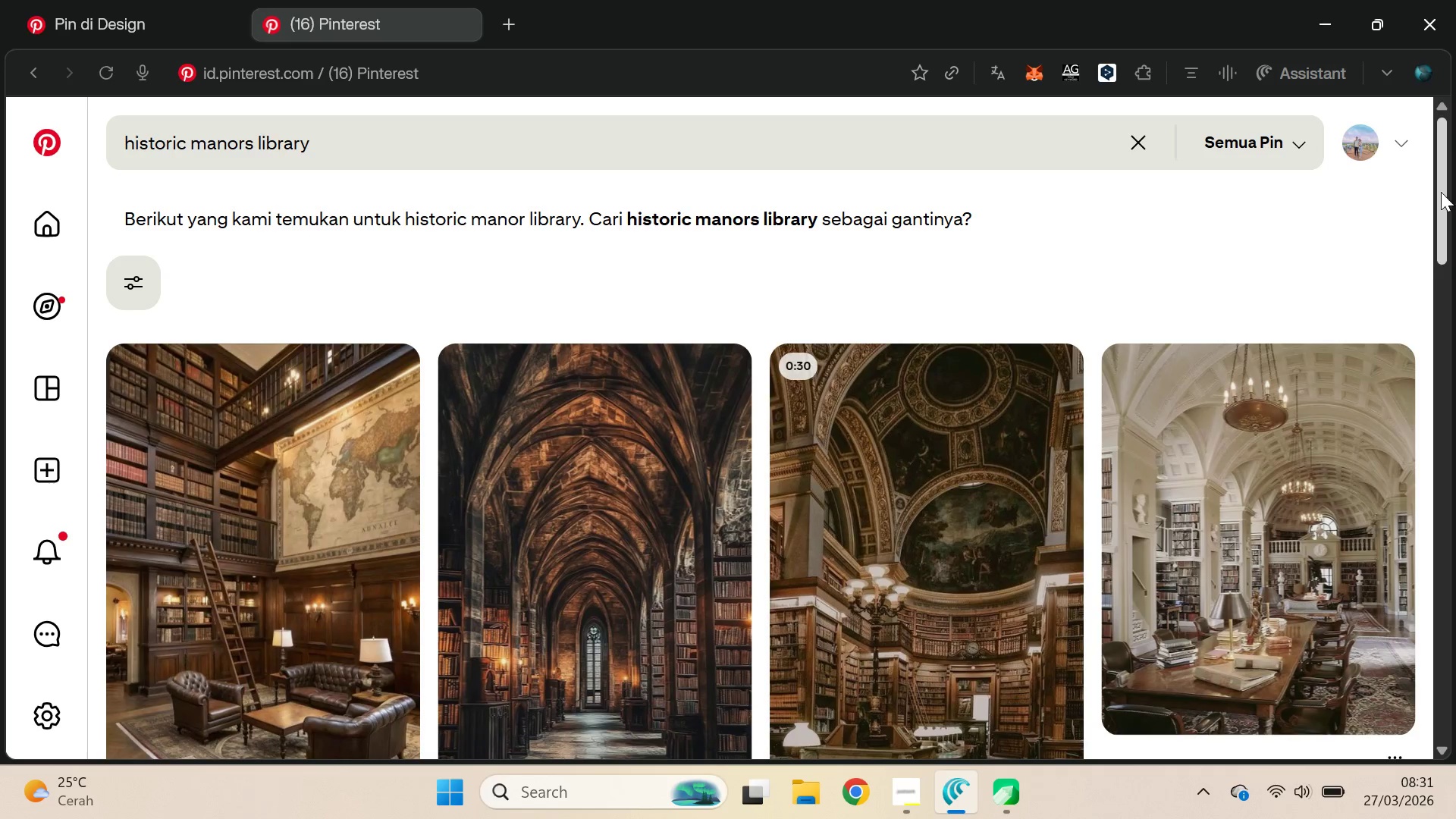 
left_click_drag(start_coordinate=[1441, 192], to_coordinate=[1391, 470])
 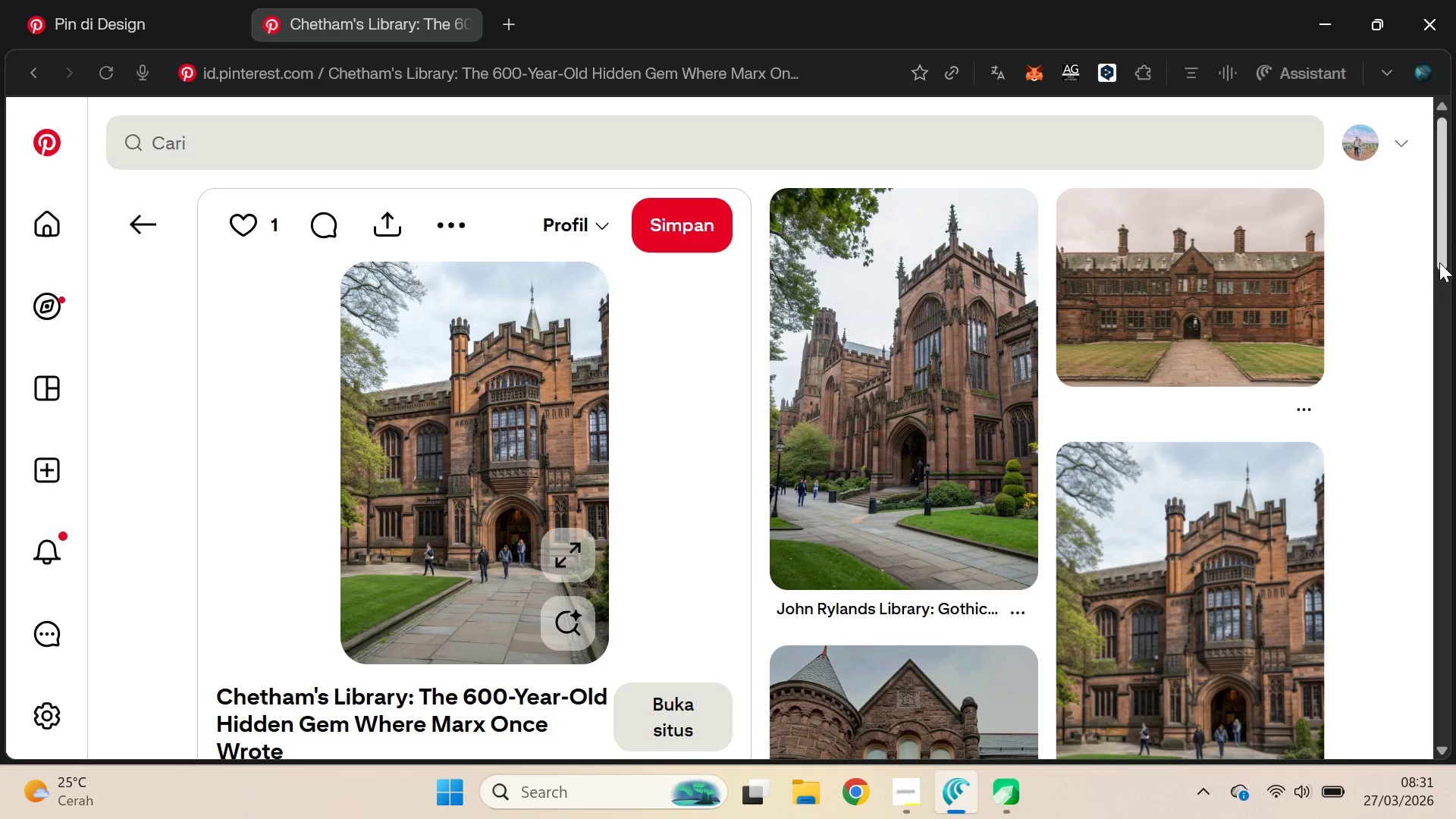 
left_click_drag(start_coordinate=[1439, 179], to_coordinate=[1423, 469])
 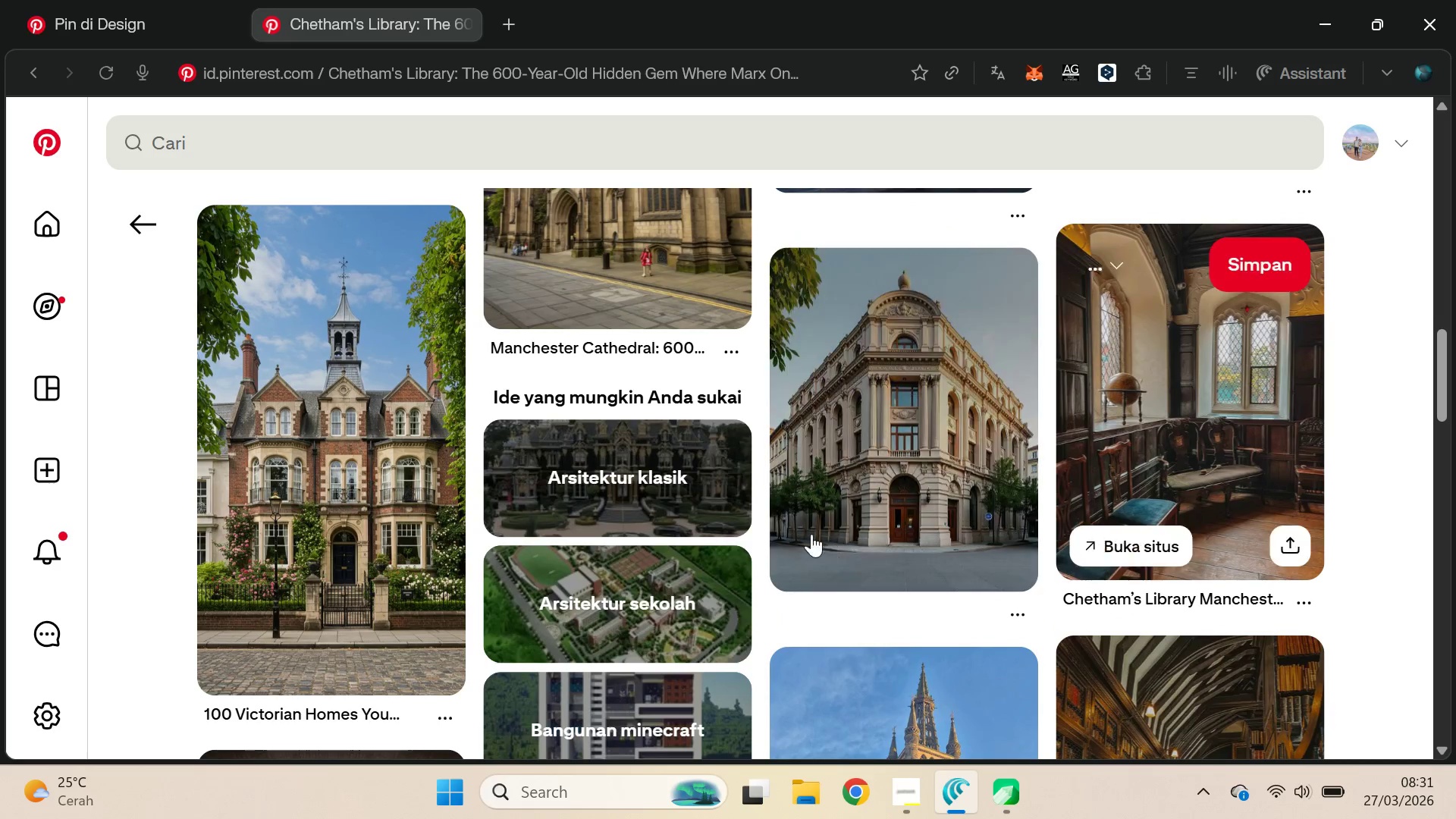 
left_click([861, 451])
 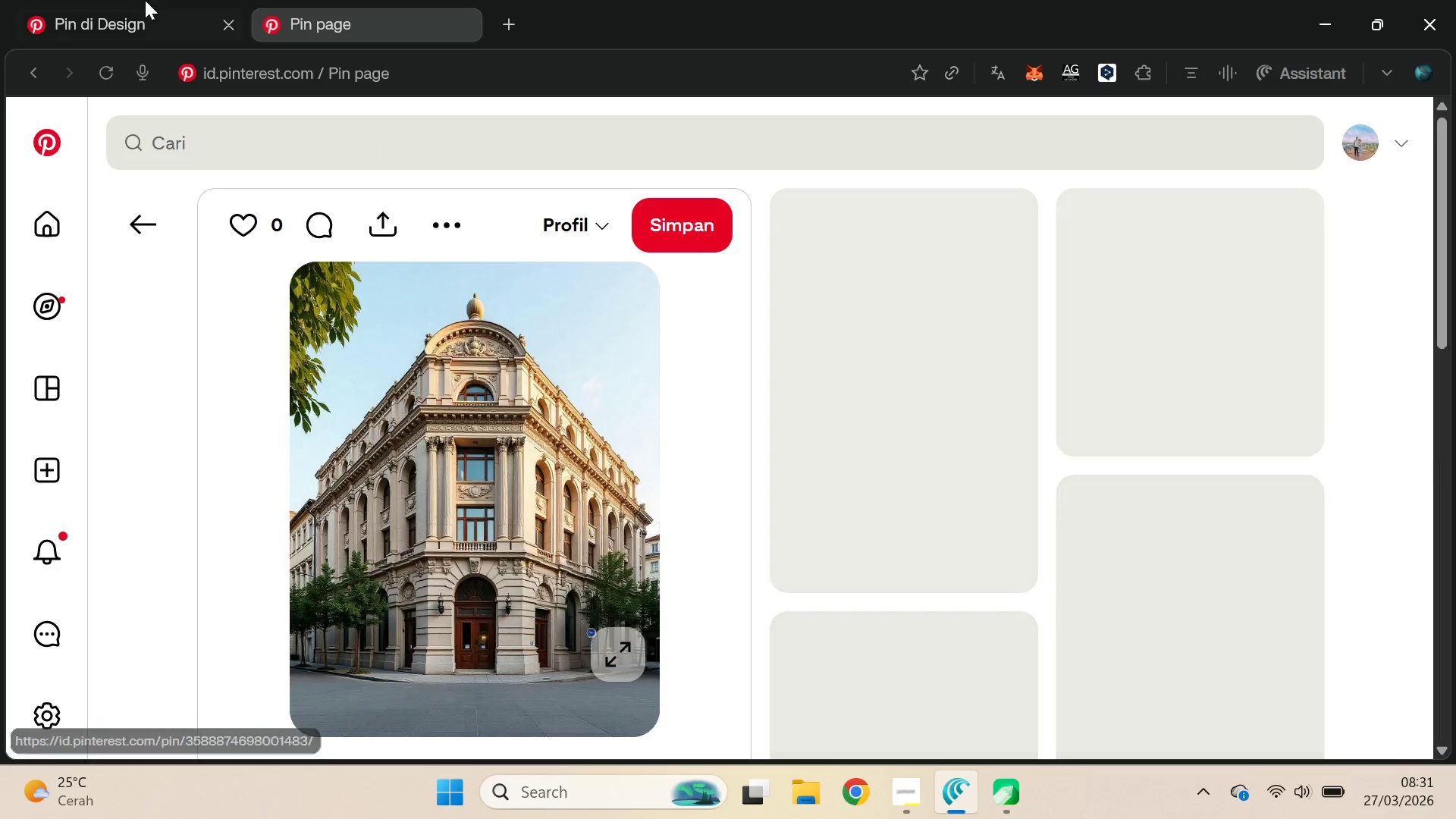 
left_click([112, 0])
 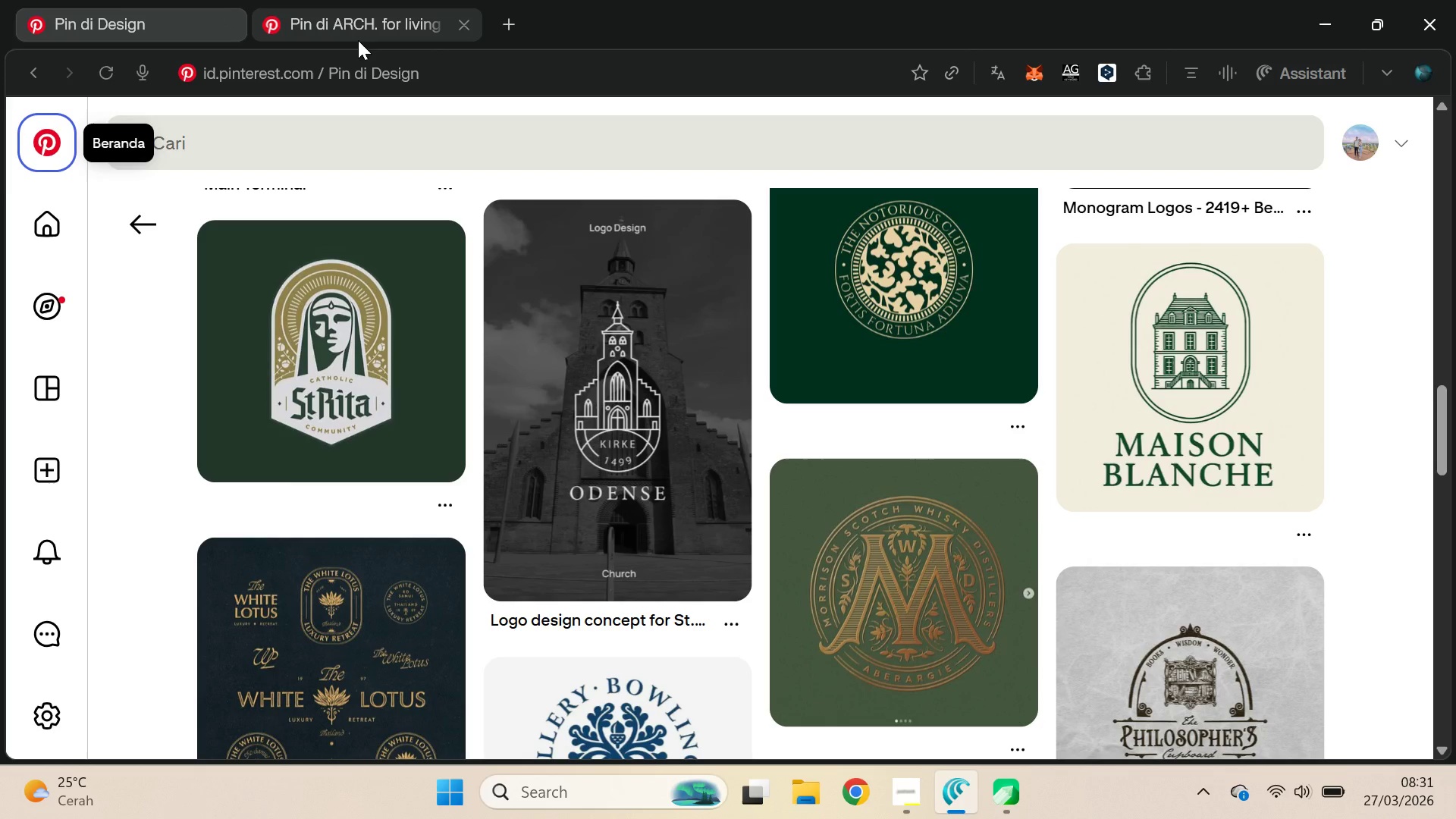 
scroll: coordinate [1363, 479], scroll_direction: none, amount: 0.0
 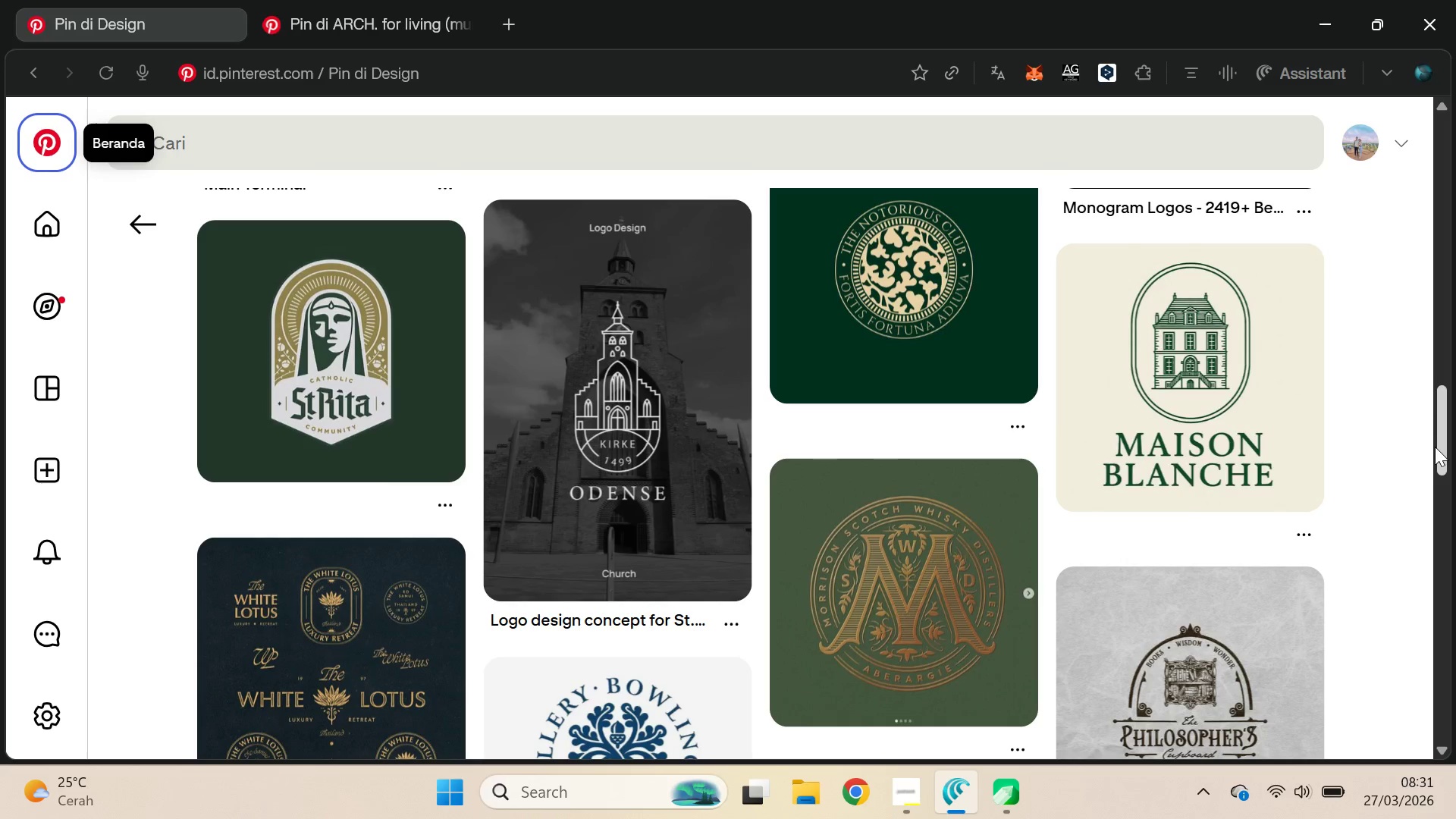 
left_click_drag(start_coordinate=[1438, 447], to_coordinate=[1442, 126])
 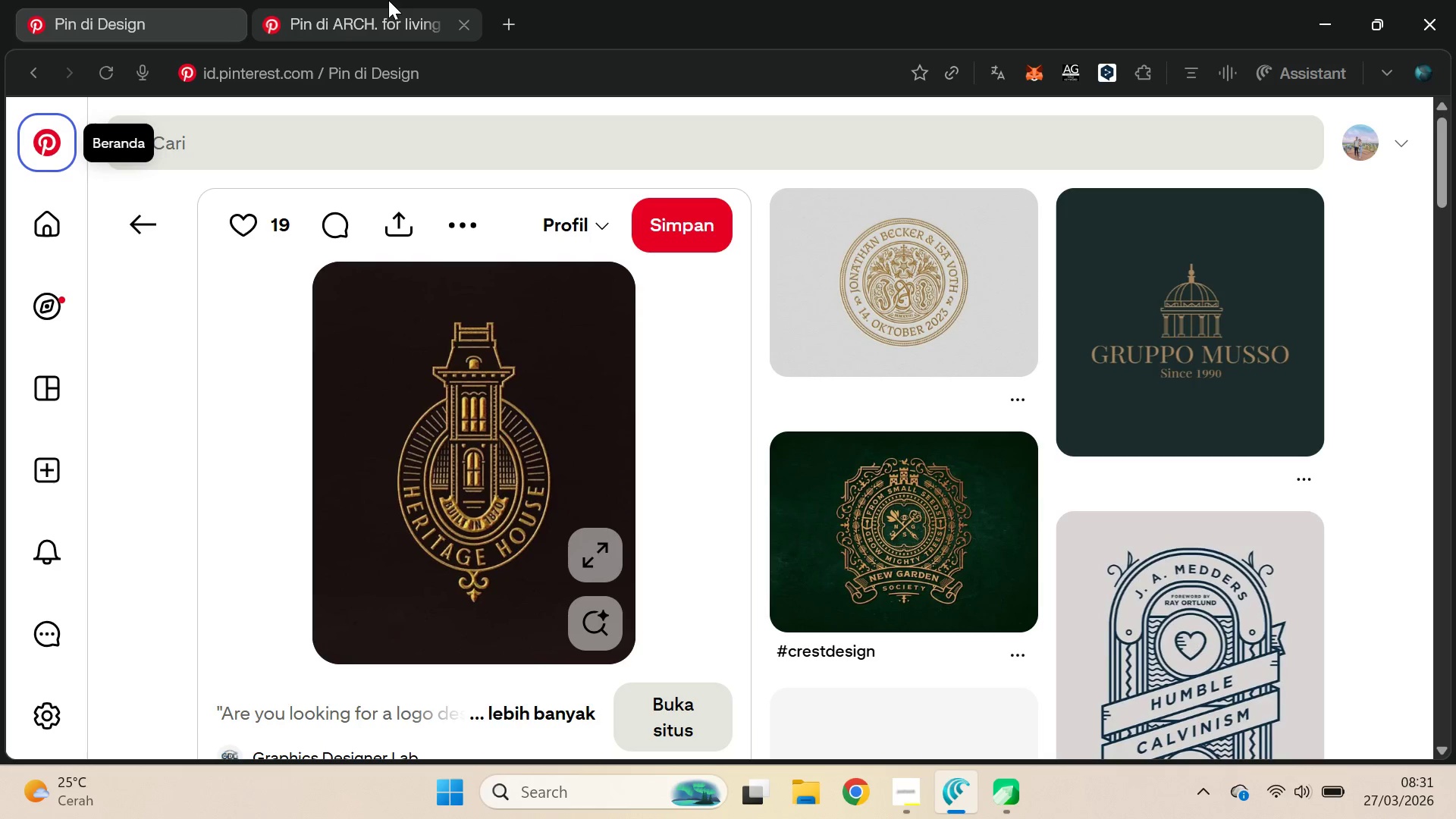 
wait(6.12)
 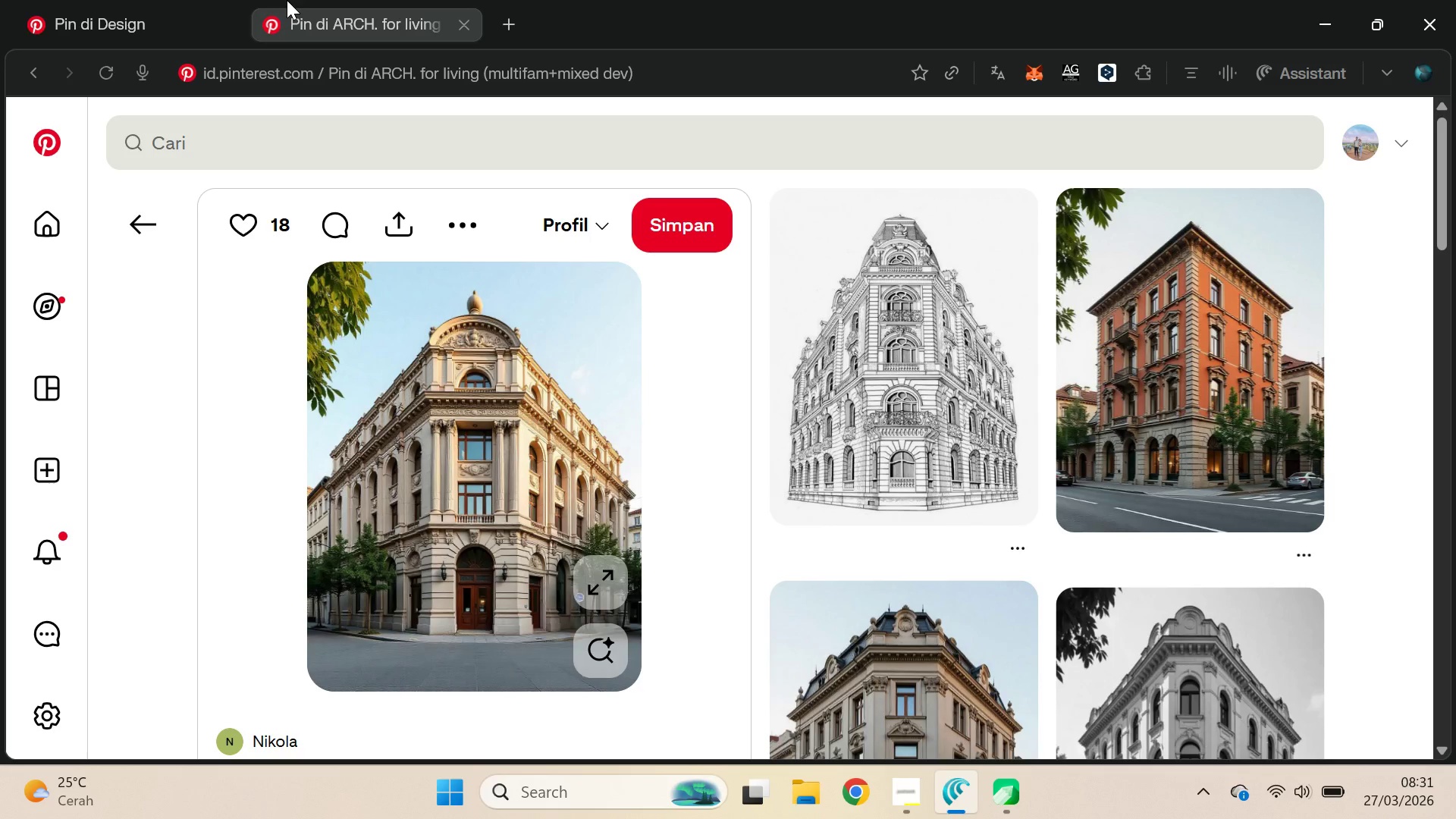 
left_click([388, 0])
 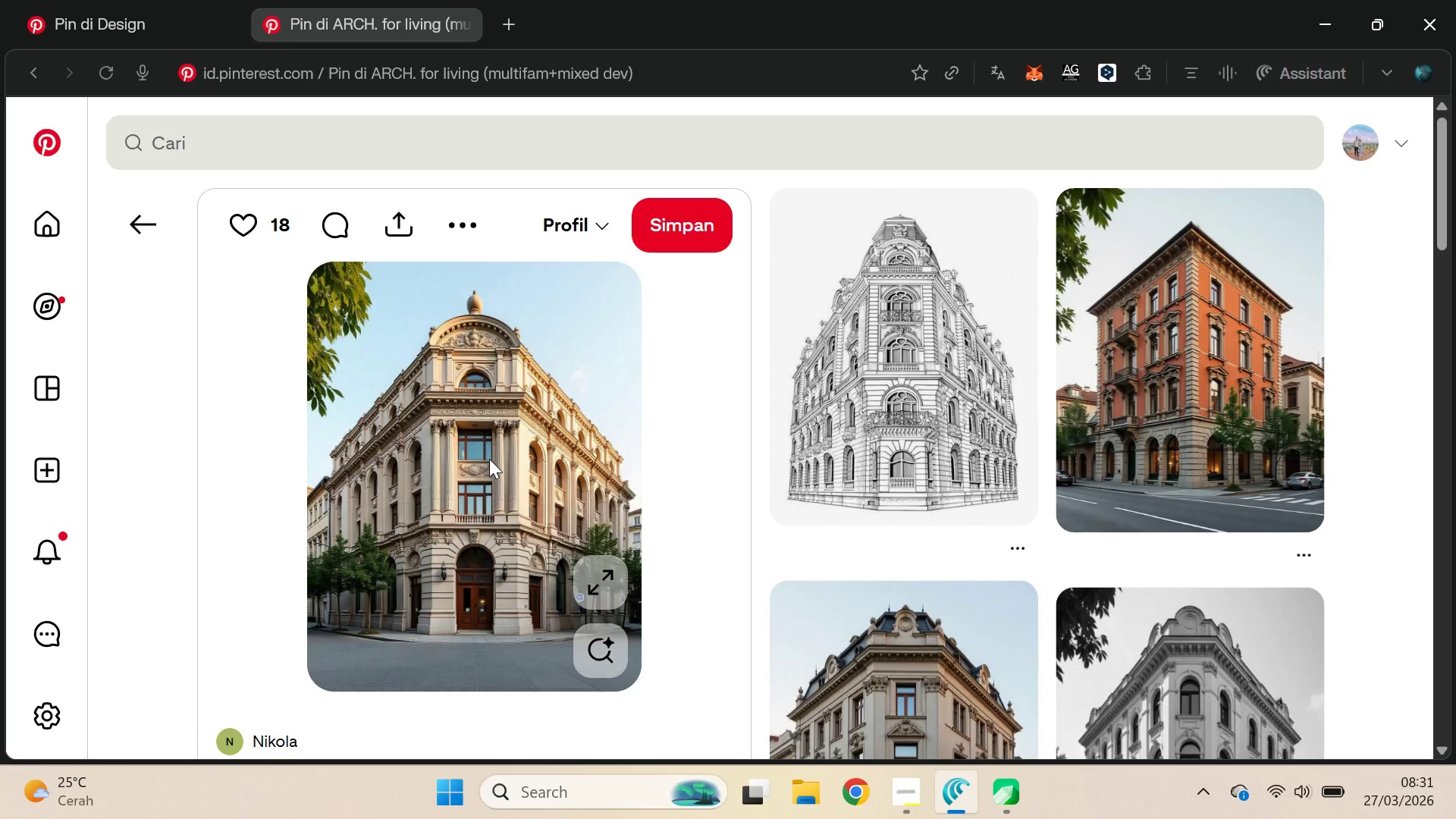 
right_click([489, 459])
 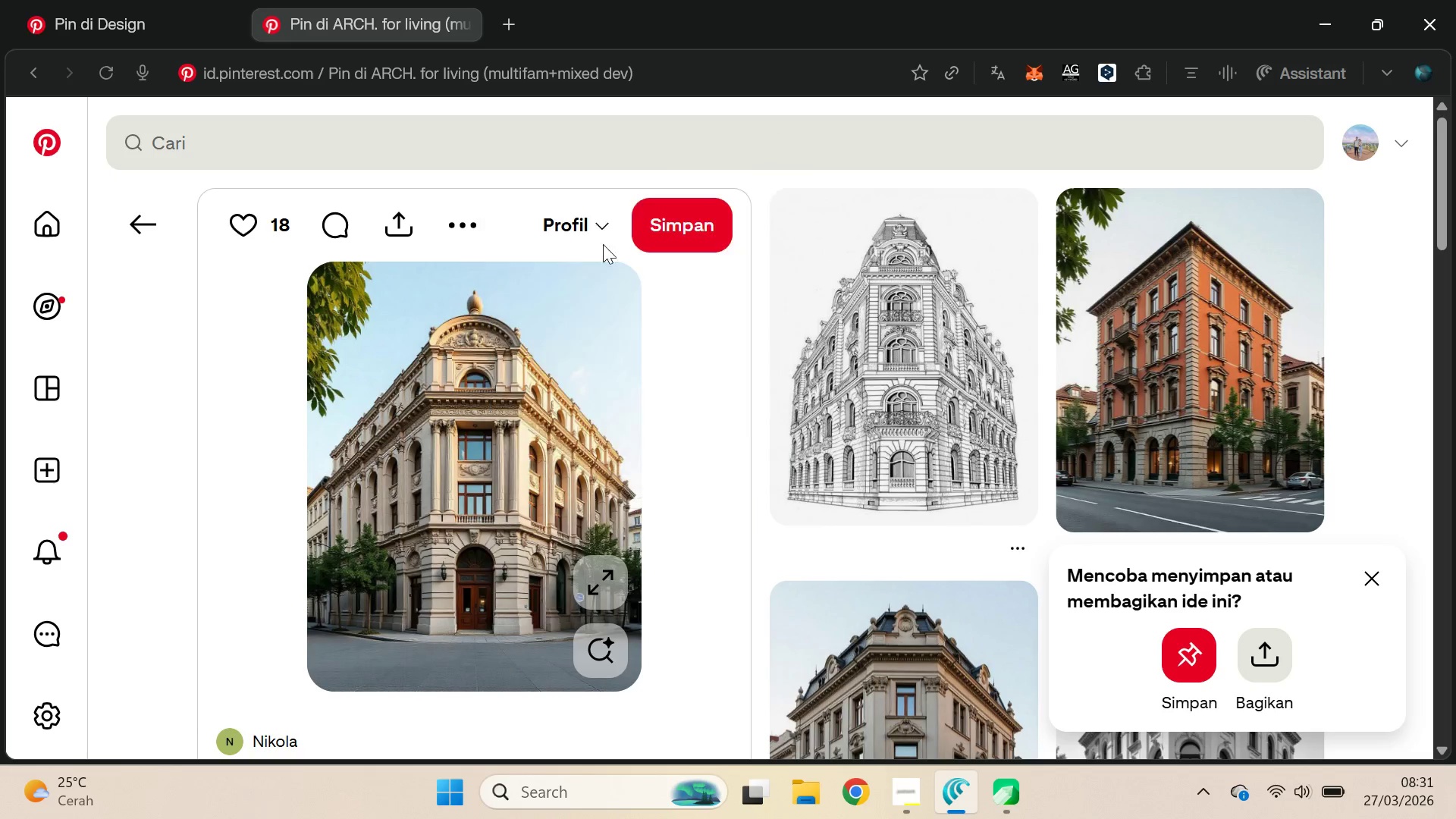 
key(Alt+Tab)
 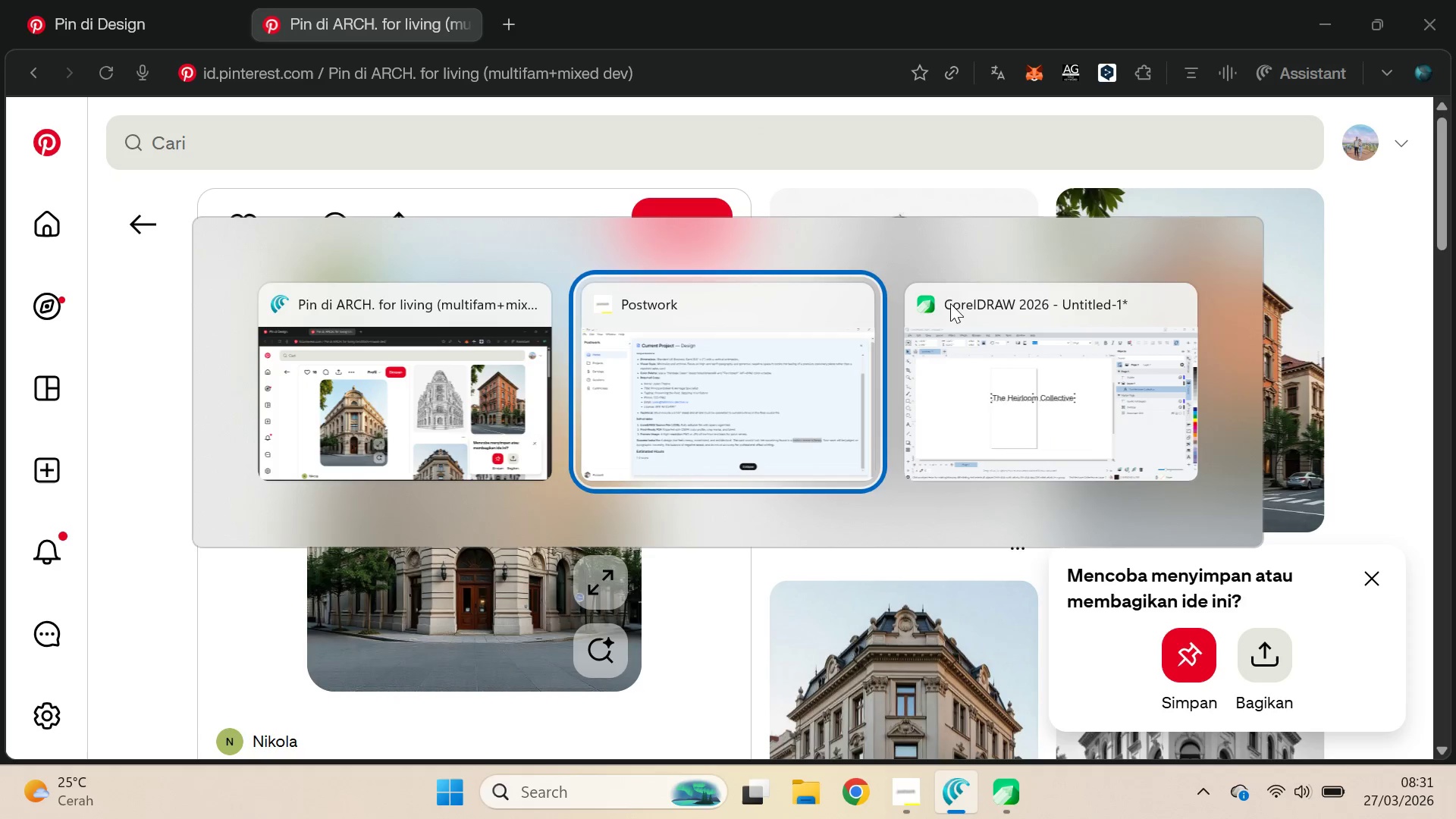 
key(Alt+Tab)
 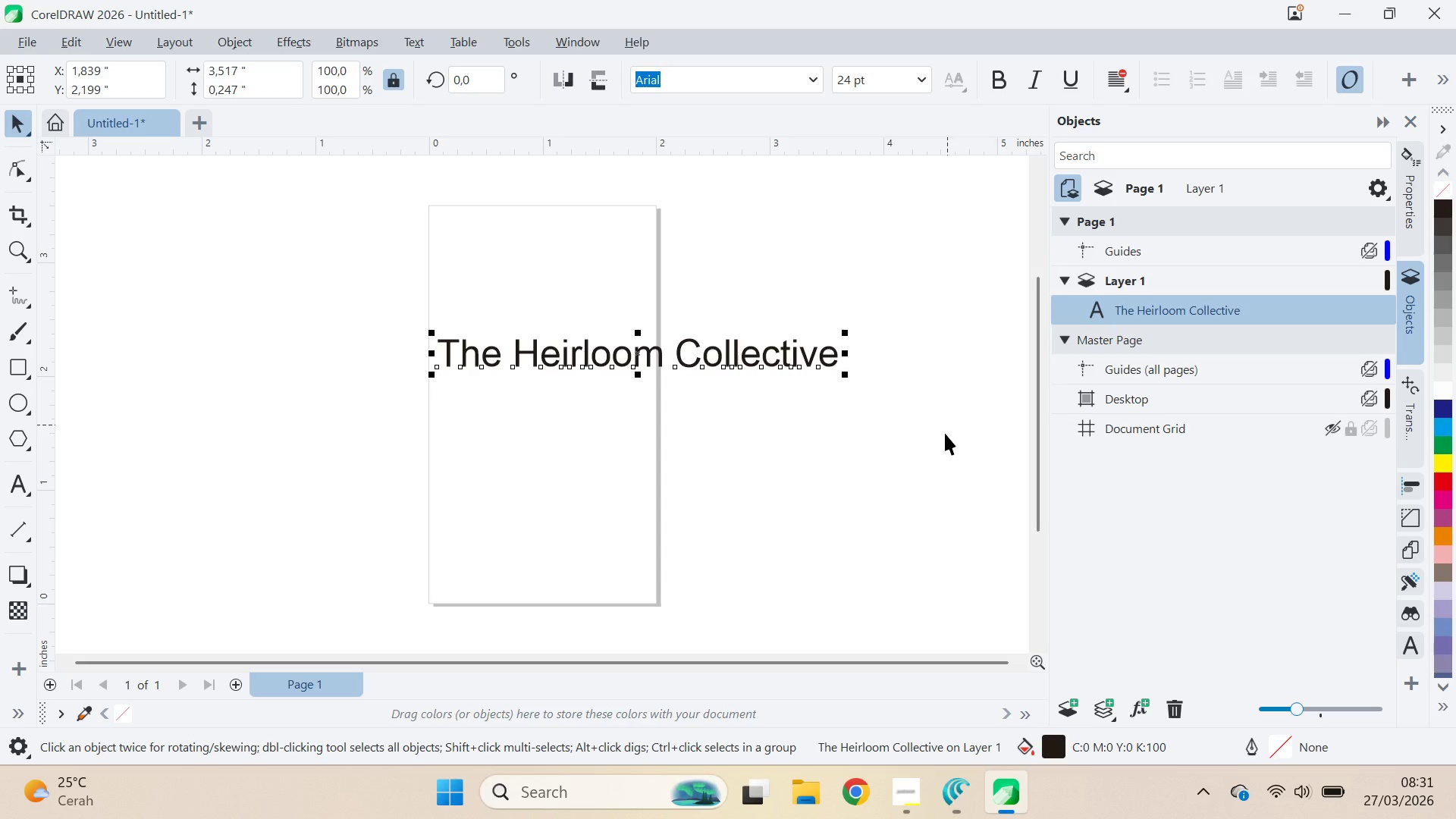 
left_click_drag(start_coordinate=[941, 460], to_coordinate=[937, 460])
 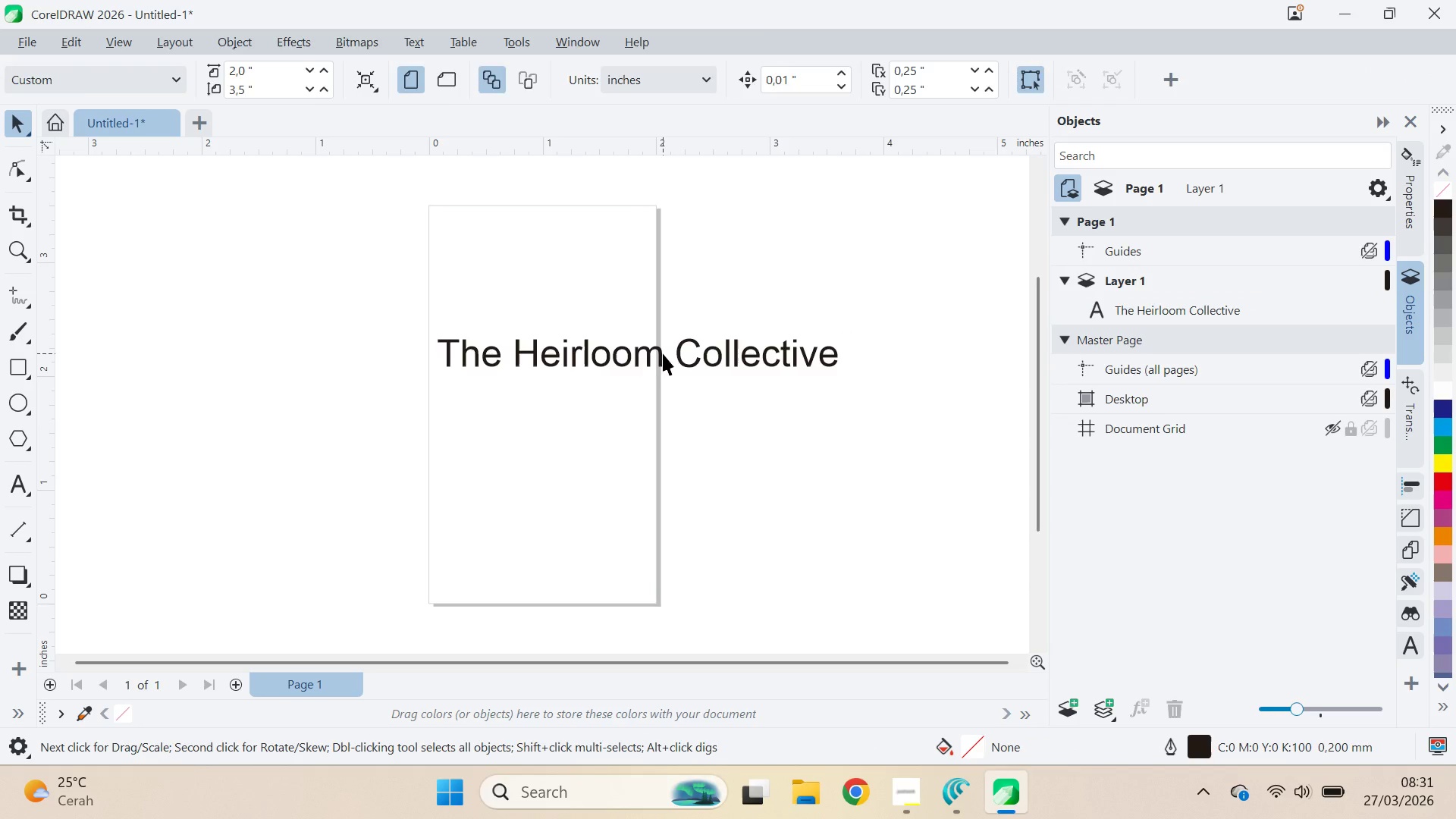 
left_click_drag(start_coordinate=[663, 353], to_coordinate=[900, 501])
 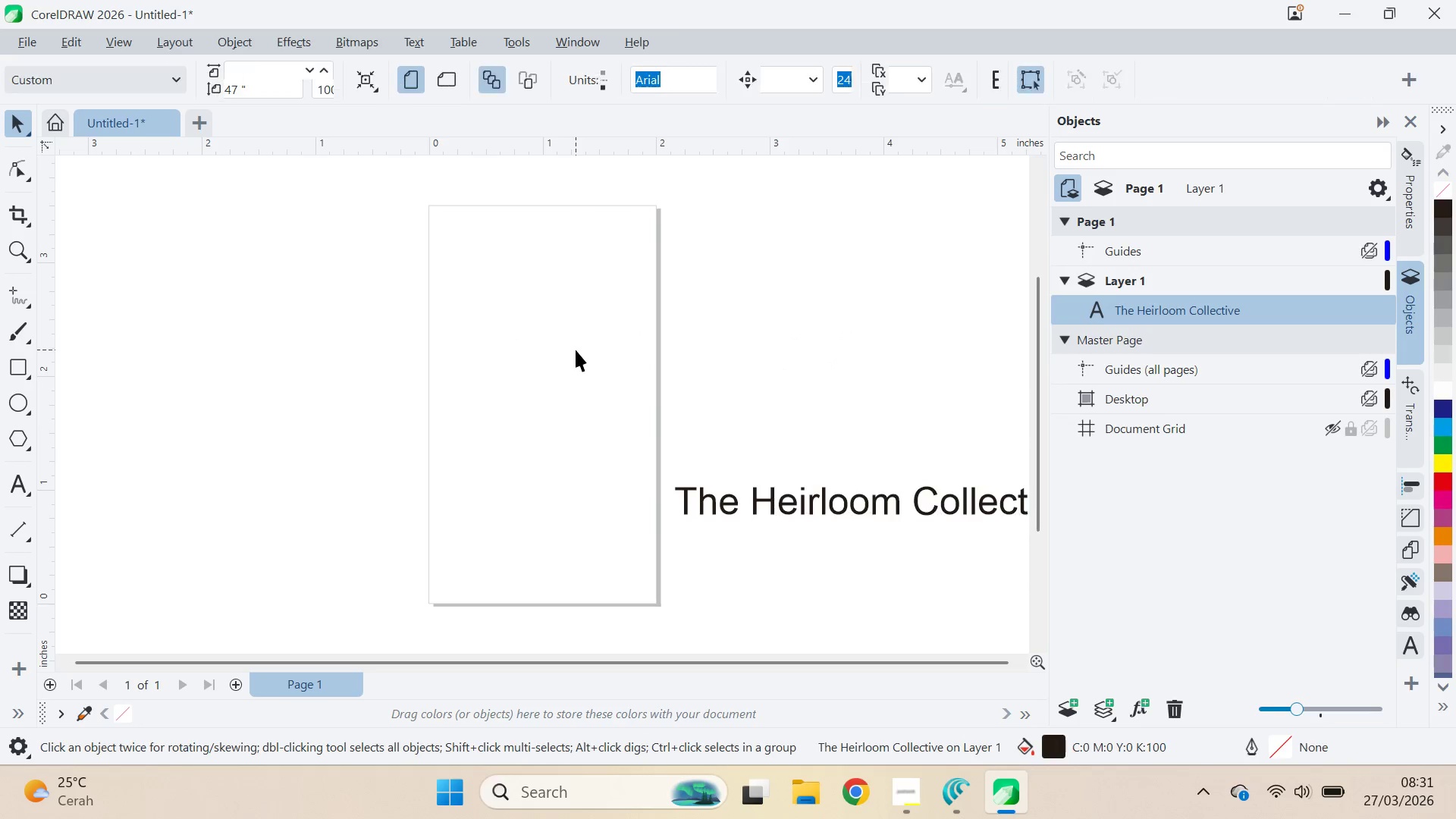 
key(Control+V)
 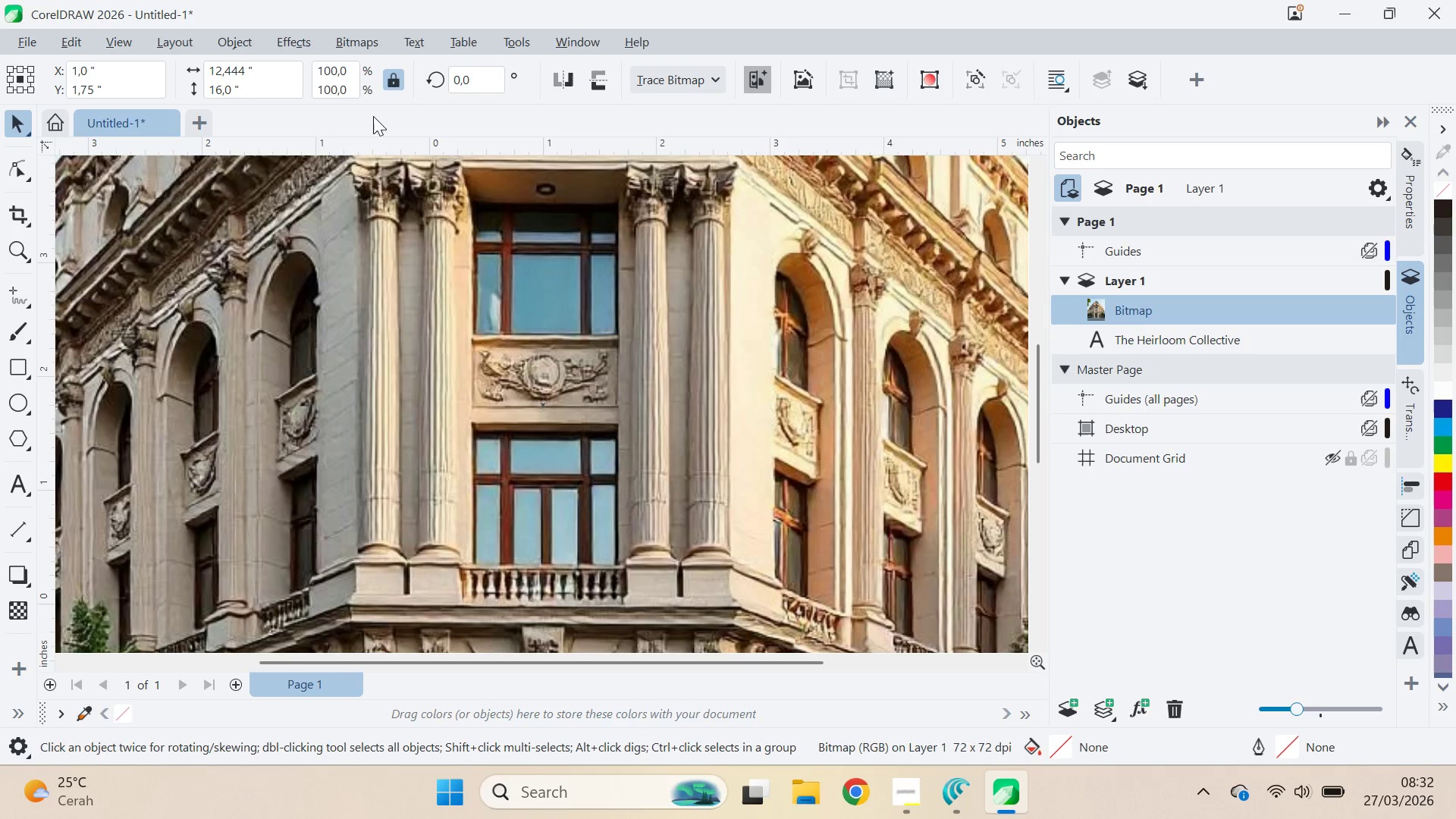 
left_click_drag(start_coordinate=[268, 85], to_coordinate=[196, 121])
 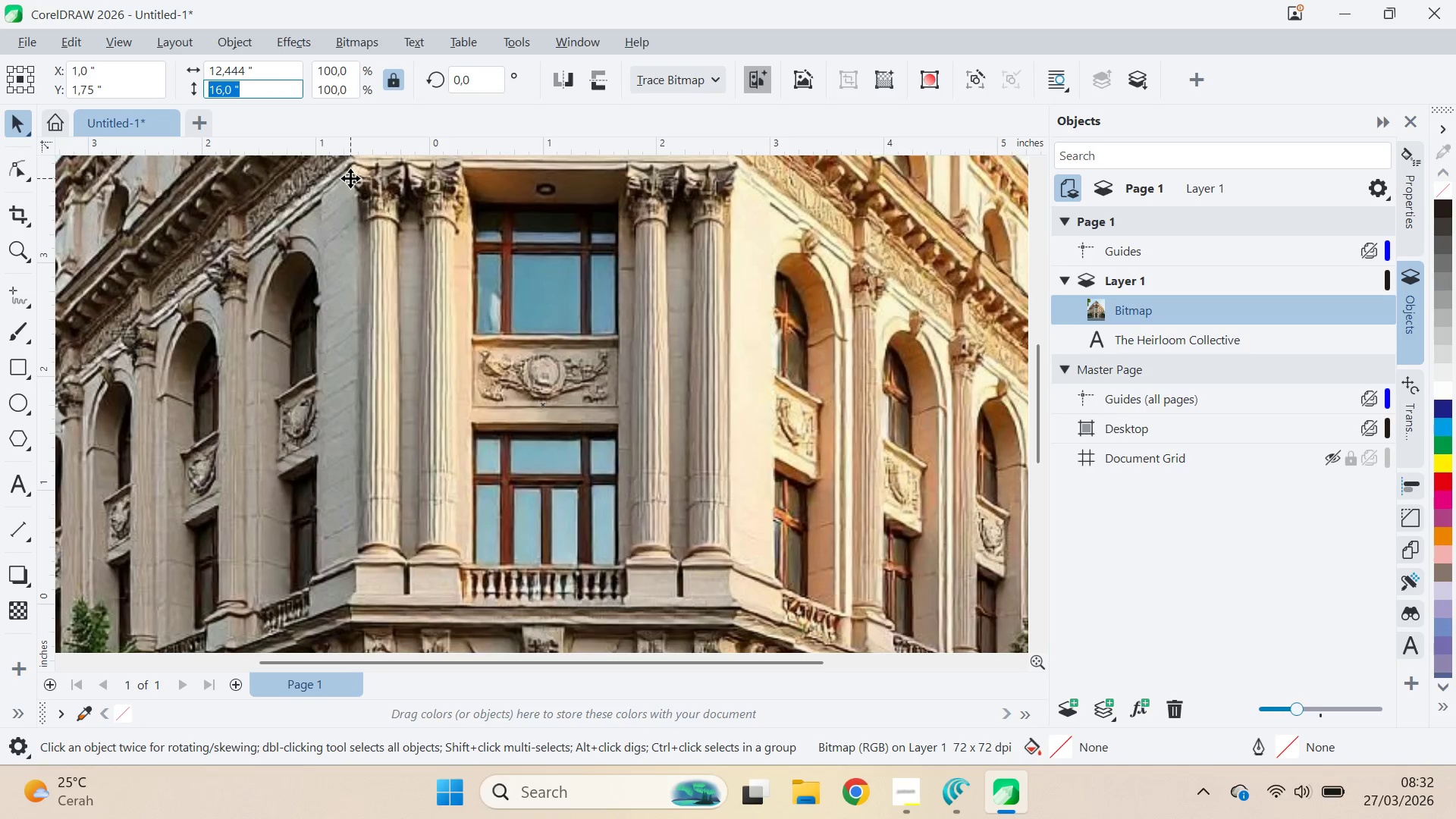 
key(2)
 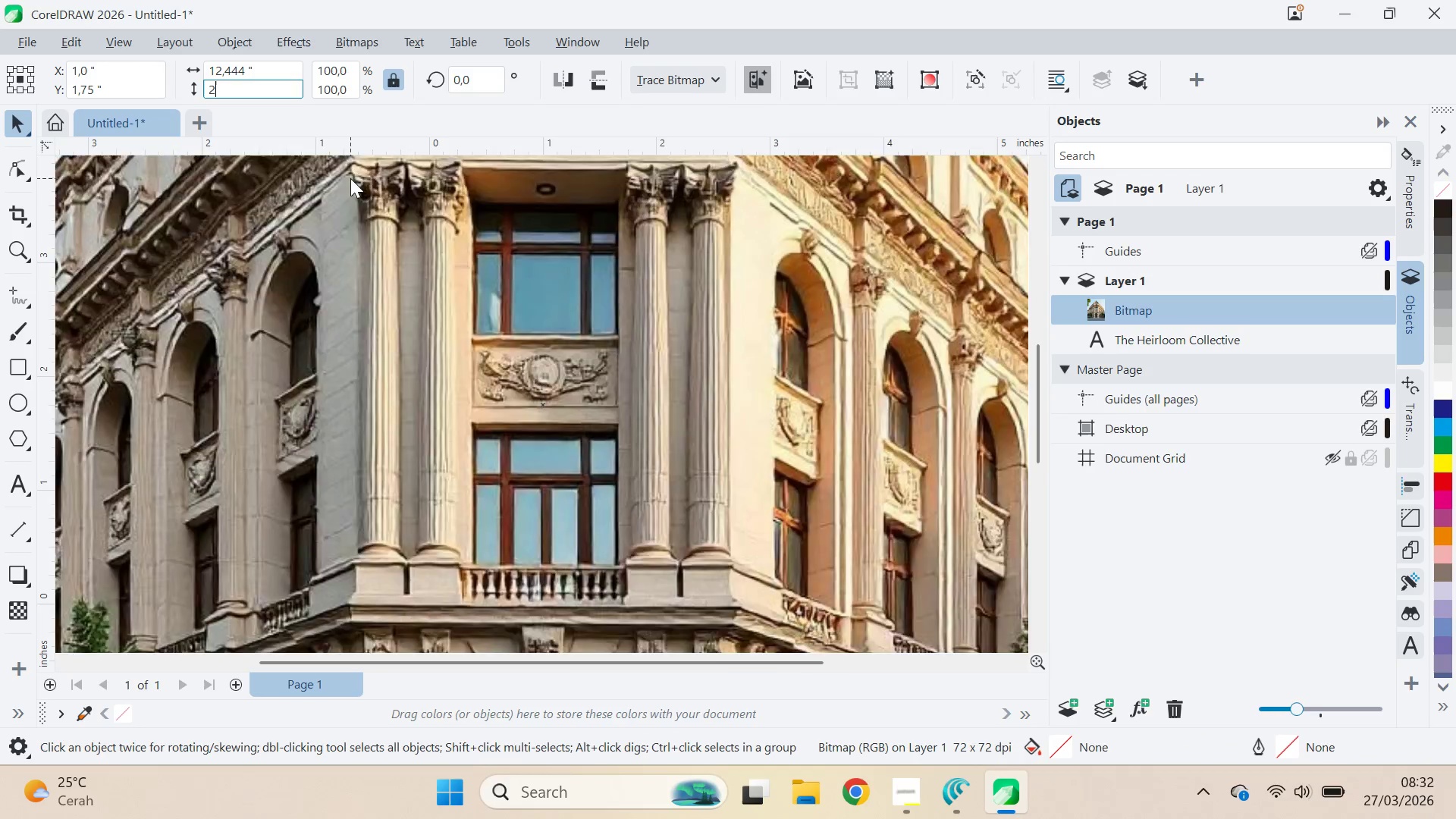 
key(Enter)
 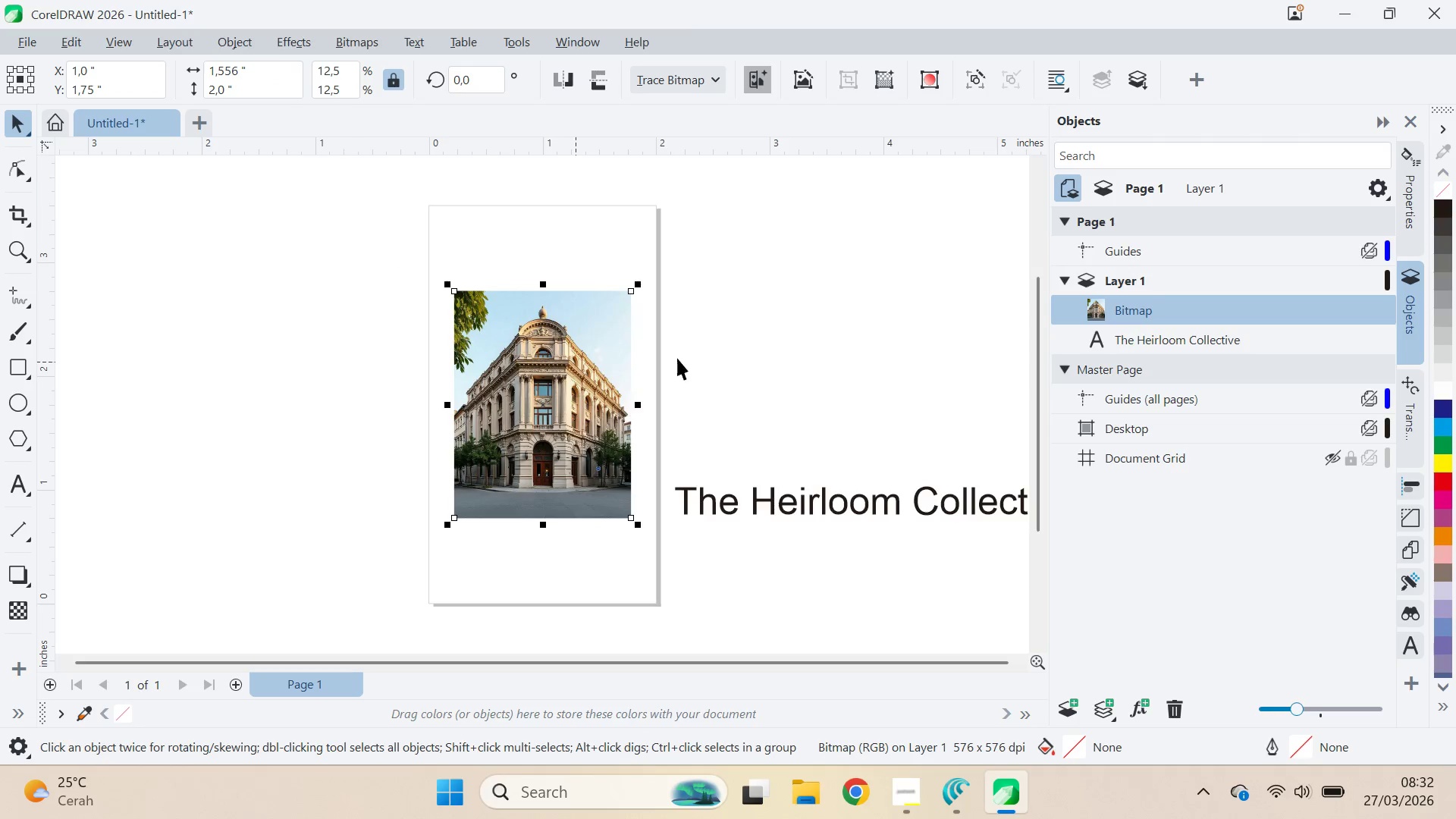 
left_click([811, 335])
 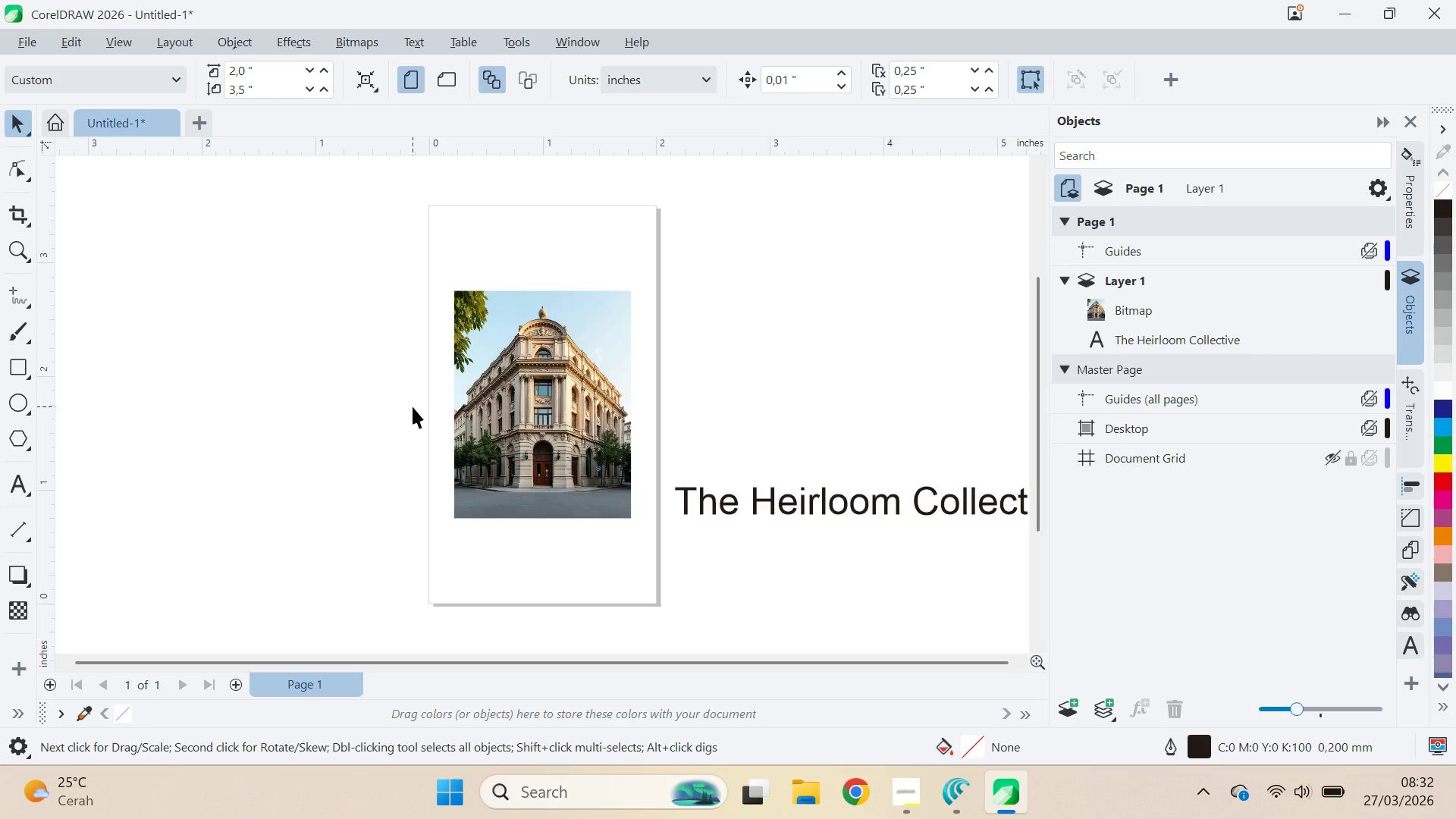 
wait(21.94)
 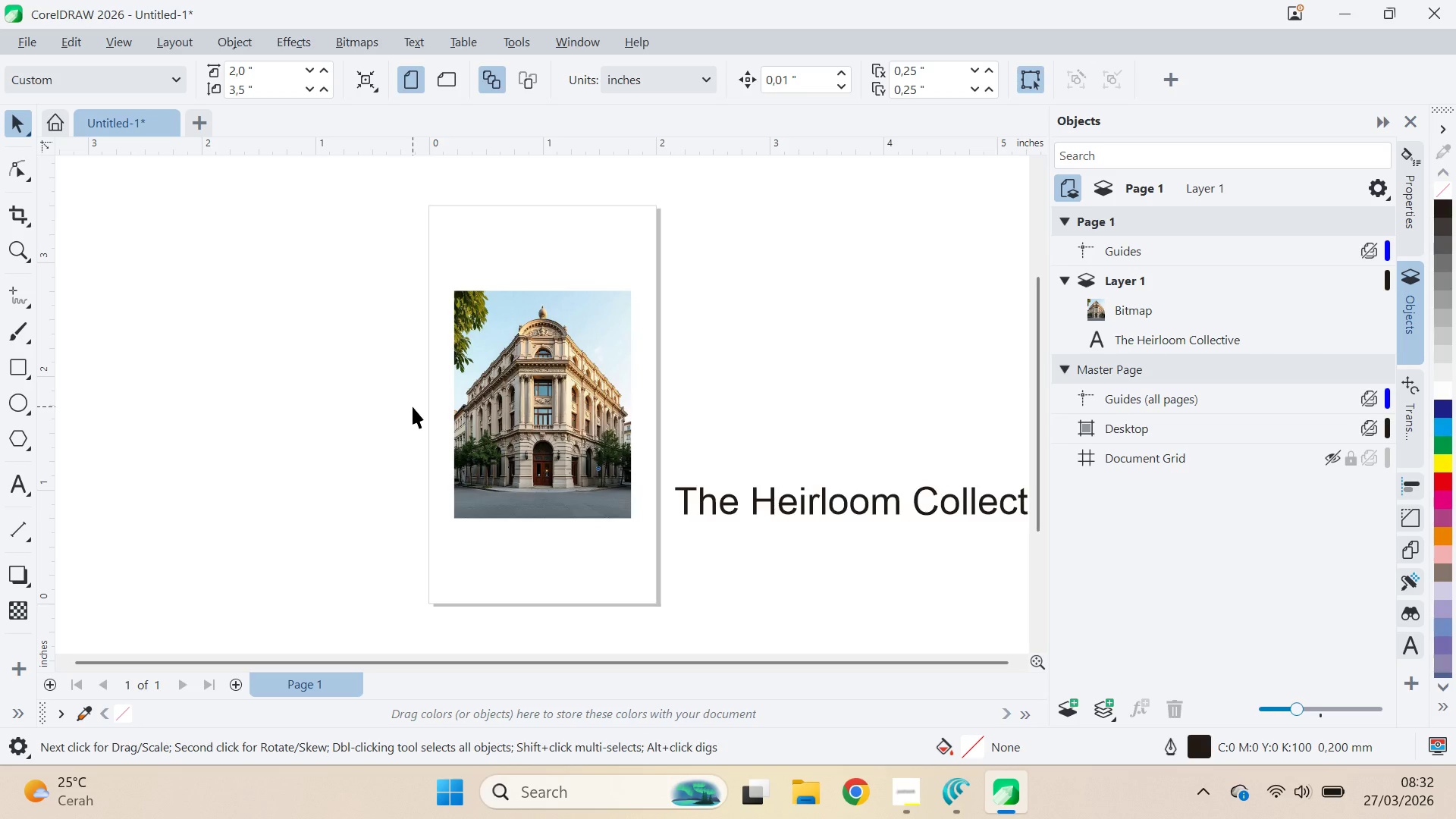 
hold_key(key=ShiftLeft, duration=1.53)
left_click_drag(start_coordinate=[638, 527], to_coordinate=[727, 617])
 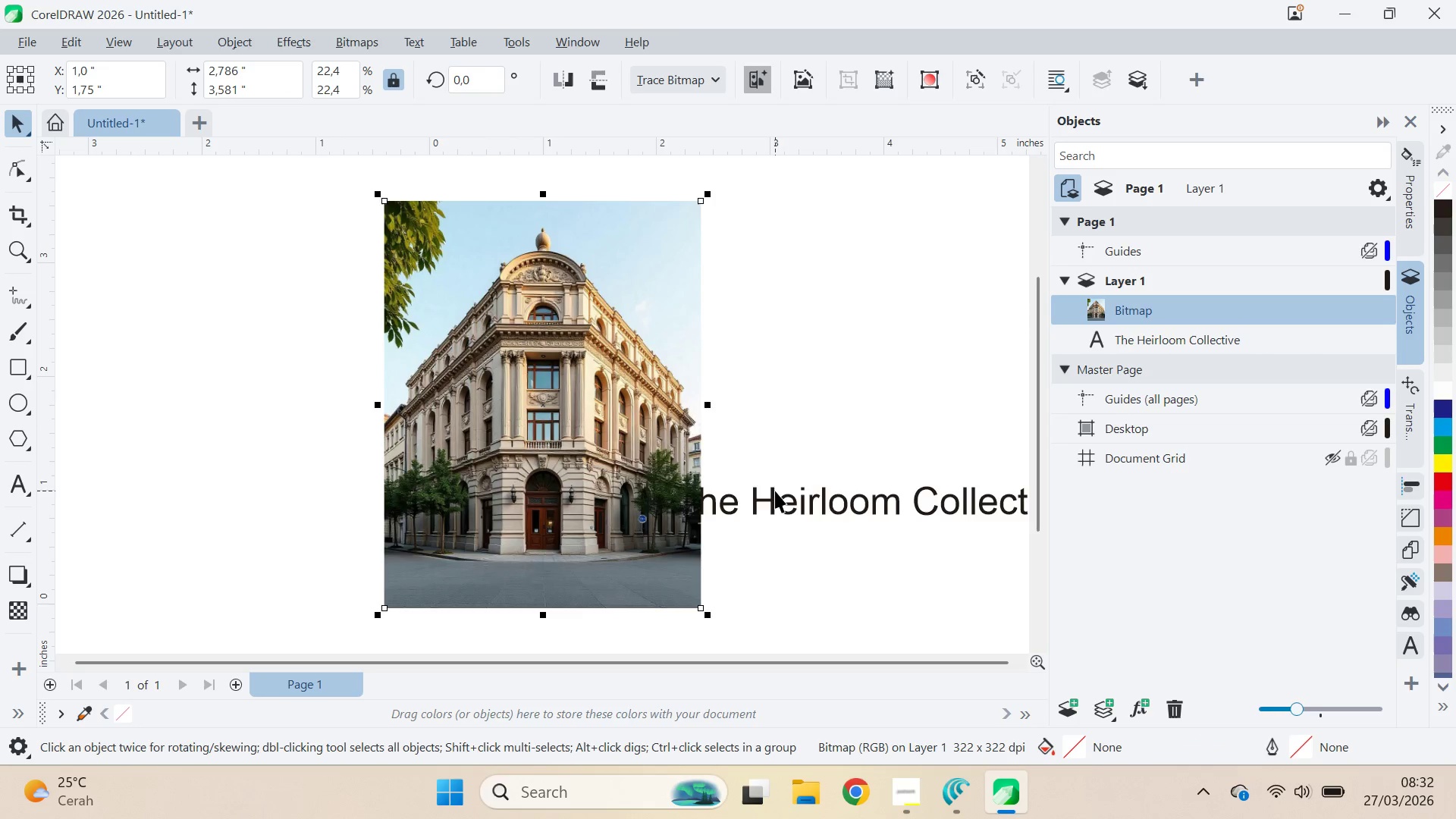 
left_click_drag(start_coordinate=[775, 491], to_coordinate=[947, 501])
 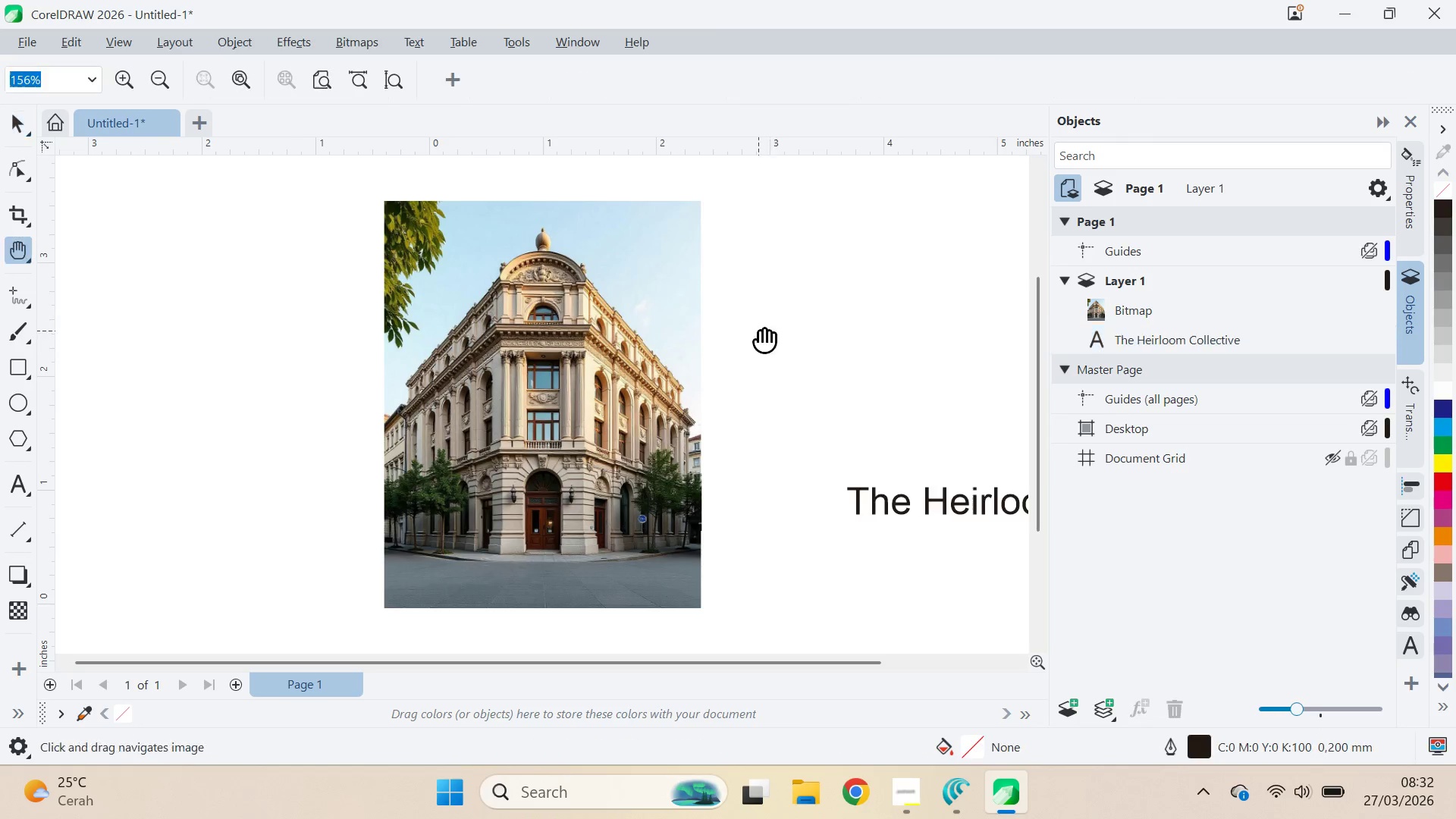 
key(Shift+ShiftLeft)
 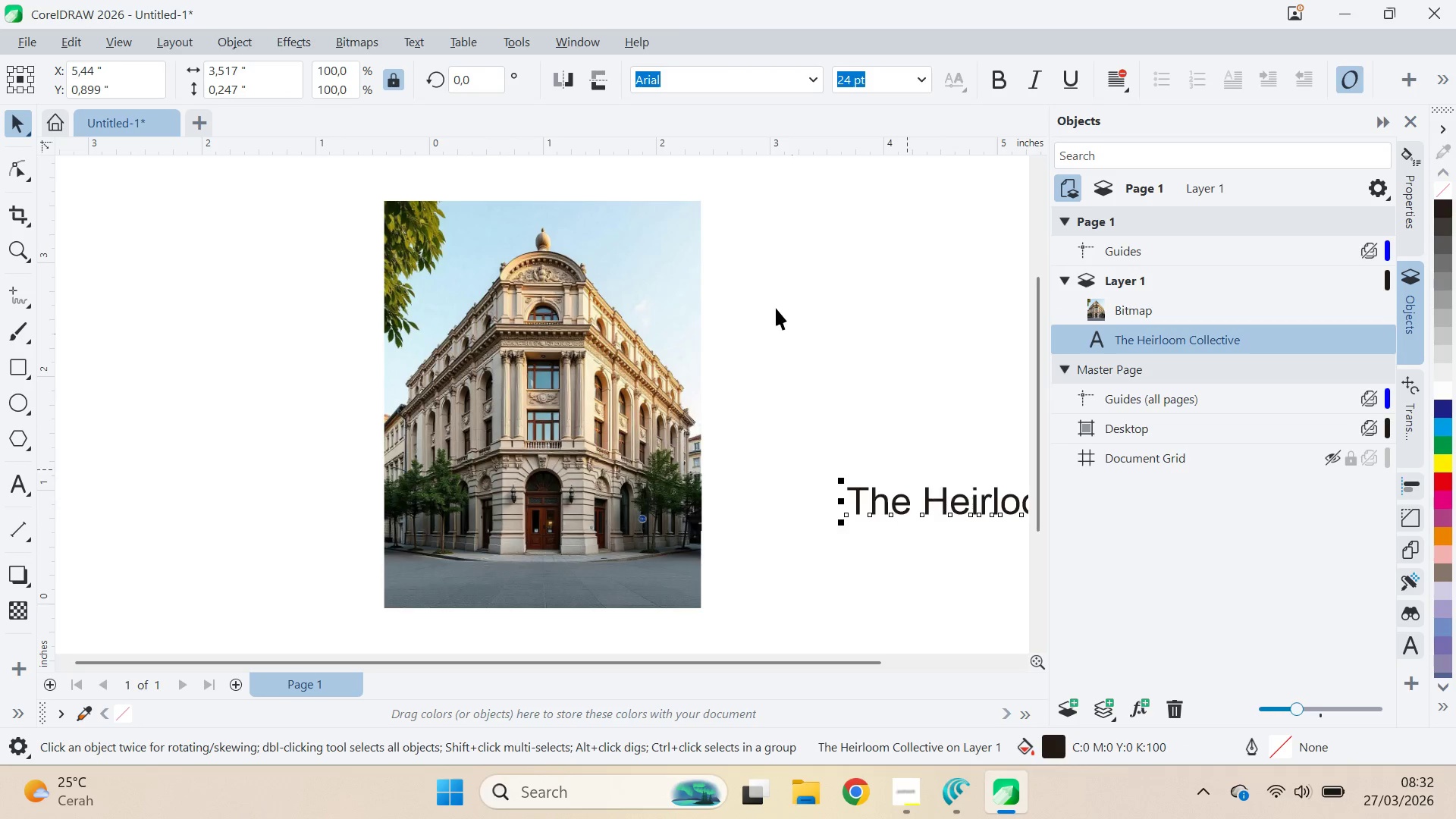 
left_click([776, 306])
 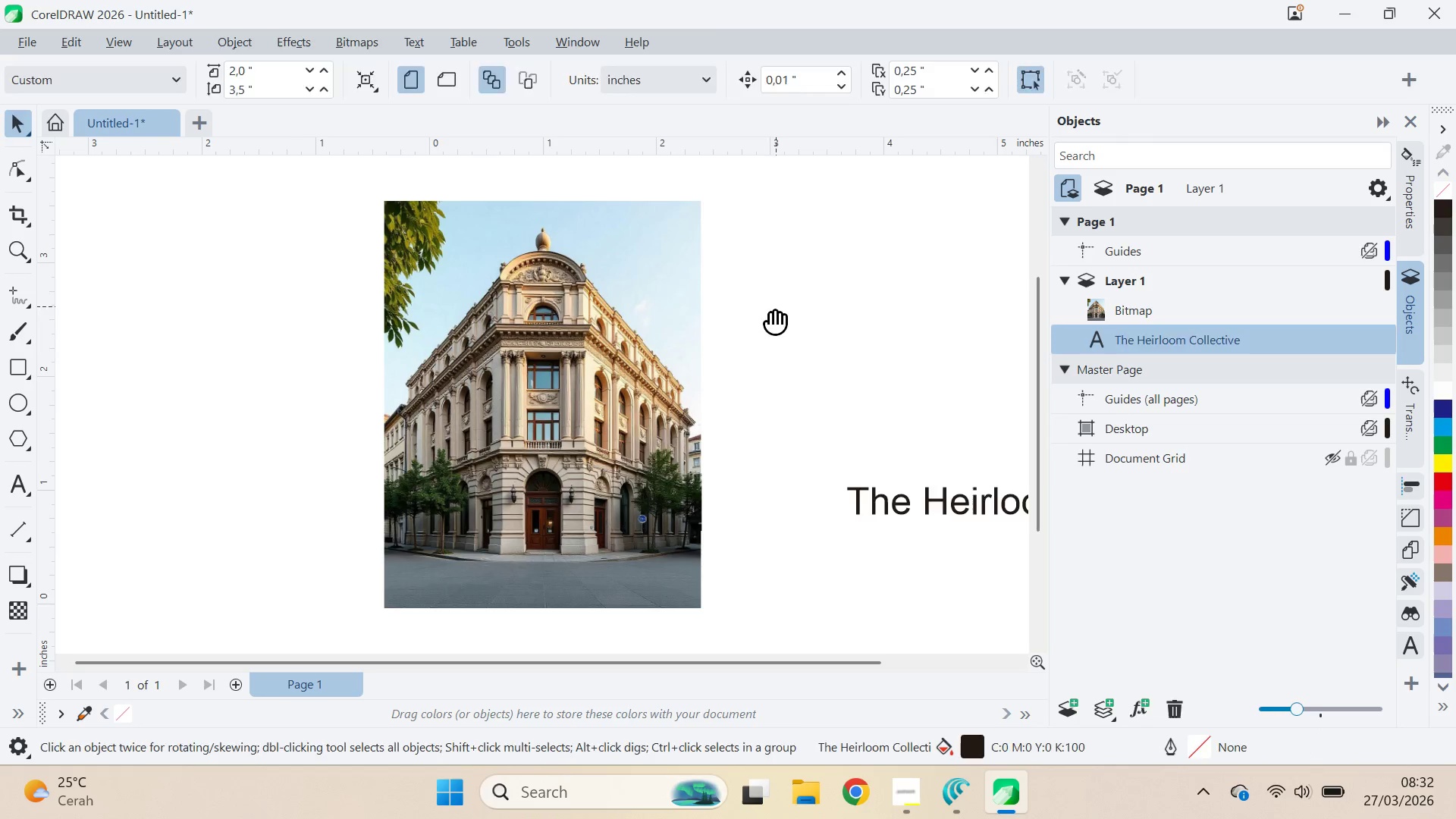 
type(qv)
 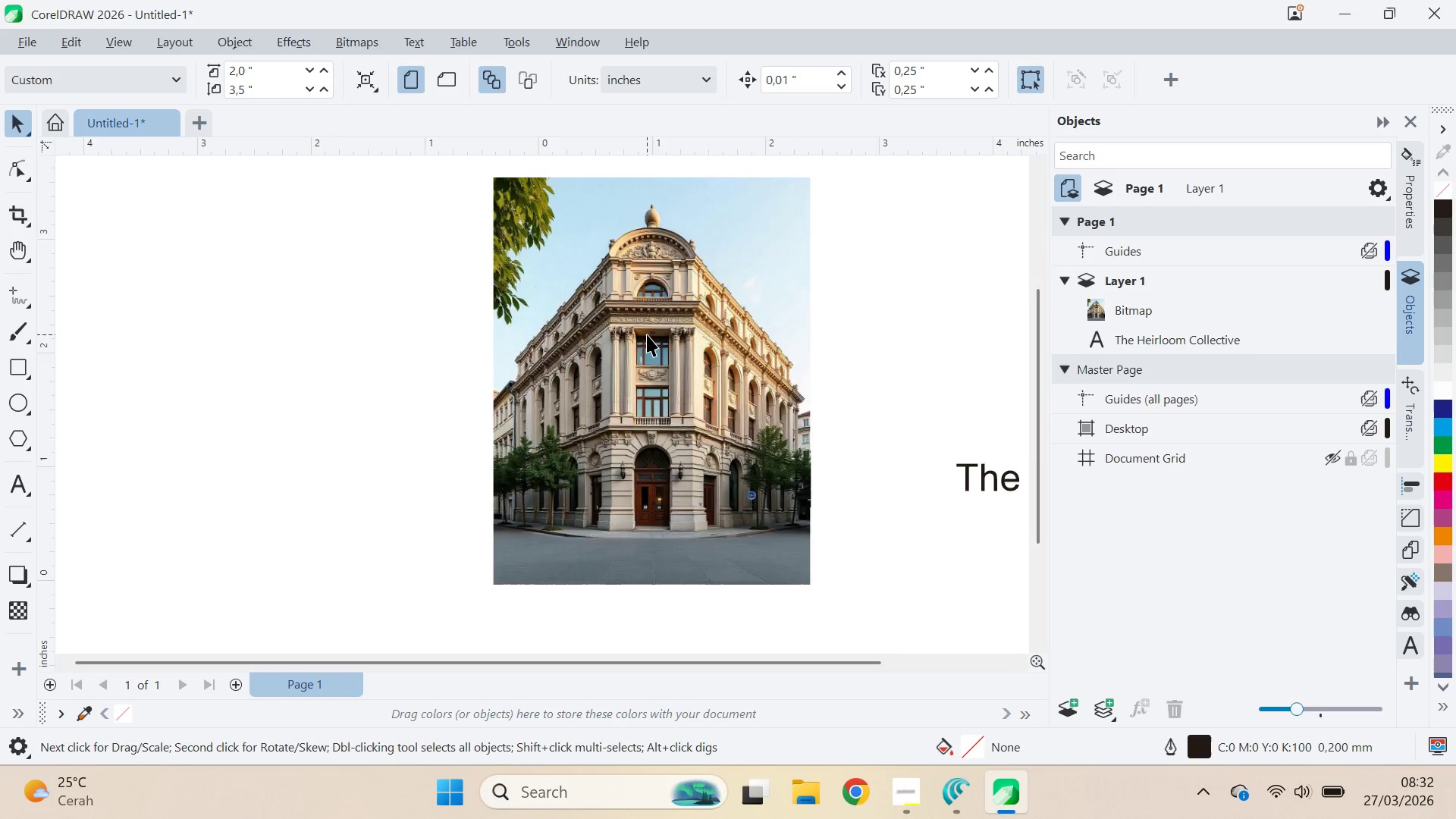 
left_click_drag(start_coordinate=[759, 331], to_coordinate=[868, 308])
 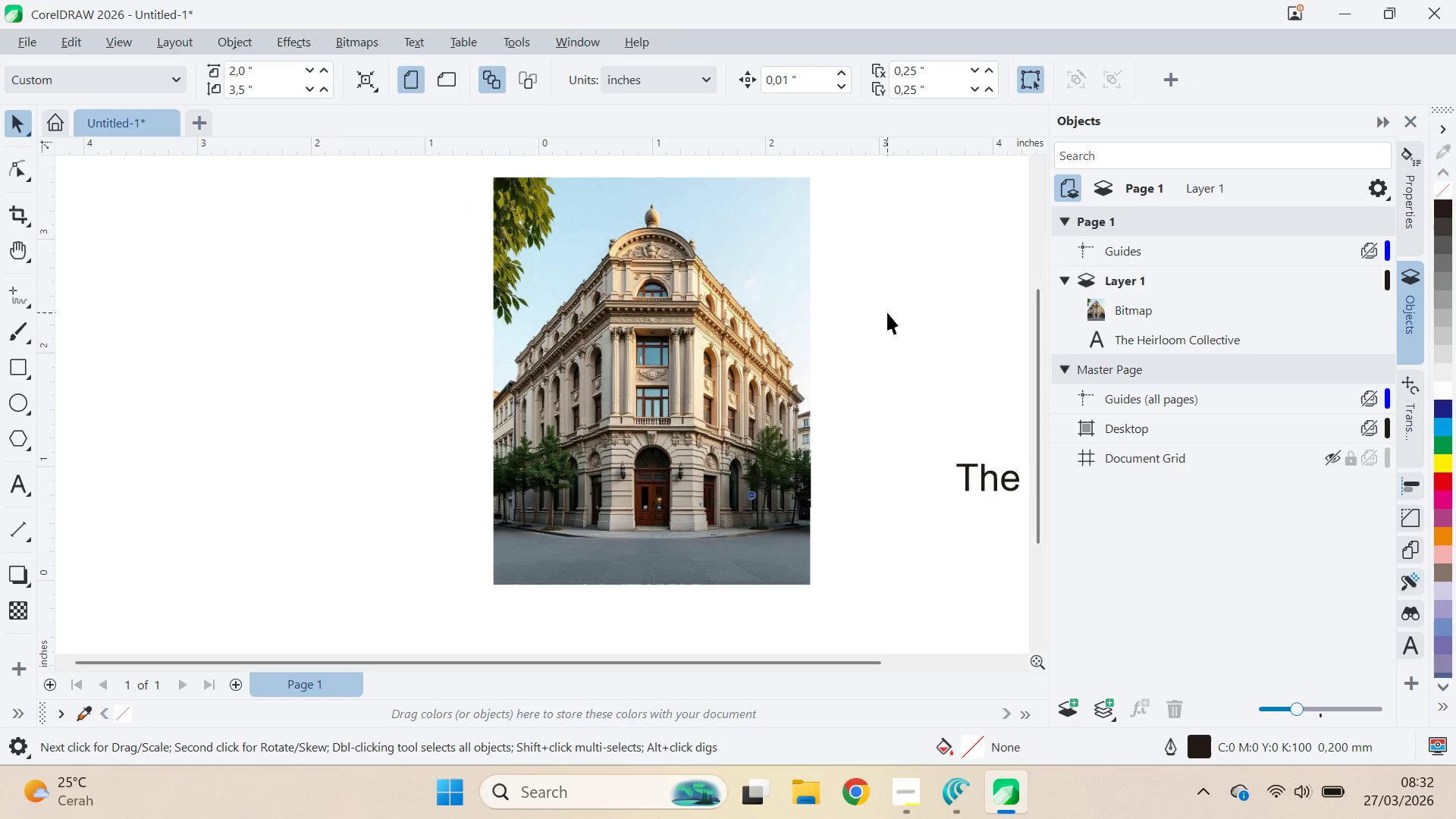 
left_click([887, 312])
 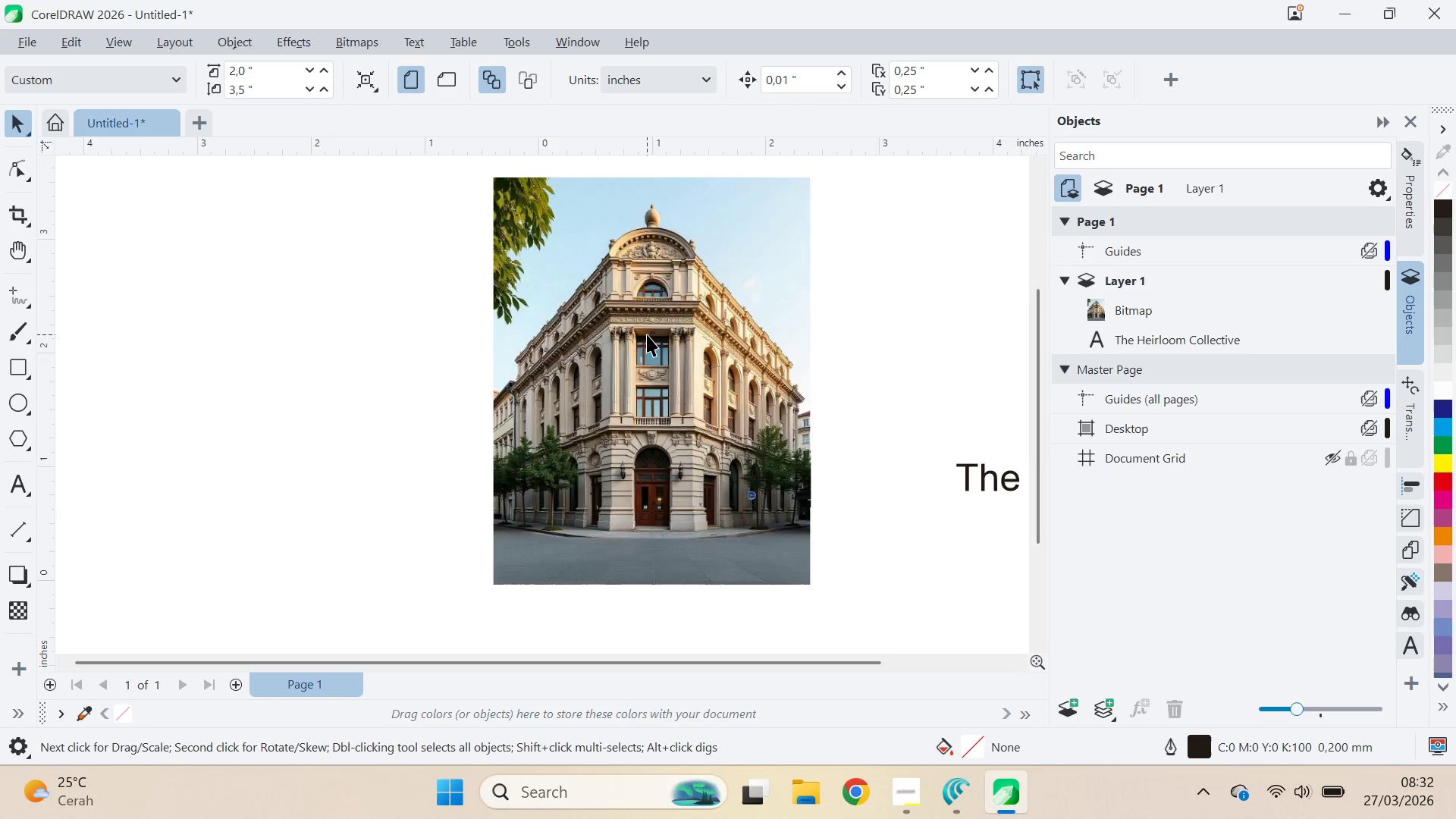 
scroll: coordinate [646, 334], scroll_direction: up, amount: 3.0
 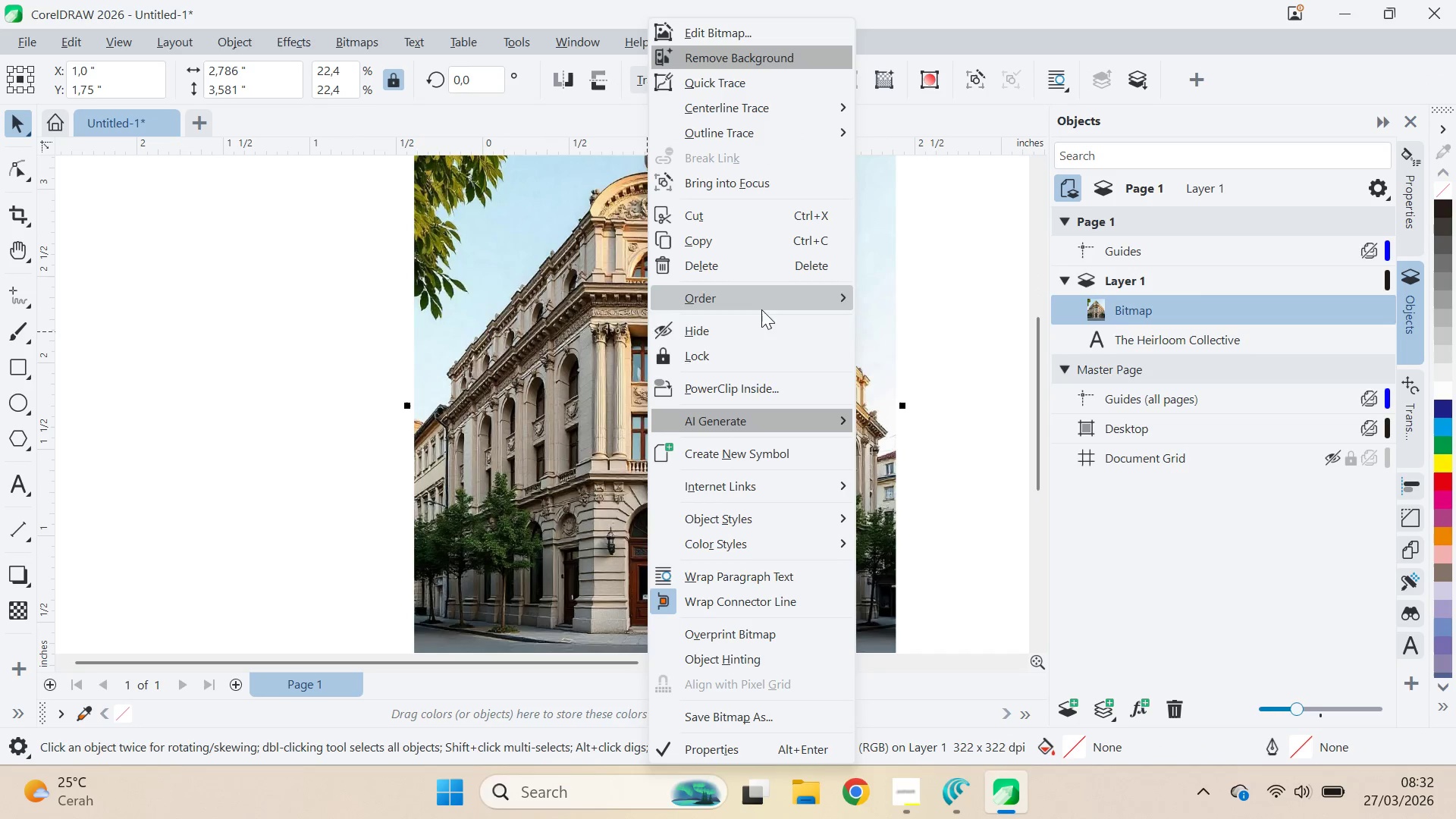 
left_click([758, 372])
 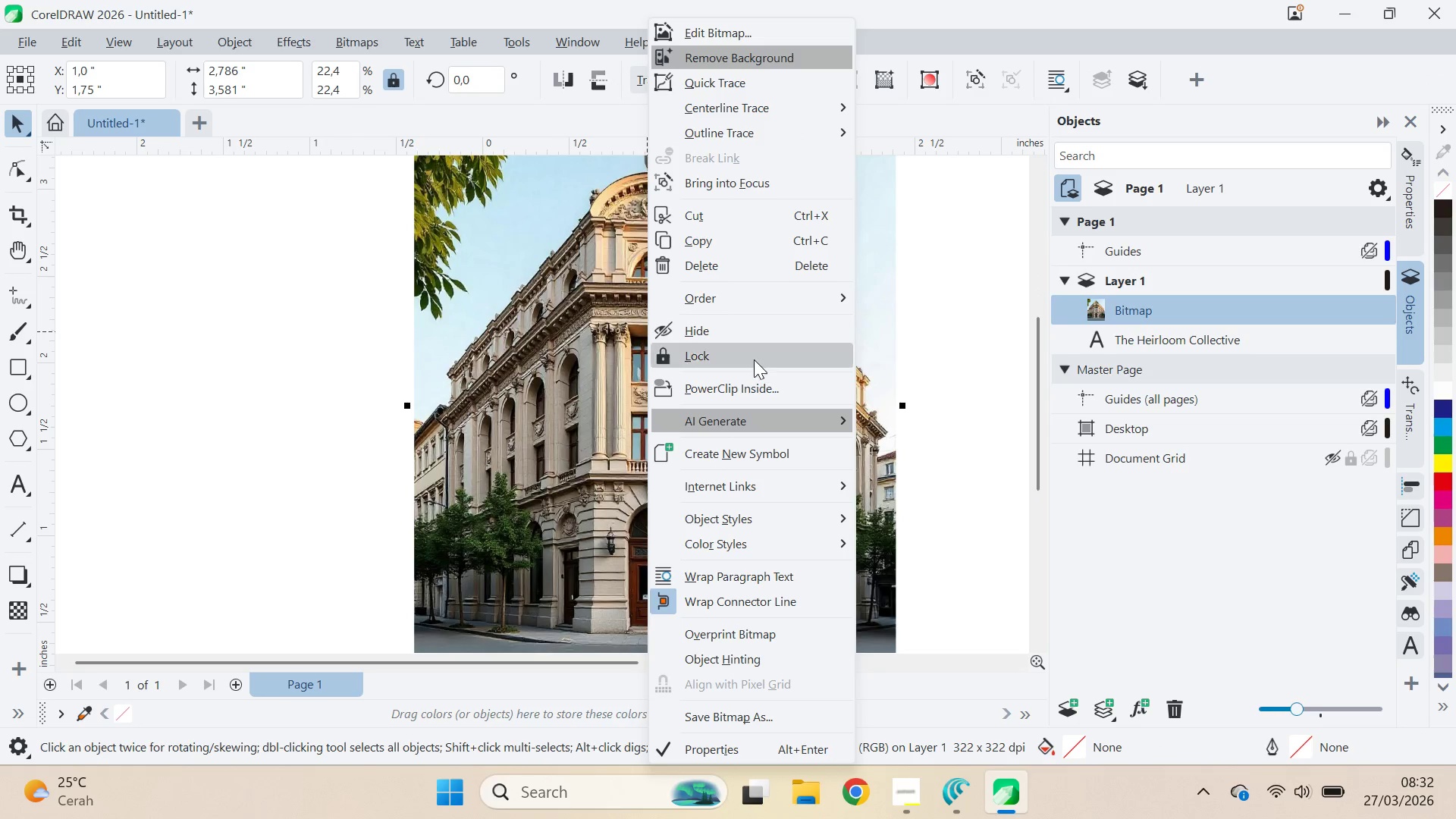 
triple_click([754, 359])
 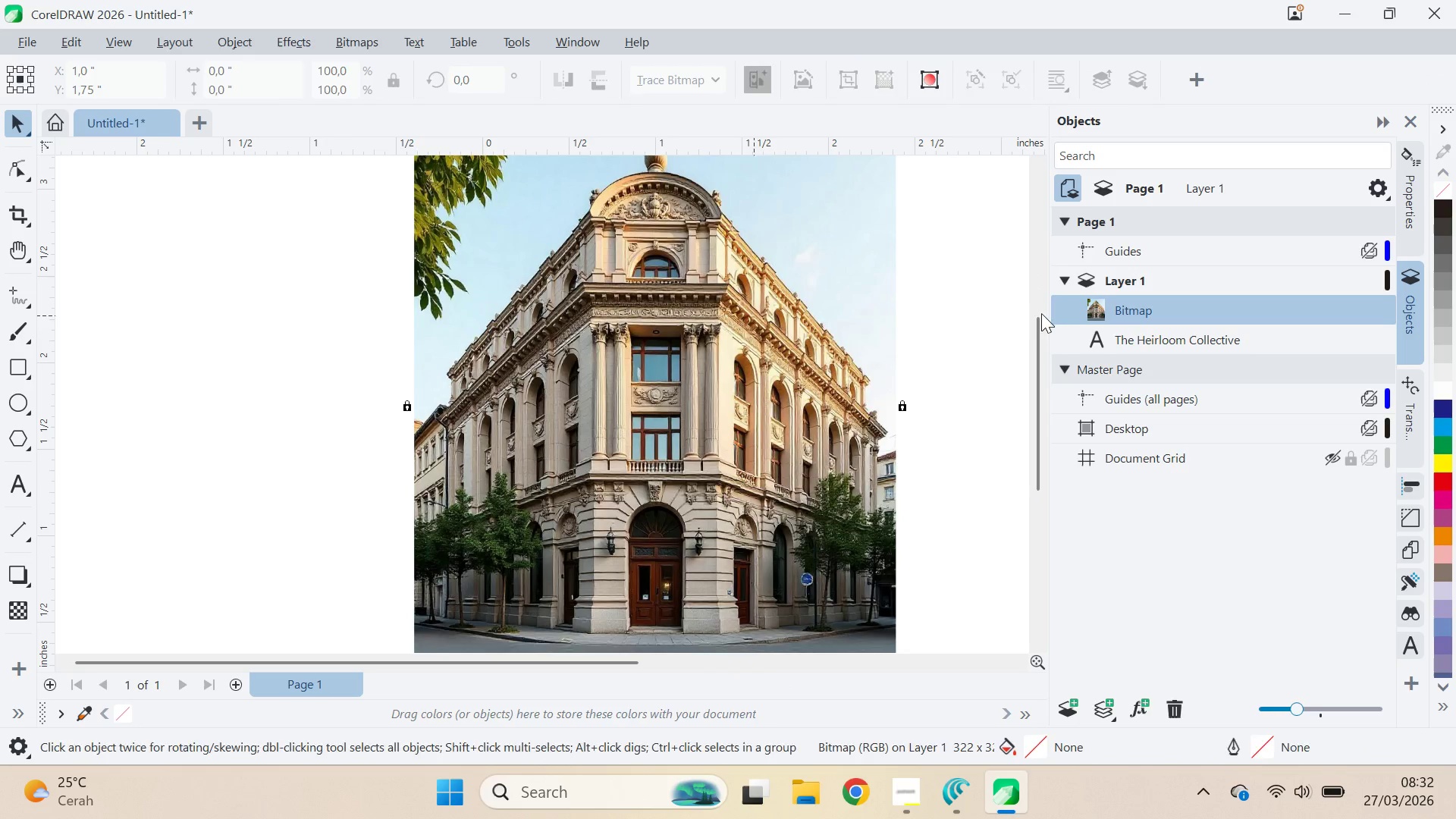 
type(qv)
 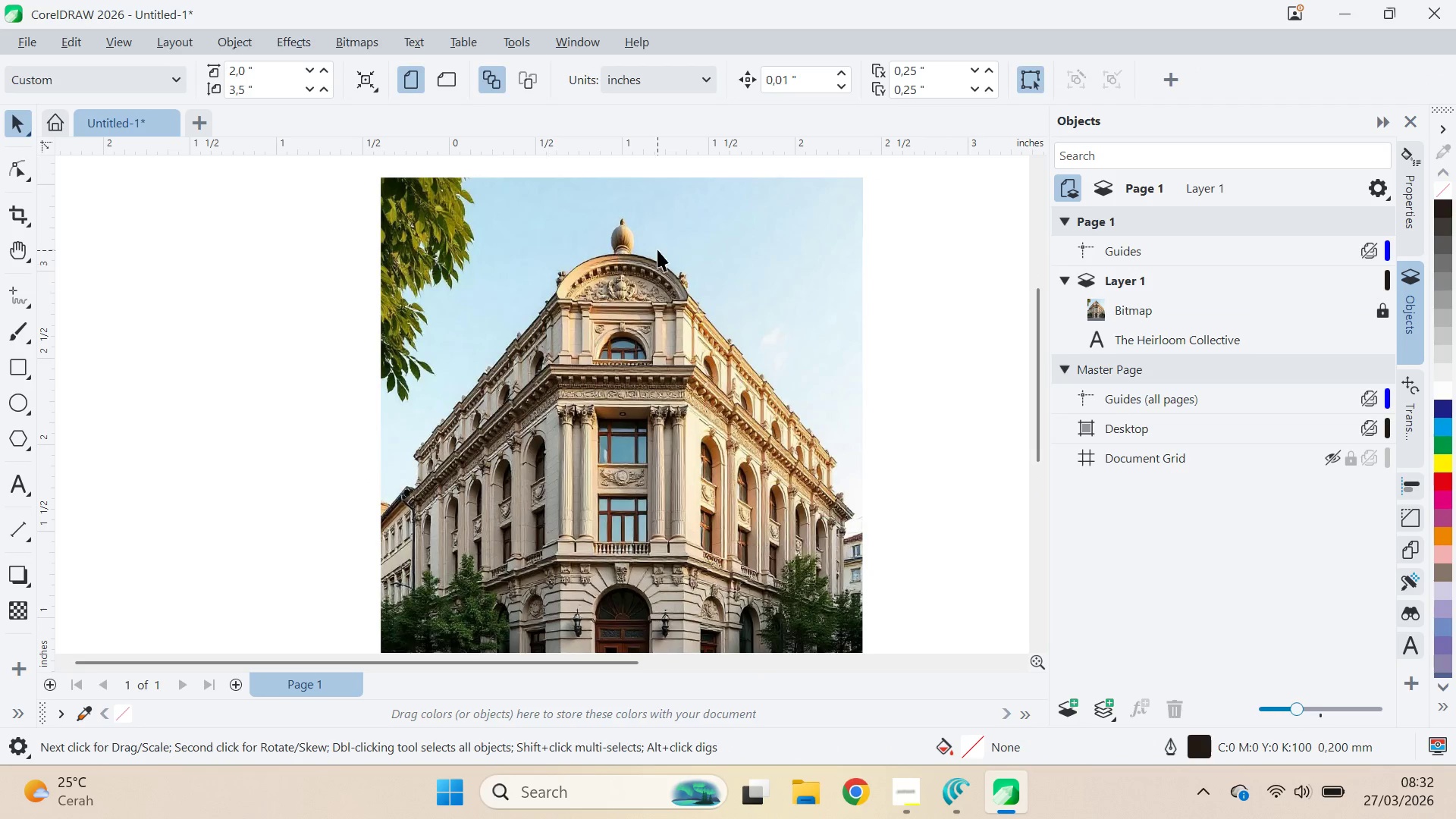 
left_click_drag(start_coordinate=[952, 279], to_coordinate=[919, 361])
 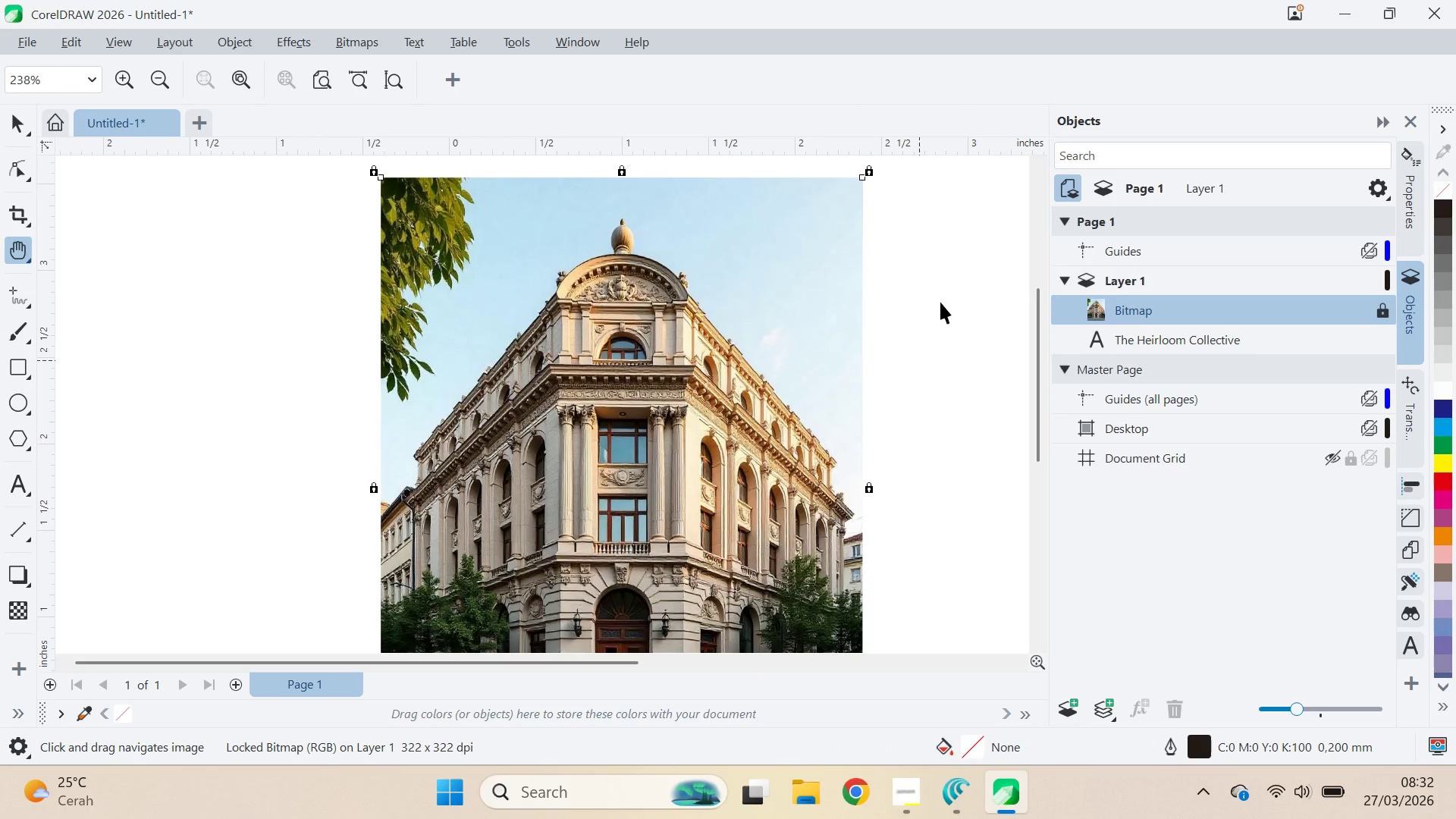 
double_click([942, 300])
 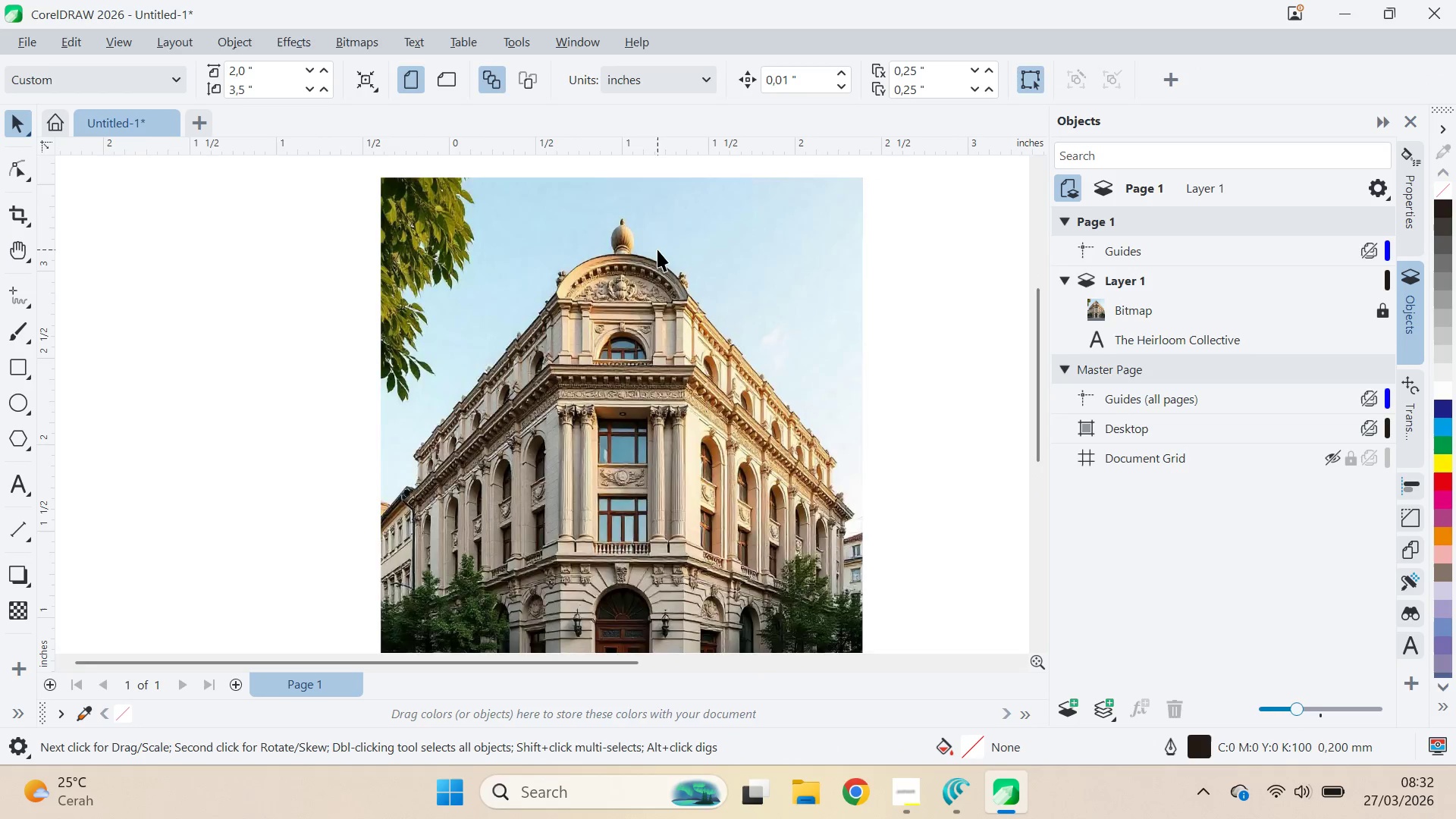 
key(Q)
 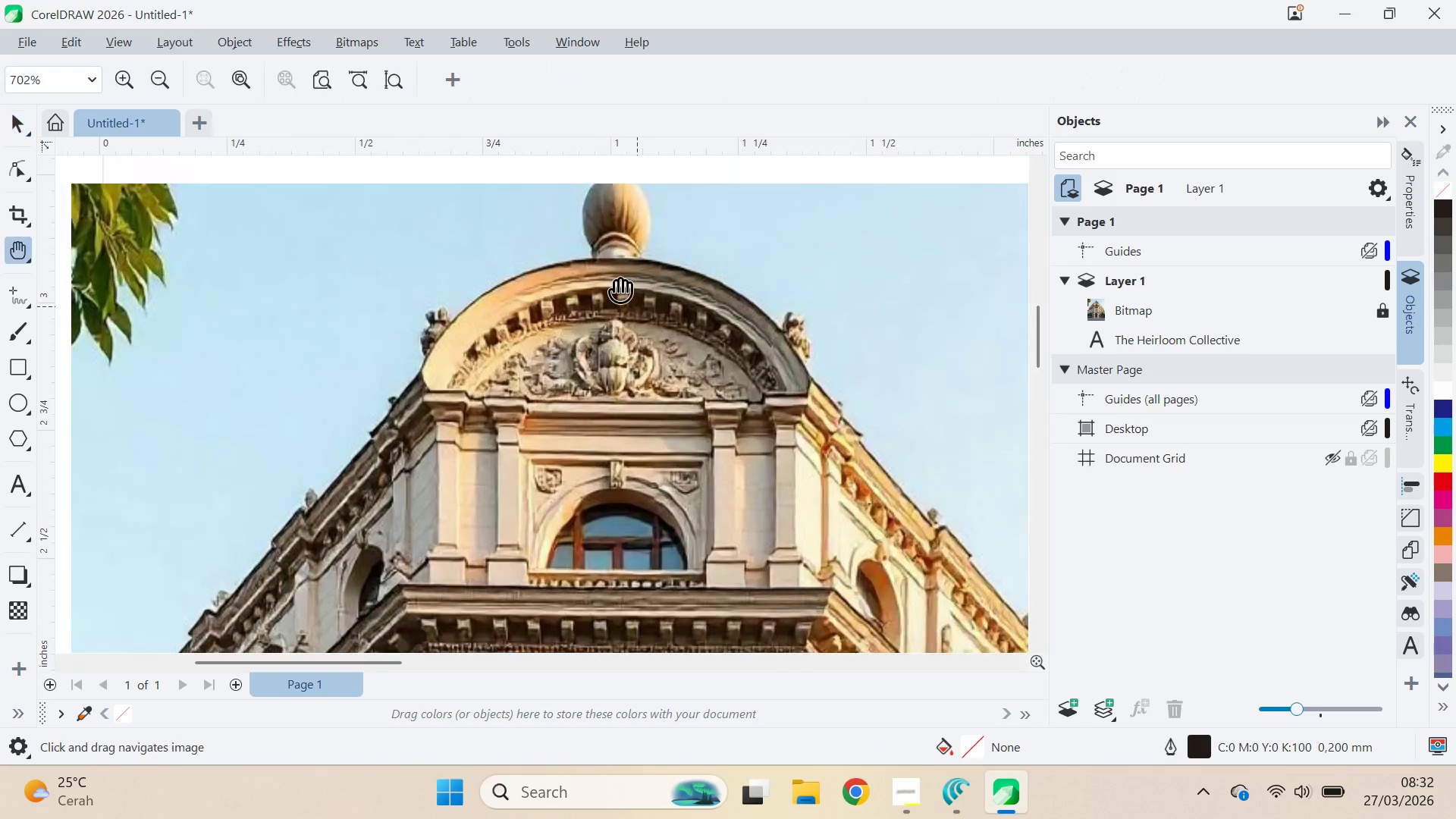 
left_click_drag(start_coordinate=[621, 278], to_coordinate=[630, 366])
 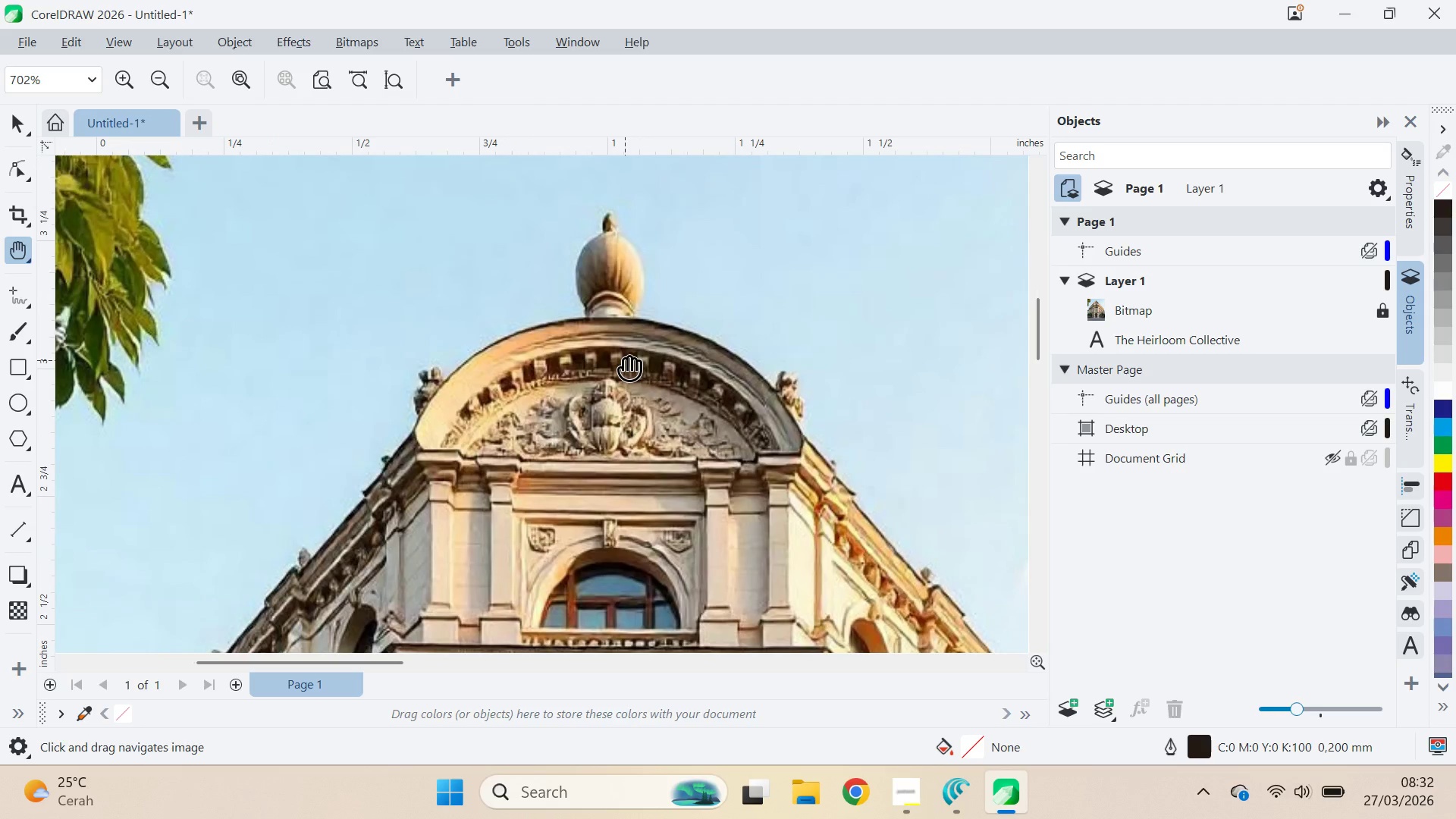 
scroll: coordinate [597, 289], scroll_direction: up, amount: 8.0
 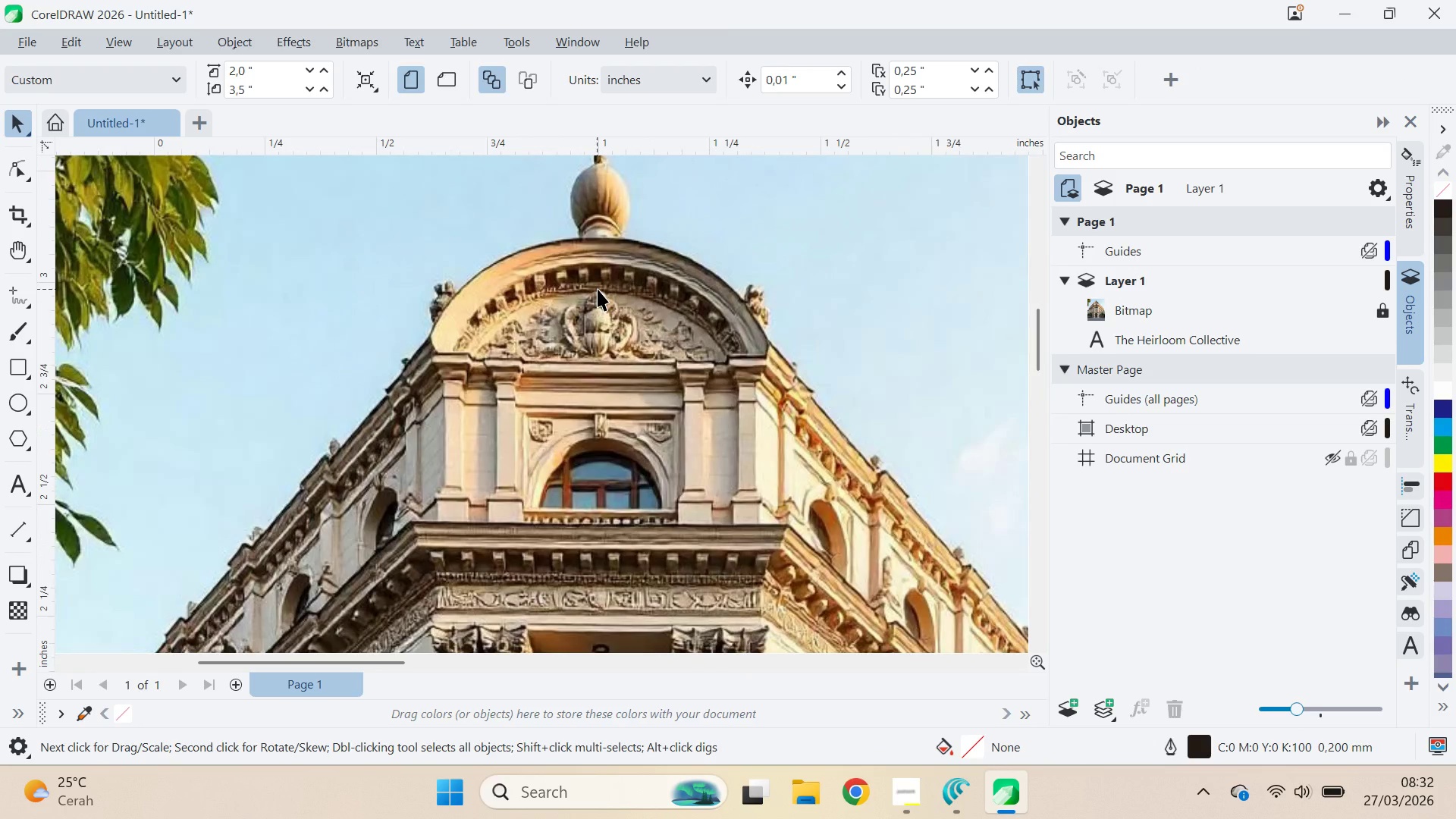 
key(Alt+AltLeft)
 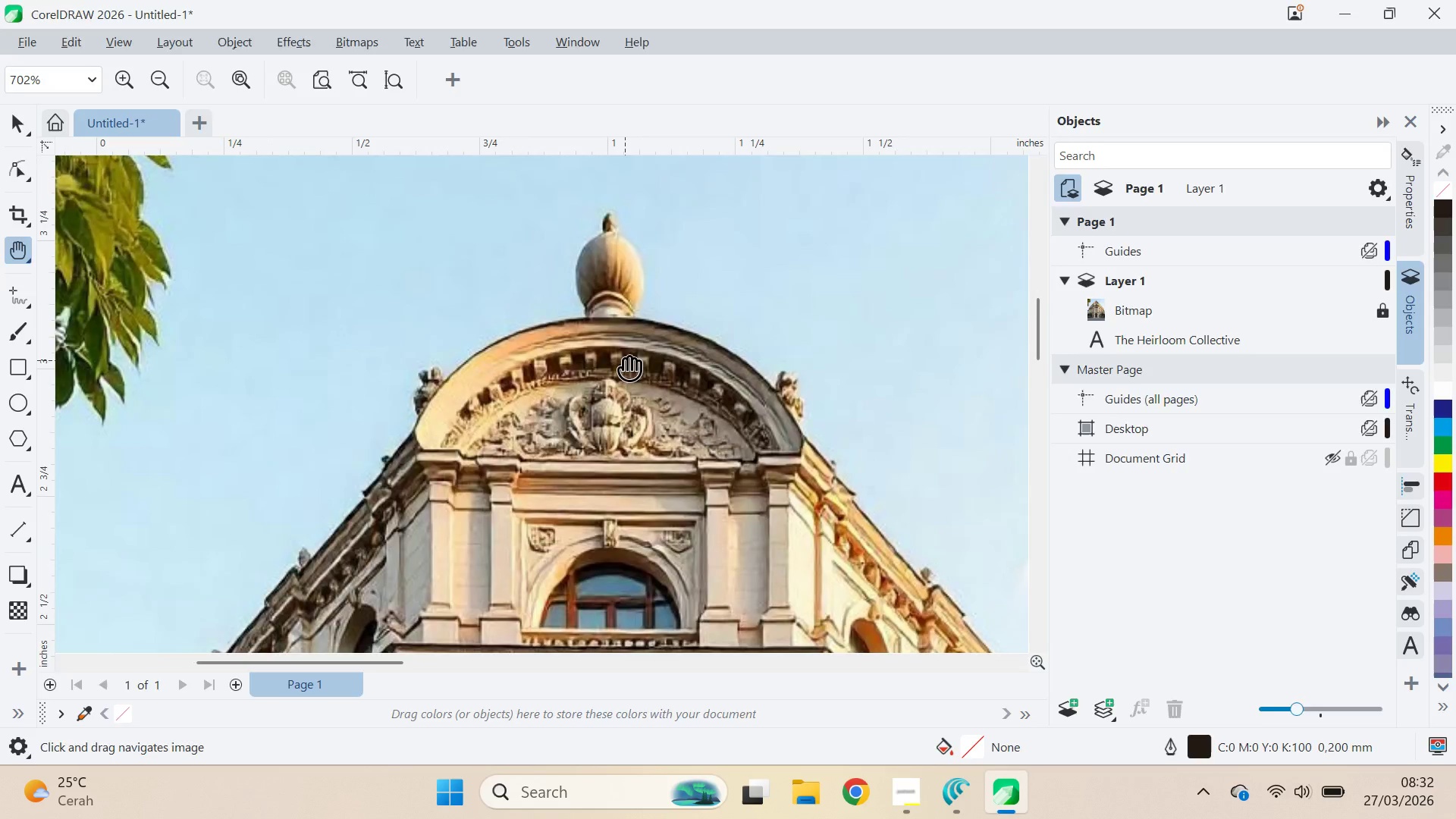 
key(Alt+Tab)
 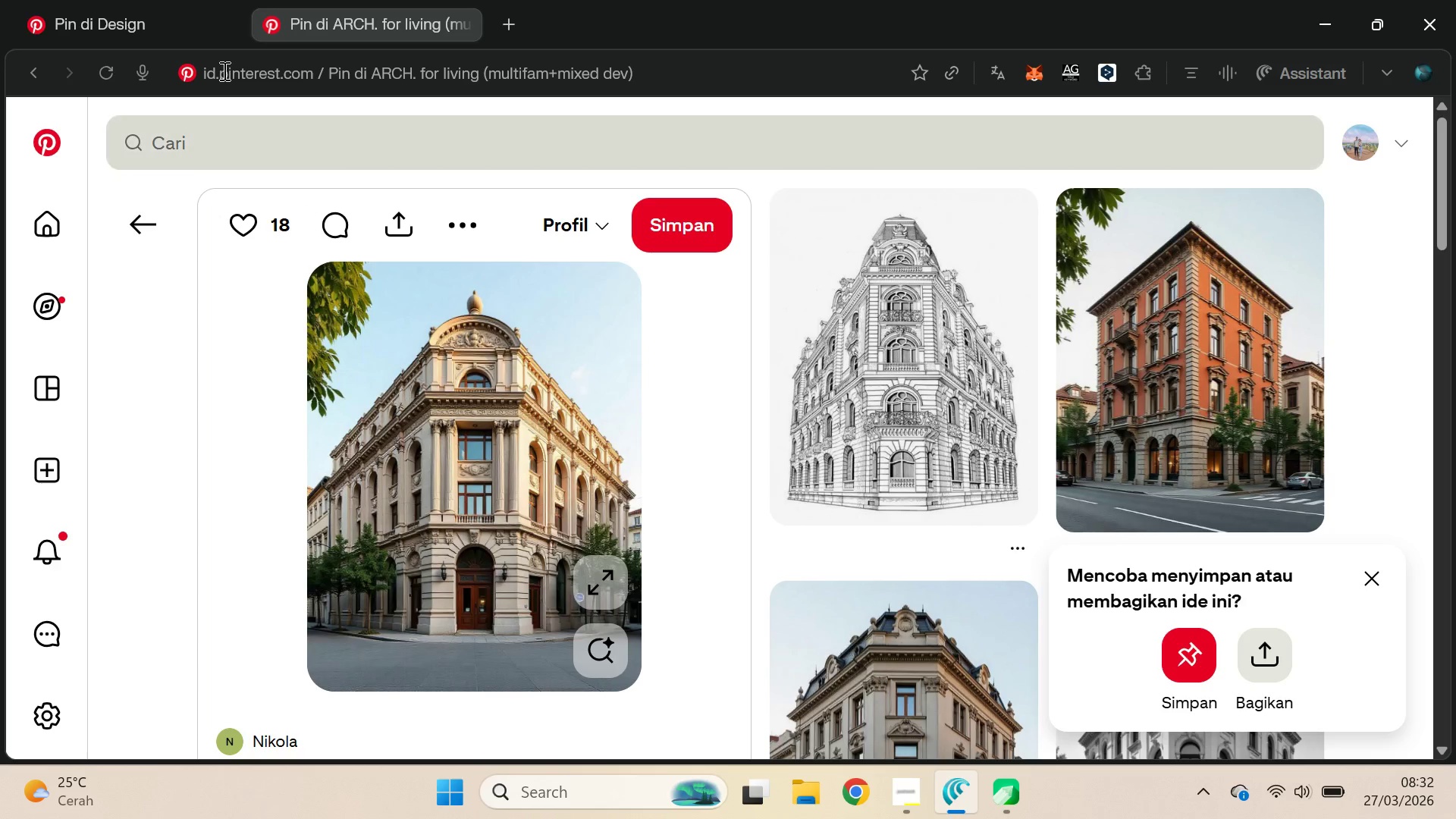 
left_click([155, 0])
 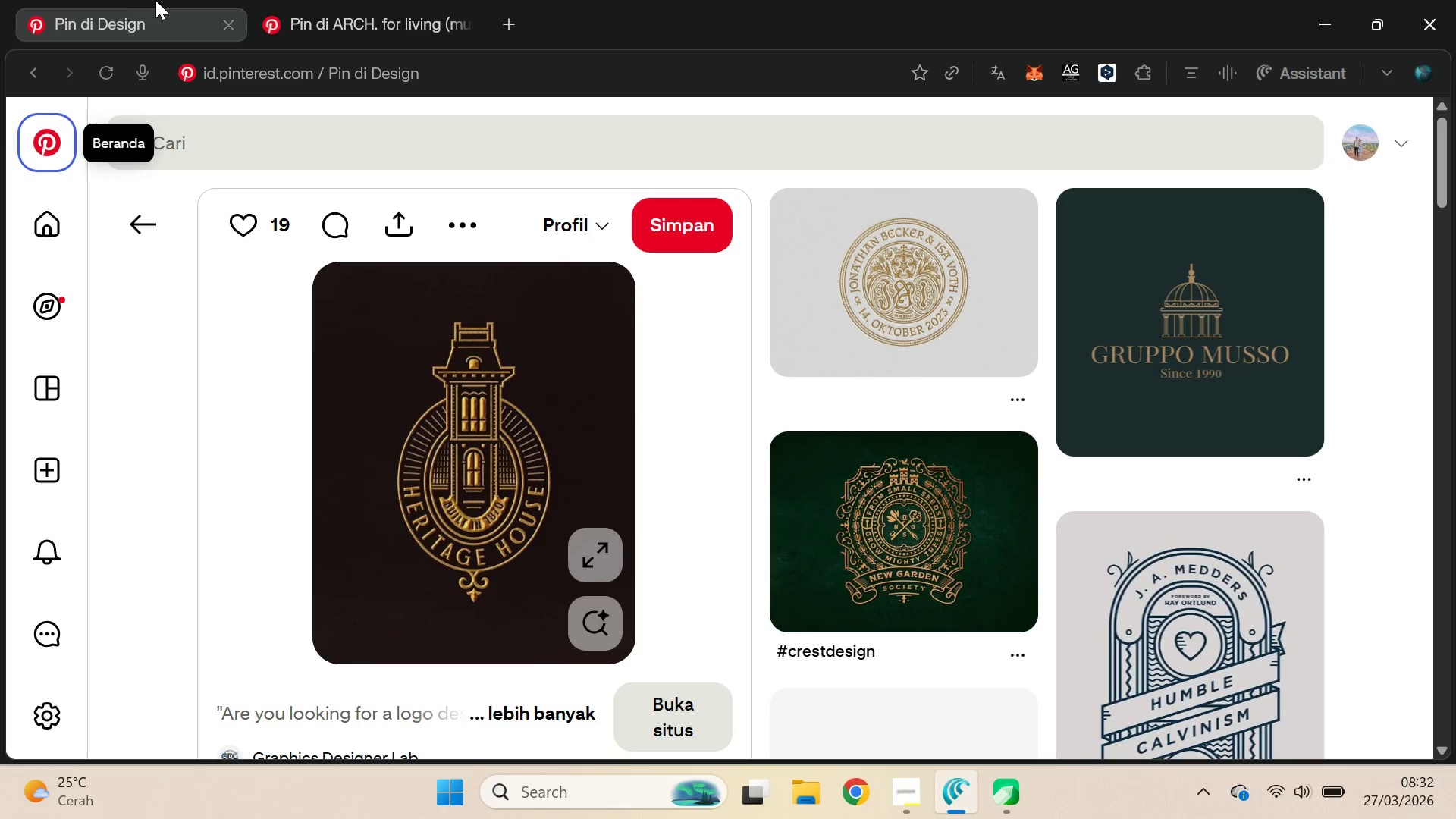 
key(Alt+AltLeft)
 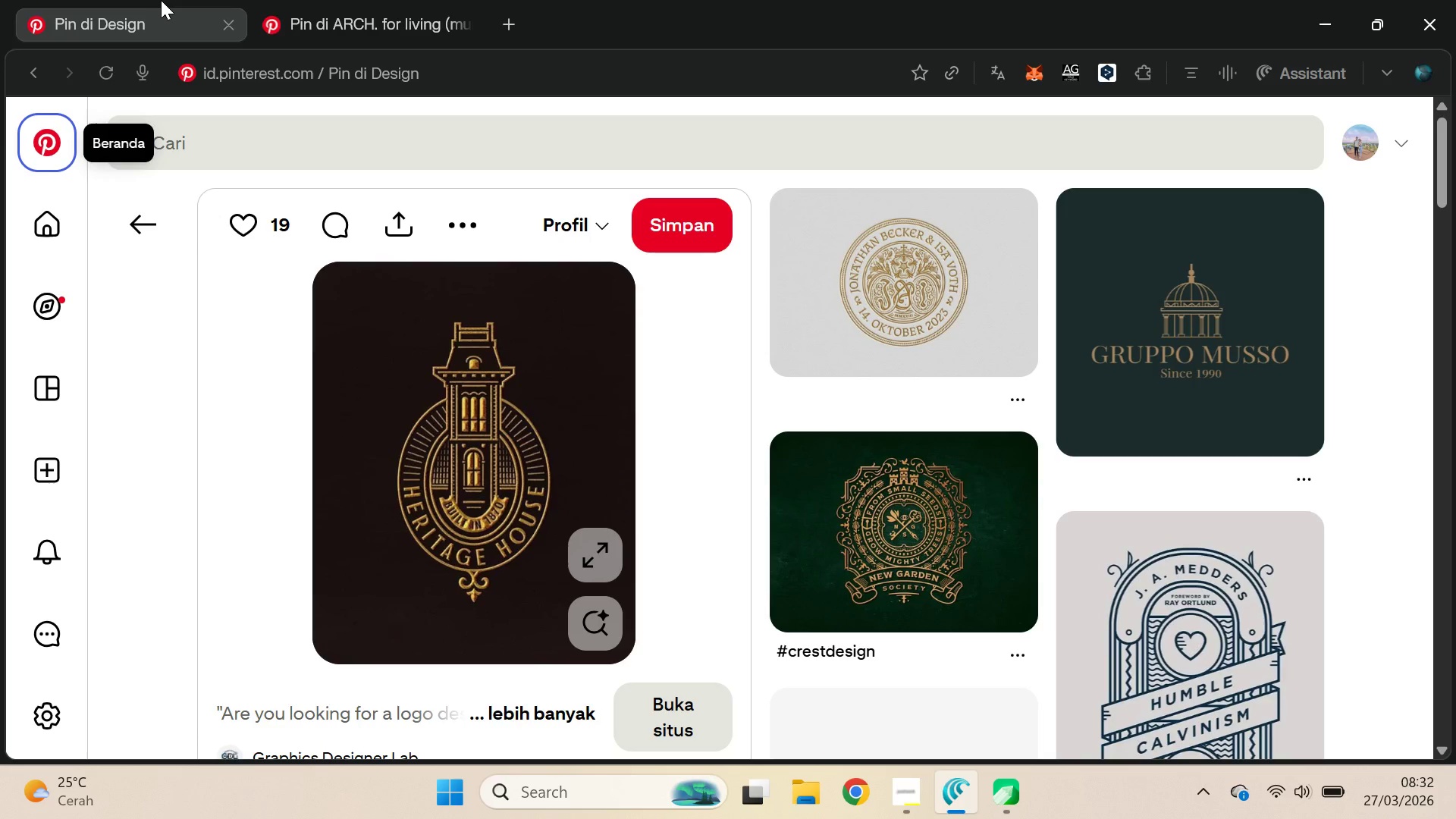 
key(Alt+Tab)
 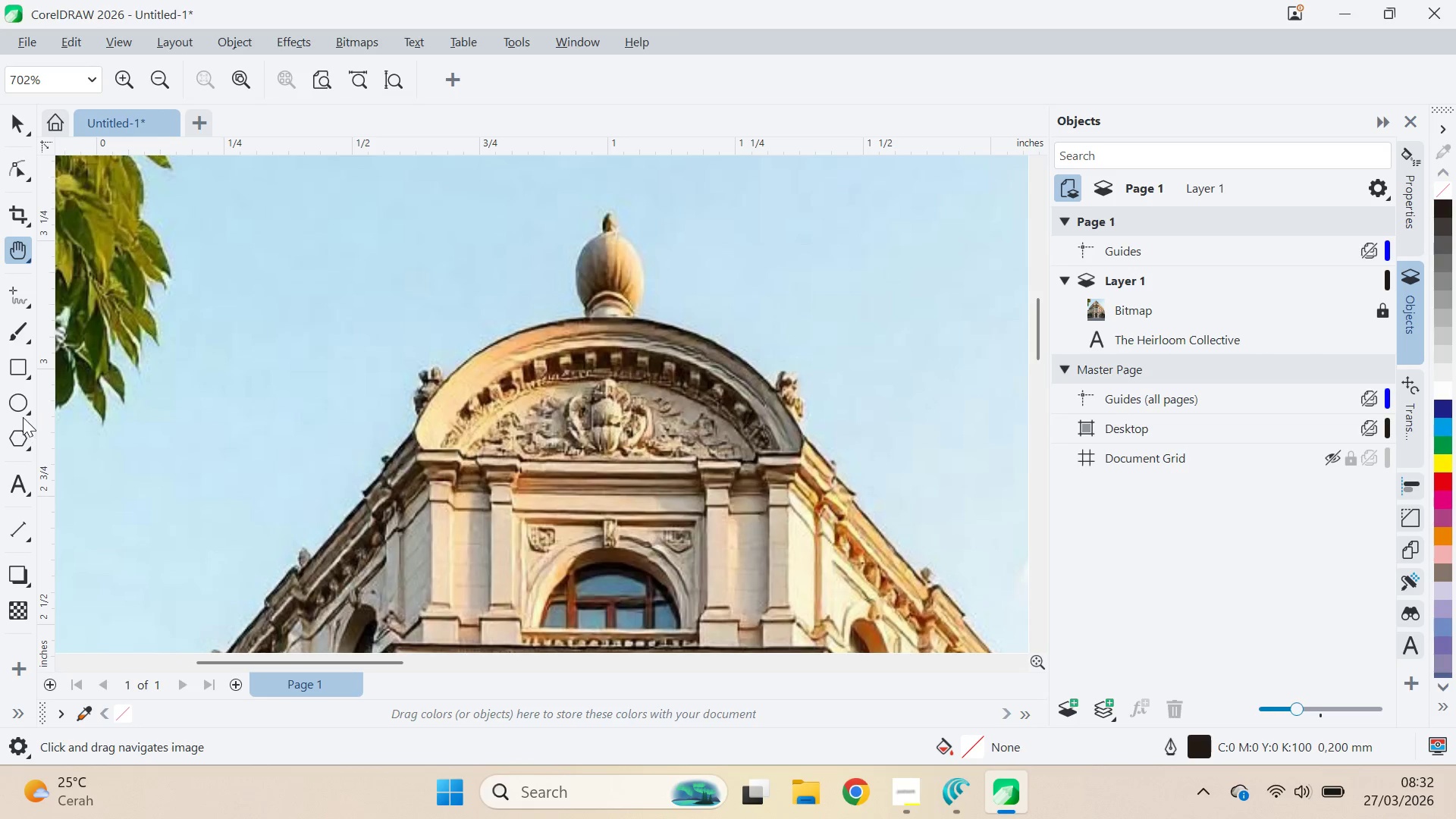 
key(Q)
 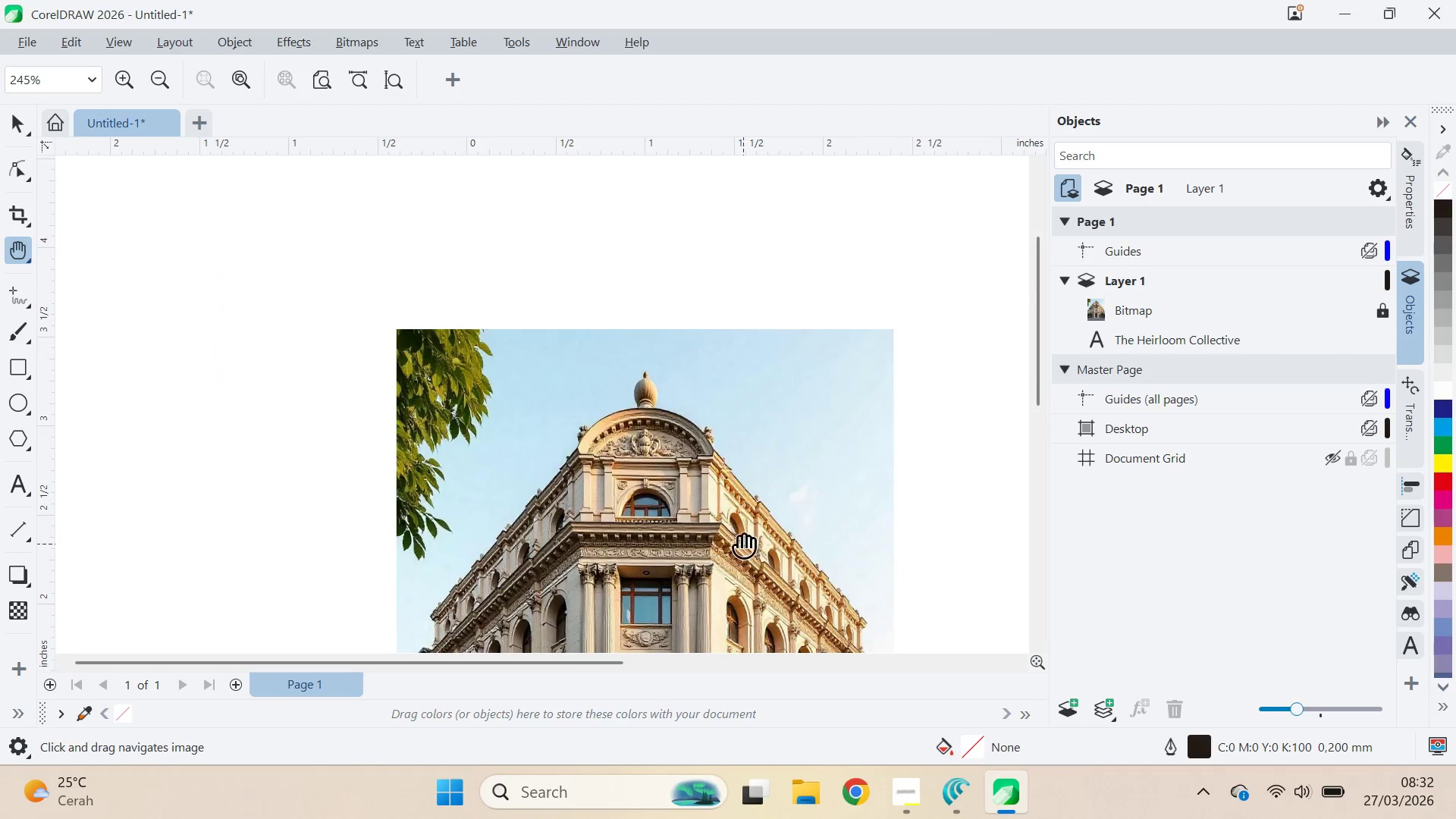 
left_click_drag(start_coordinate=[741, 540], to_coordinate=[699, 308])
 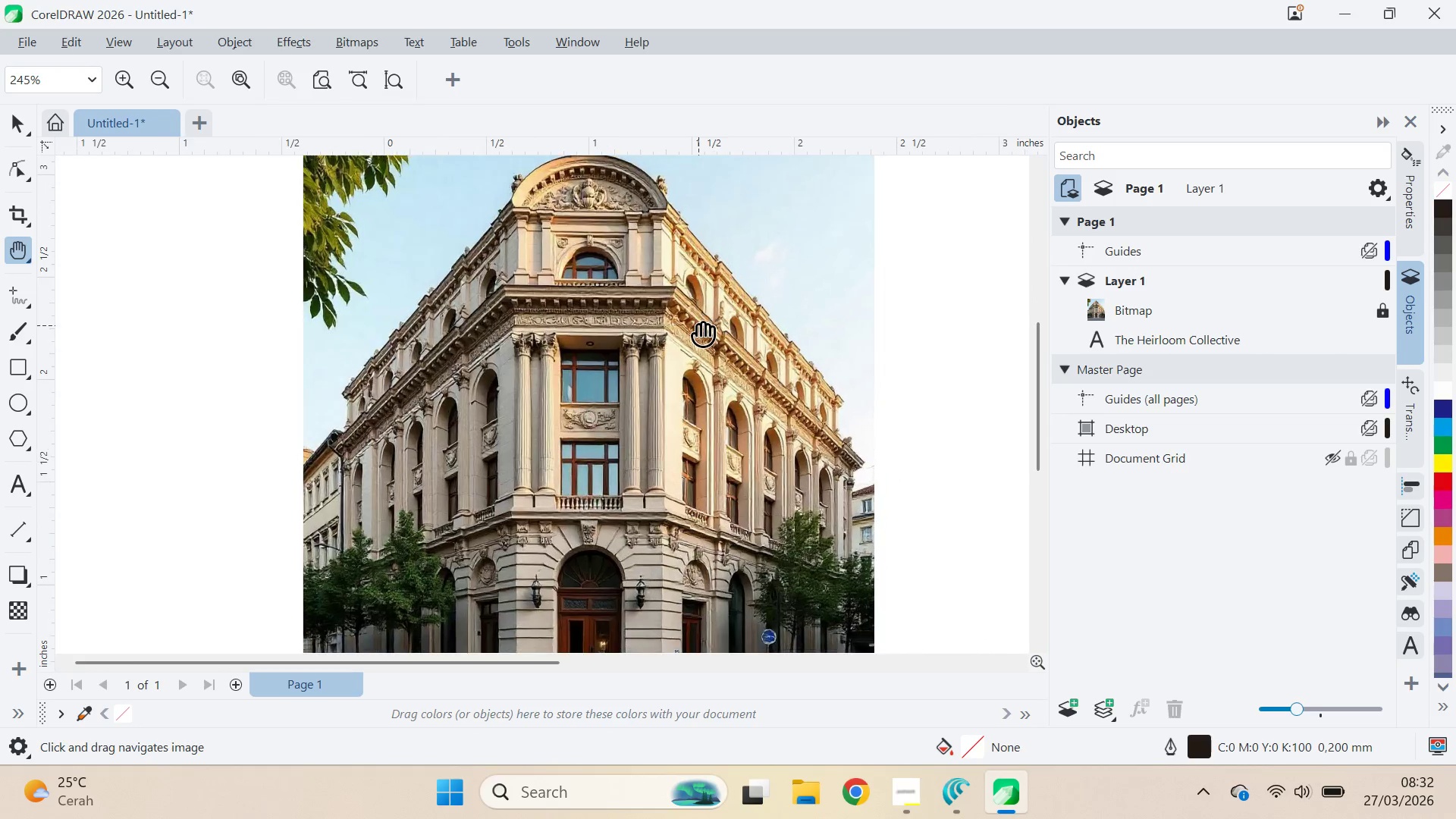 
scroll: coordinate [697, 489], scroll_direction: down, amount: 8.0
 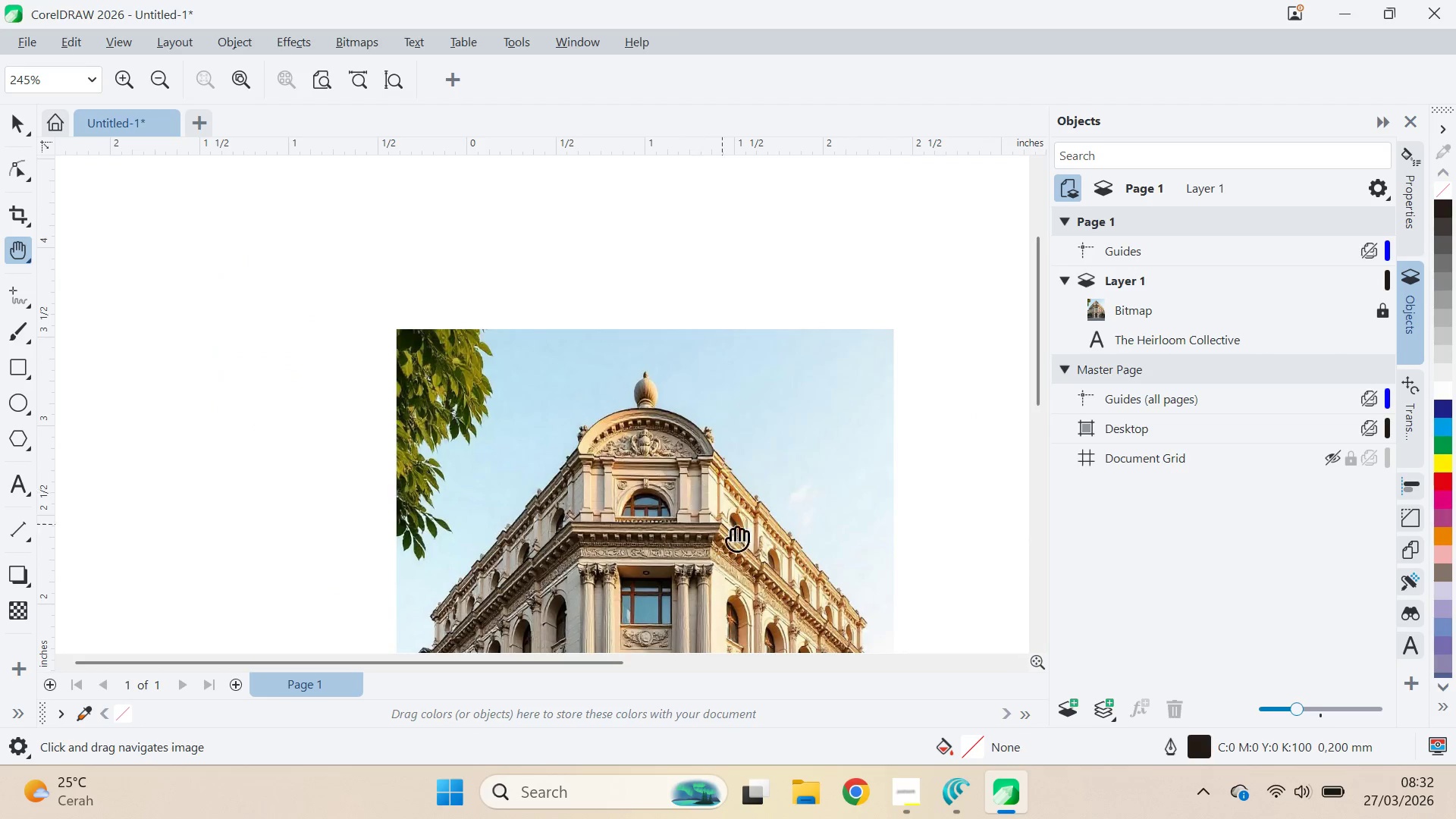 
key(Alt+AltLeft)
 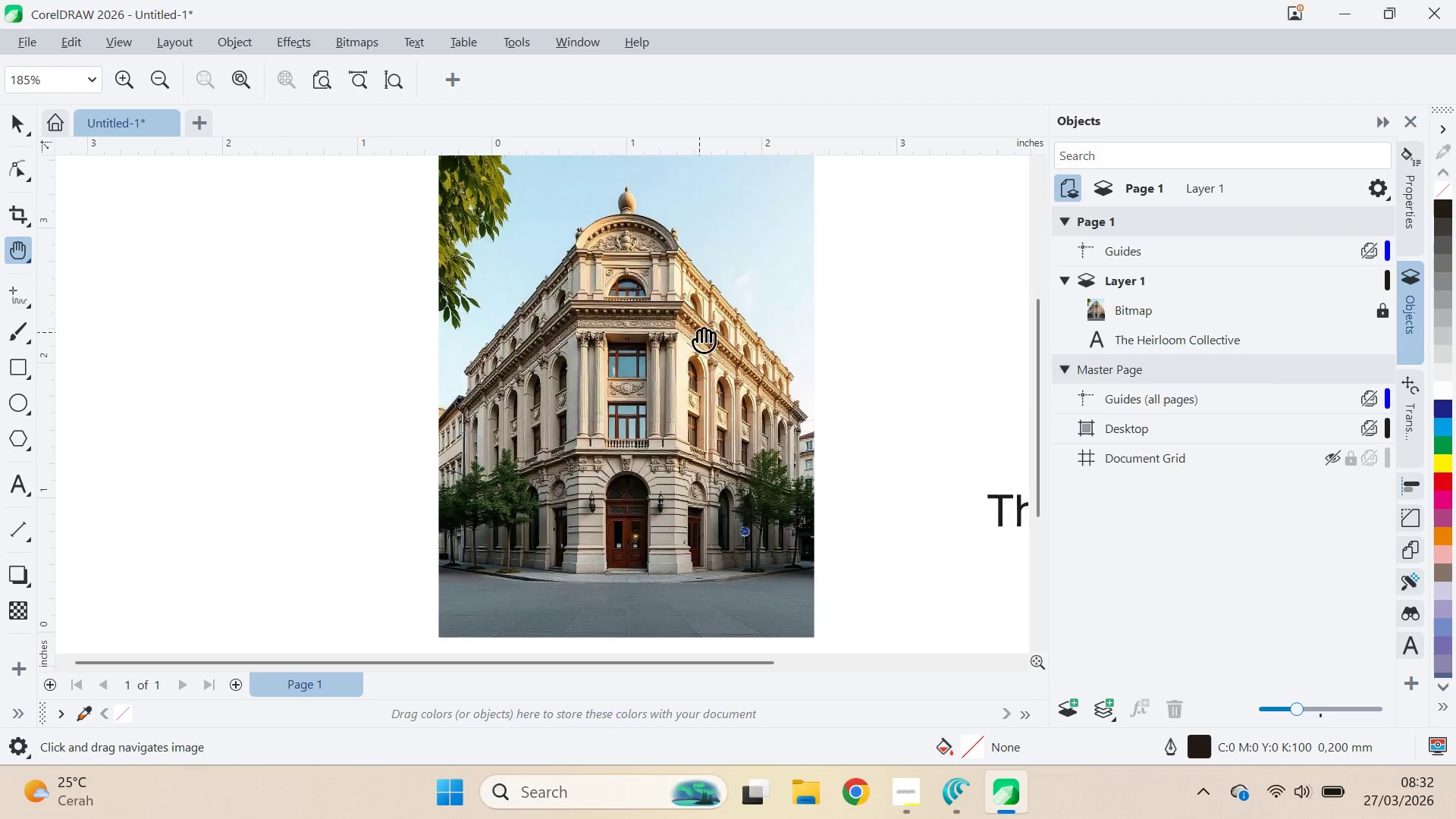 
key(Alt+Tab)
 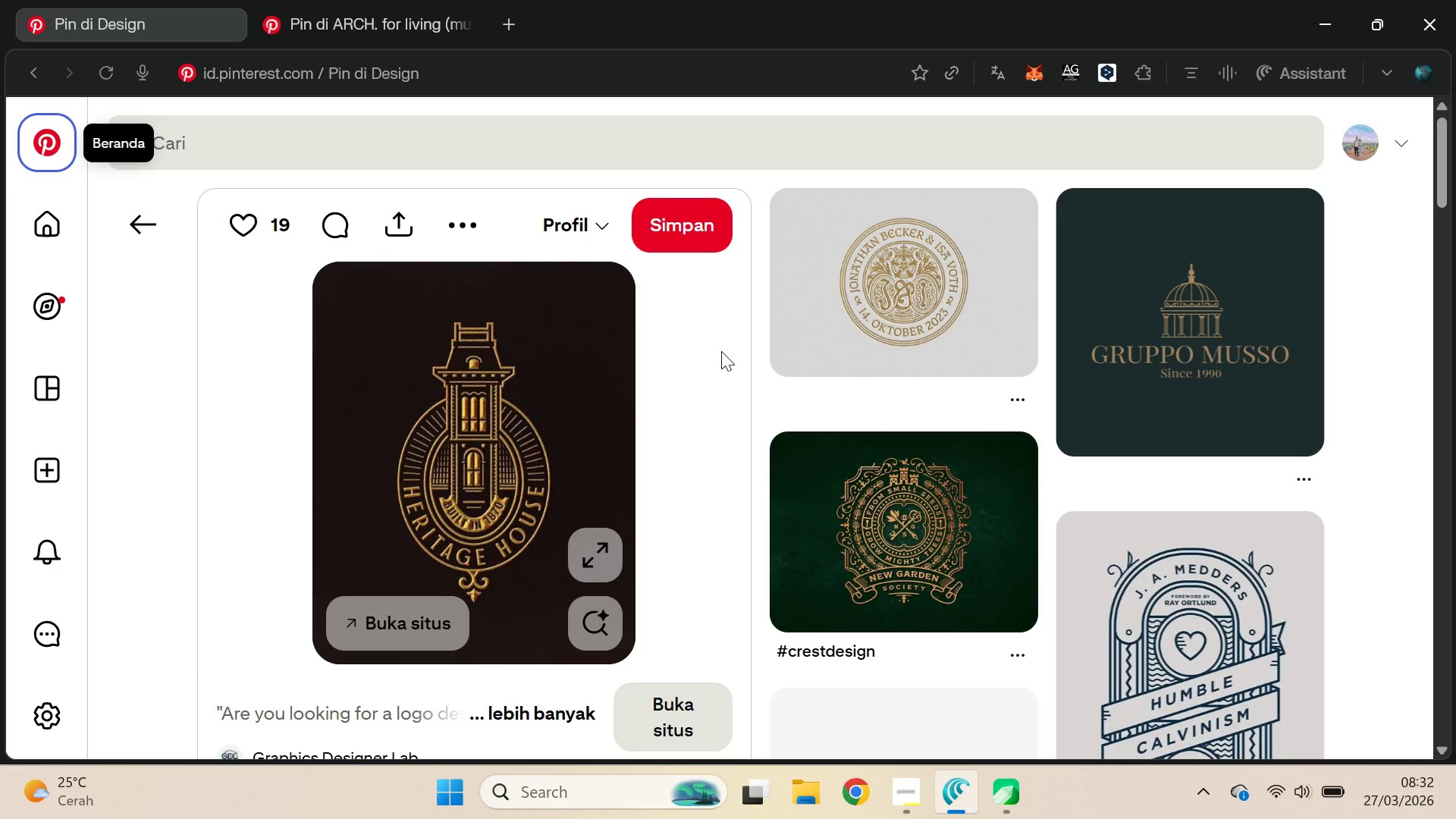 
scroll: coordinate [699, 331], scroll_direction: down, amount: 2.0
 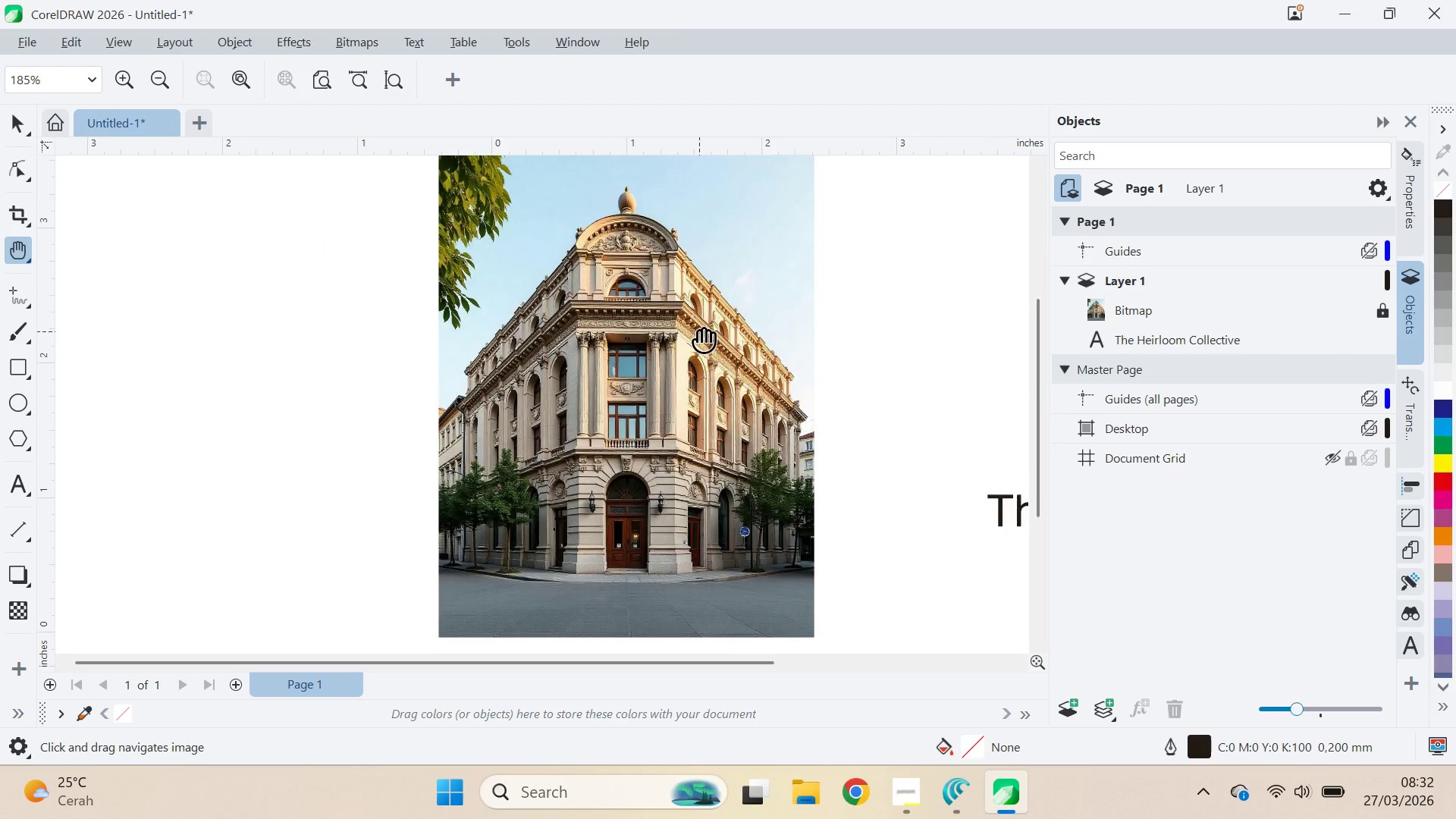 
hold_key(key=AltLeft, duration=0.36)
 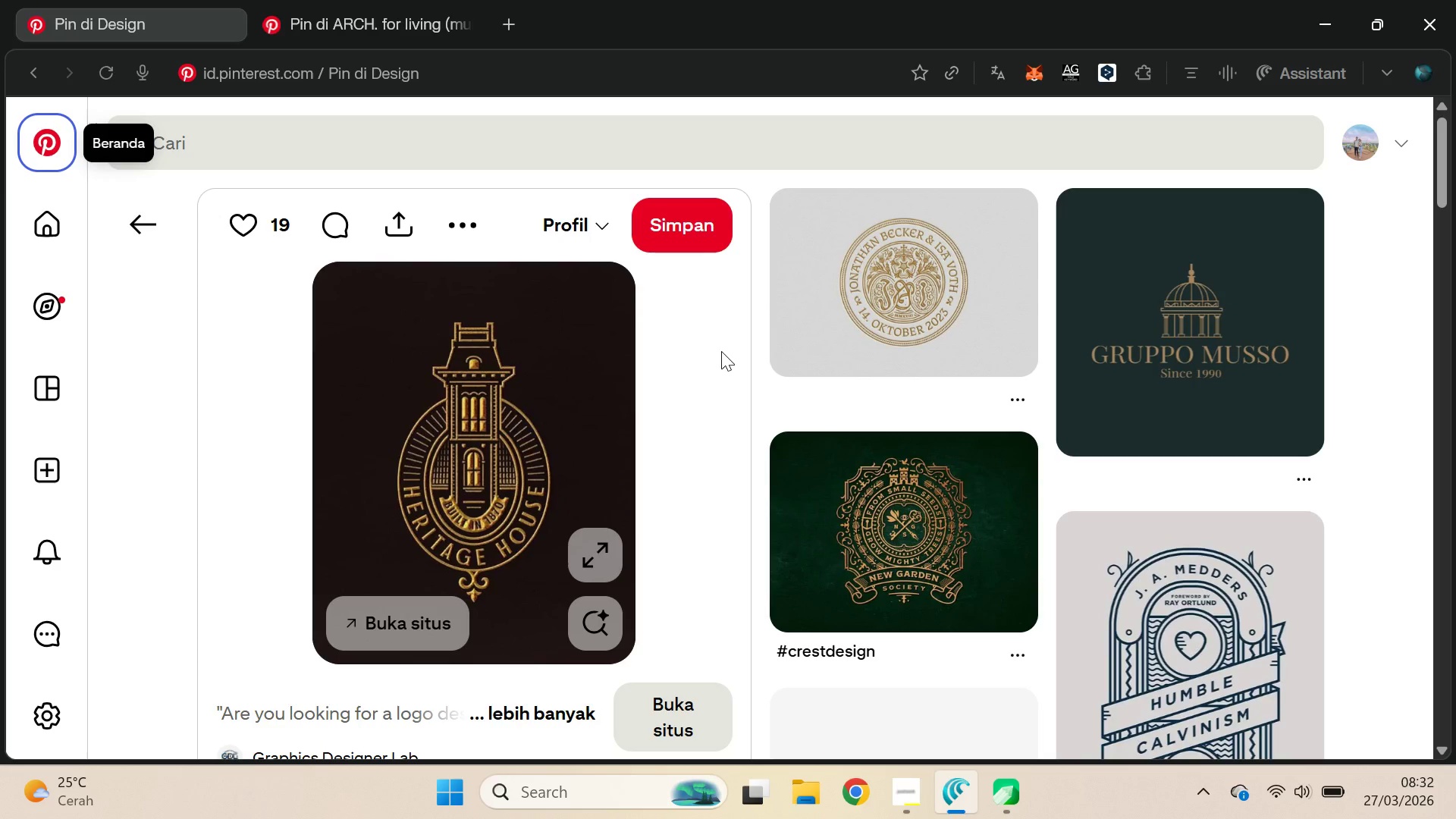 
scroll: coordinate [721, 351], scroll_direction: down, amount: 2.0
 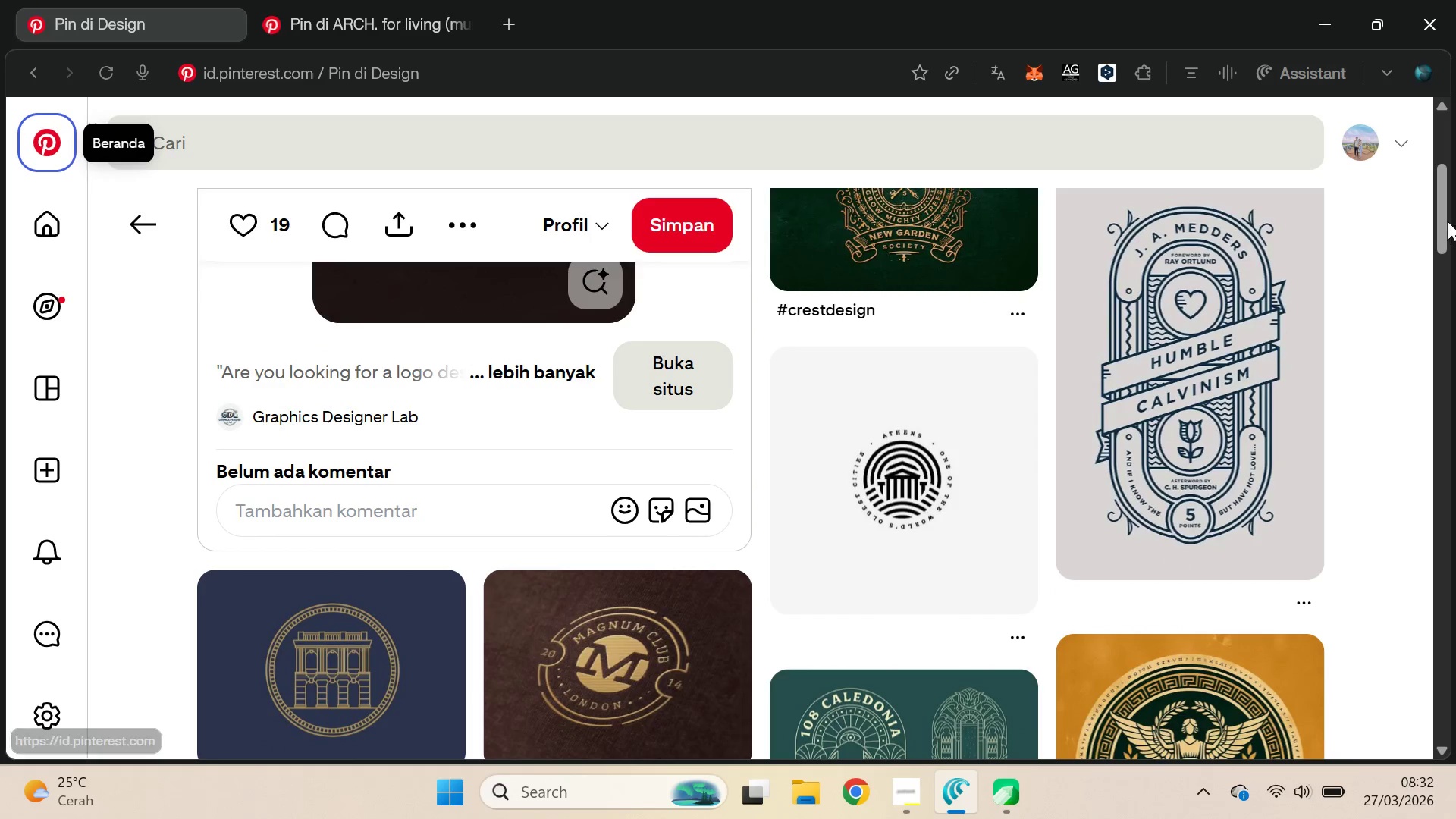 
left_click_drag(start_coordinate=[1446, 193], to_coordinate=[1445, 145])
 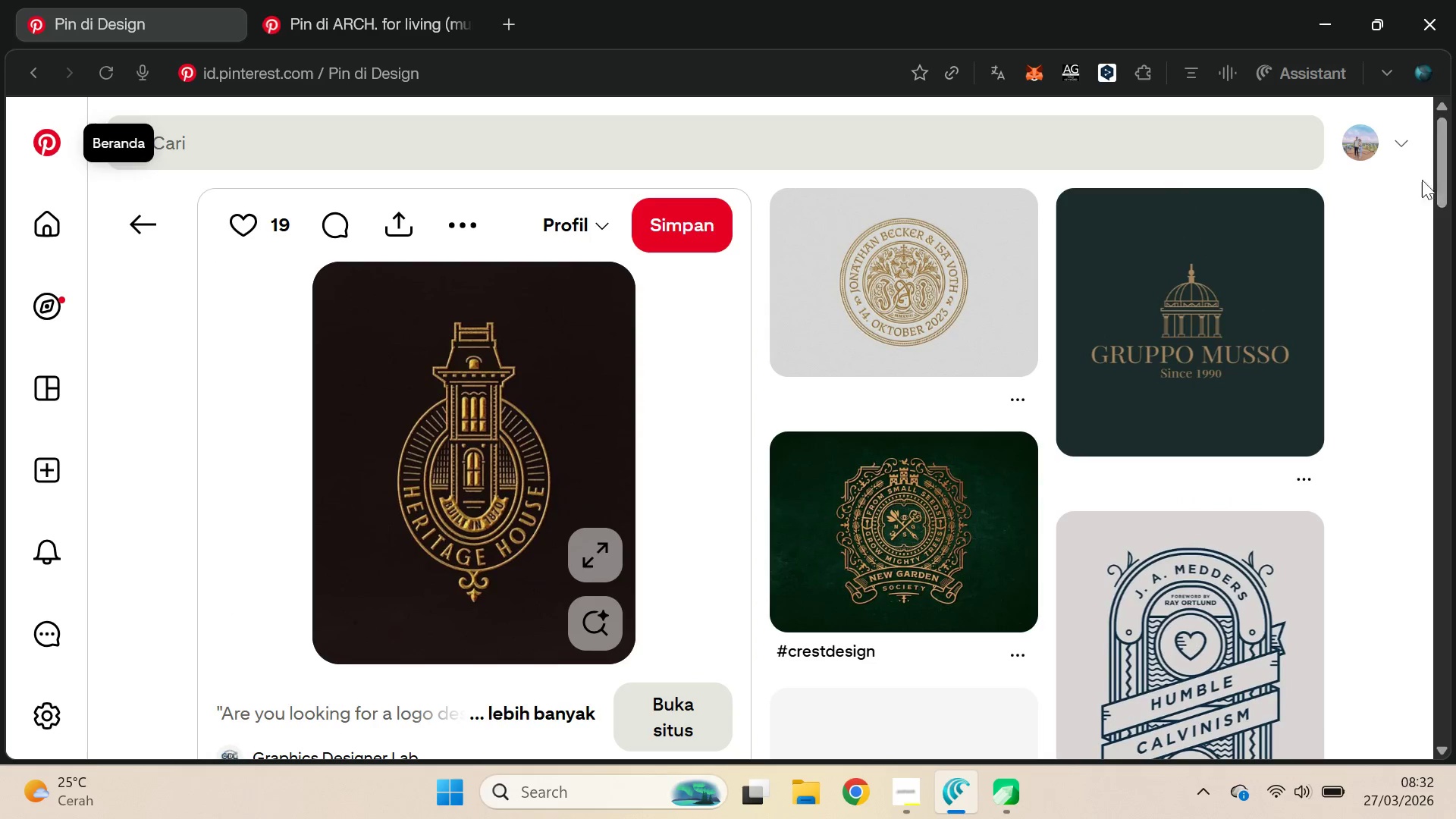 
key(Alt+Tab)
 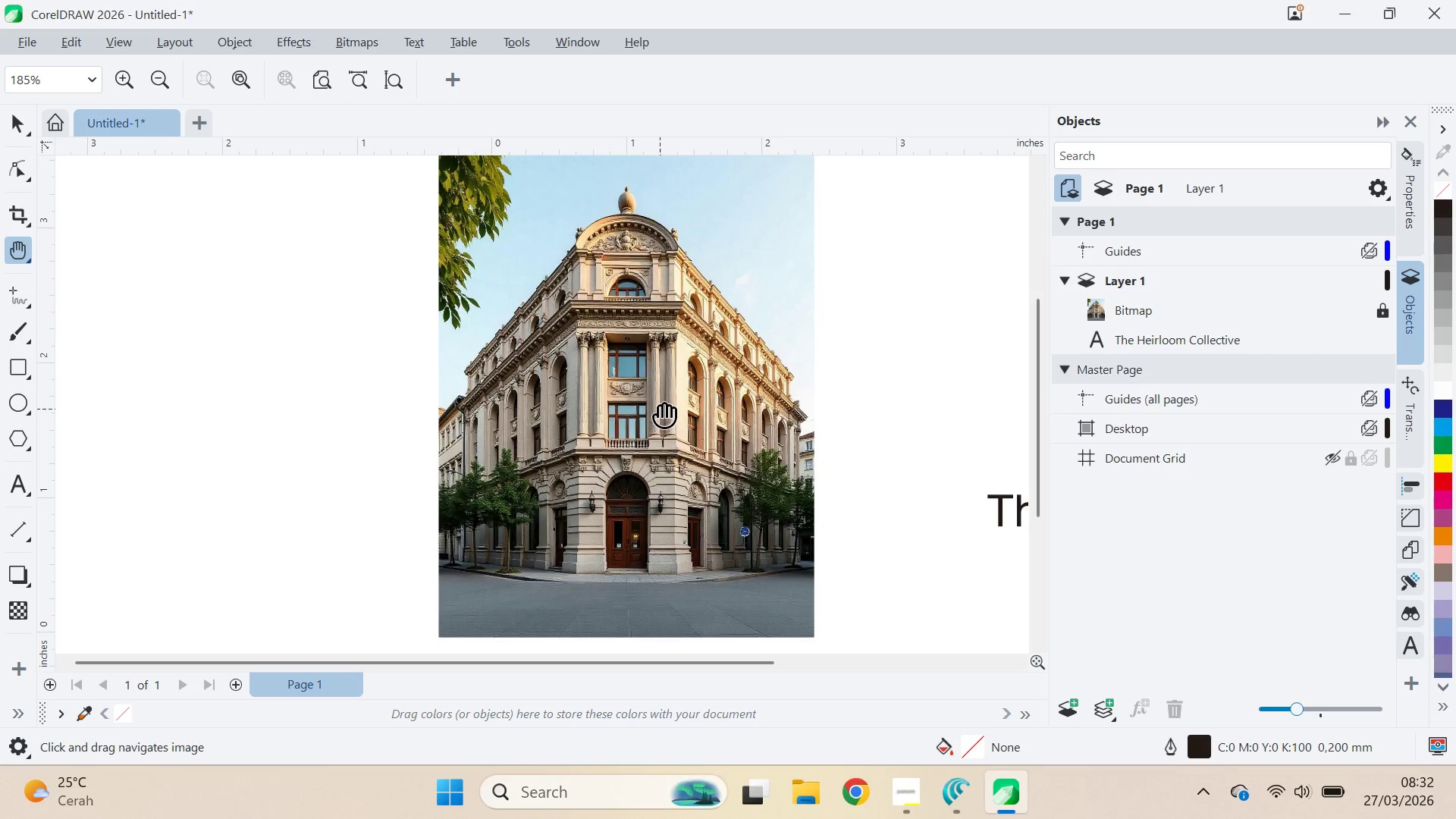 
left_click_drag(start_coordinate=[661, 305], to_coordinate=[656, 321])
 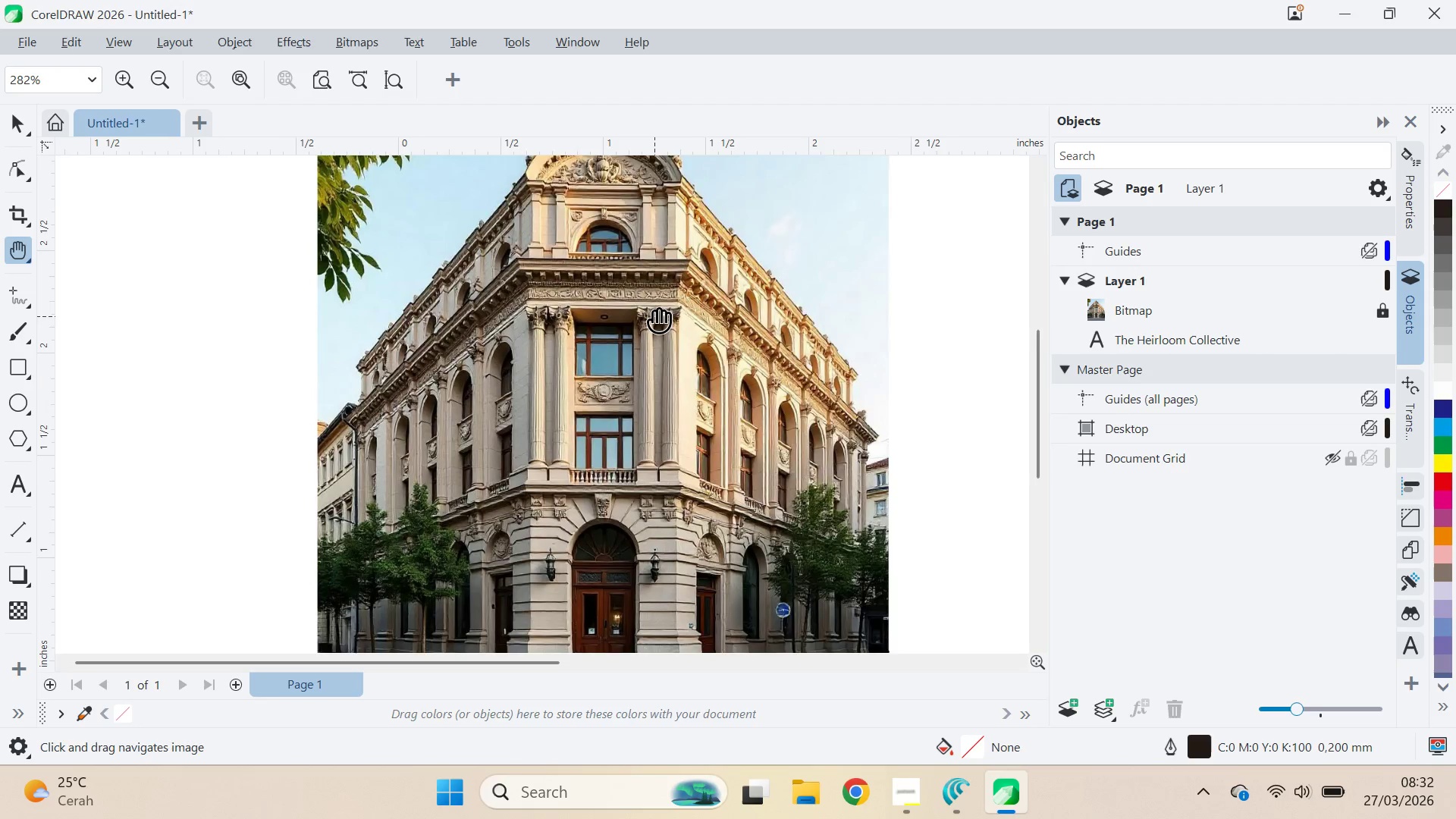 
scroll: coordinate [660, 407], scroll_direction: up, amount: 3.0
 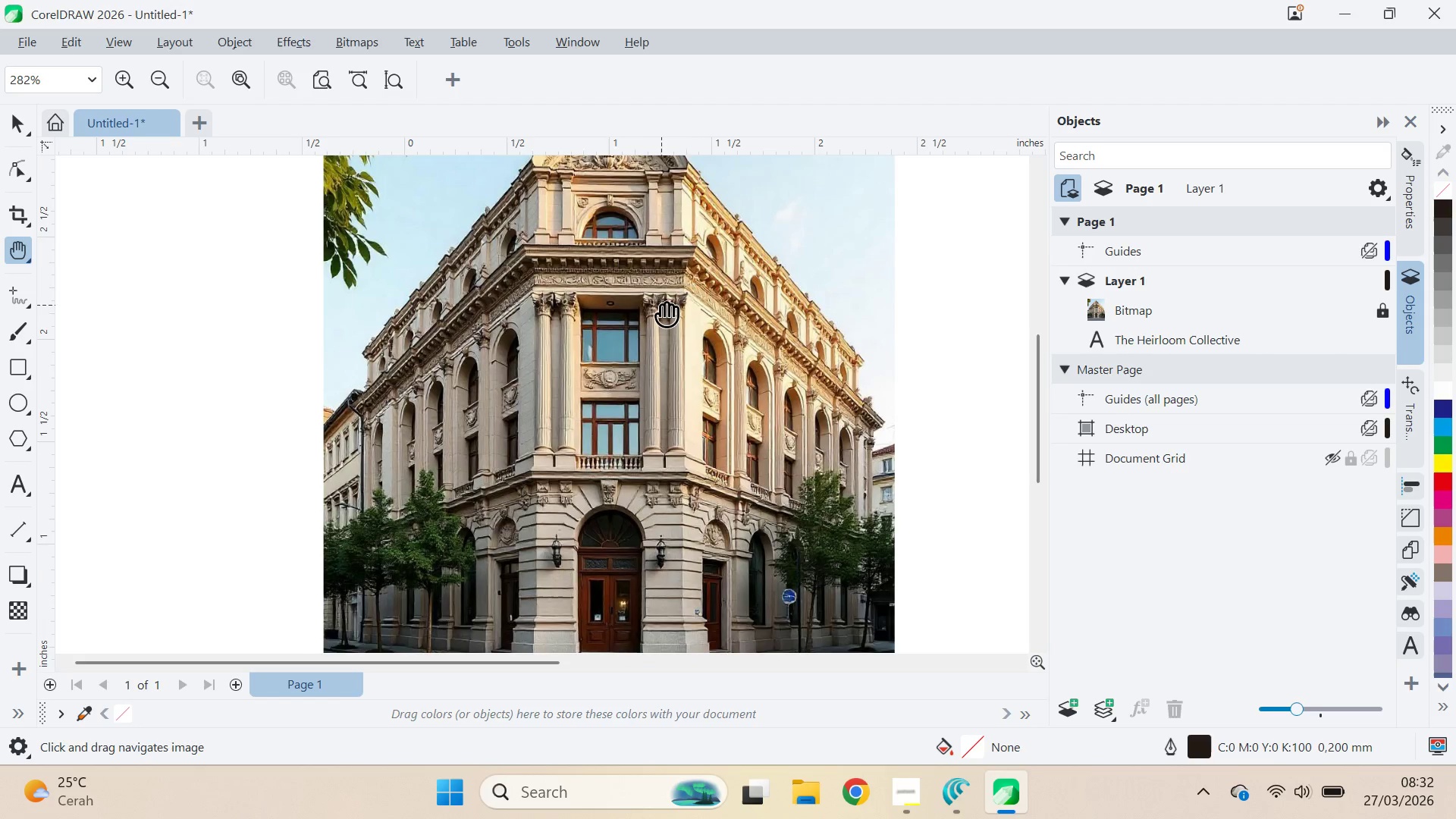 
left_click_drag(start_coordinate=[655, 318], to_coordinate=[661, 259])
 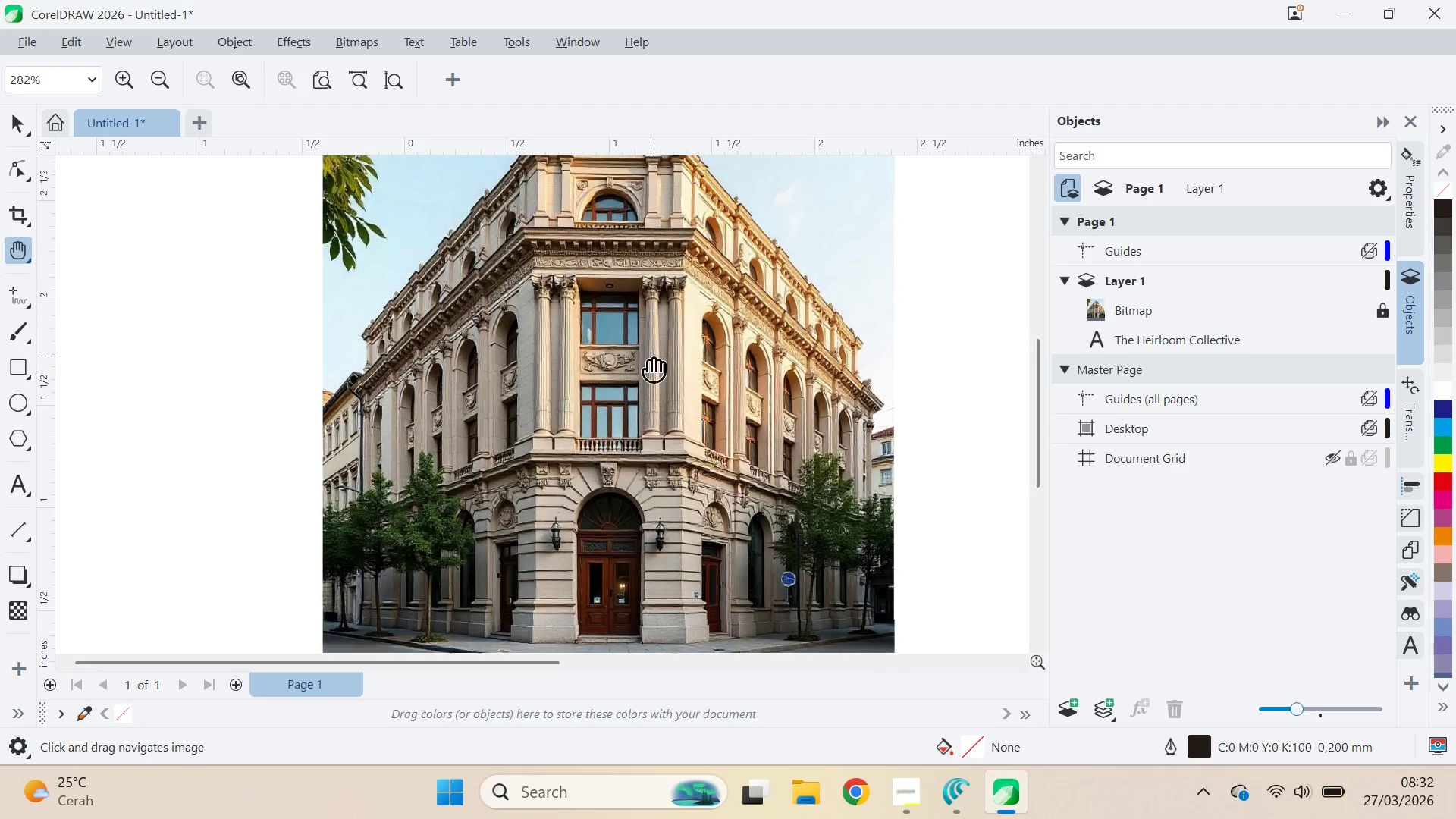 
left_click_drag(start_coordinate=[652, 329], to_coordinate=[642, 298])
 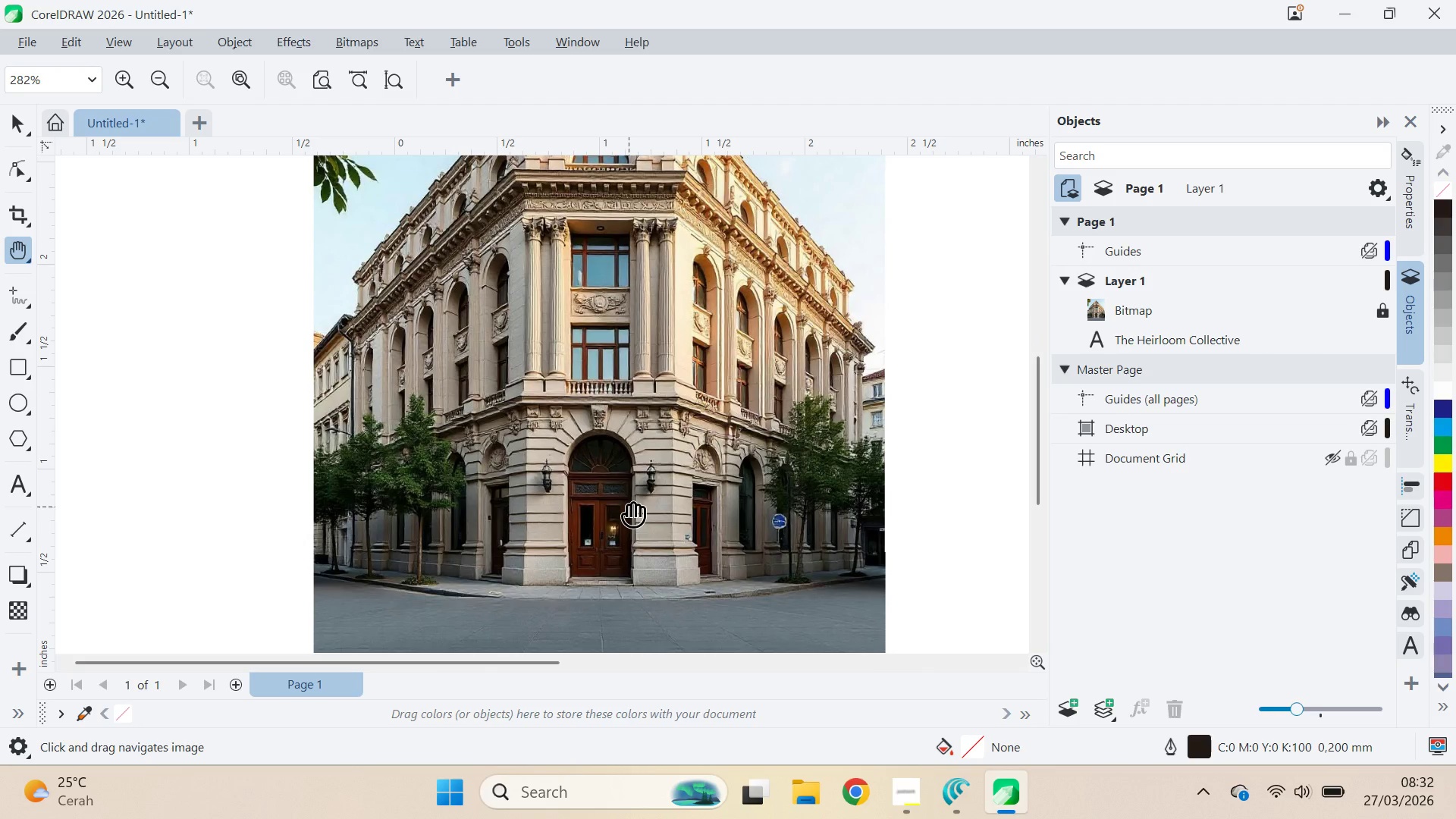 
left_click_drag(start_coordinate=[610, 402], to_coordinate=[609, 413])
 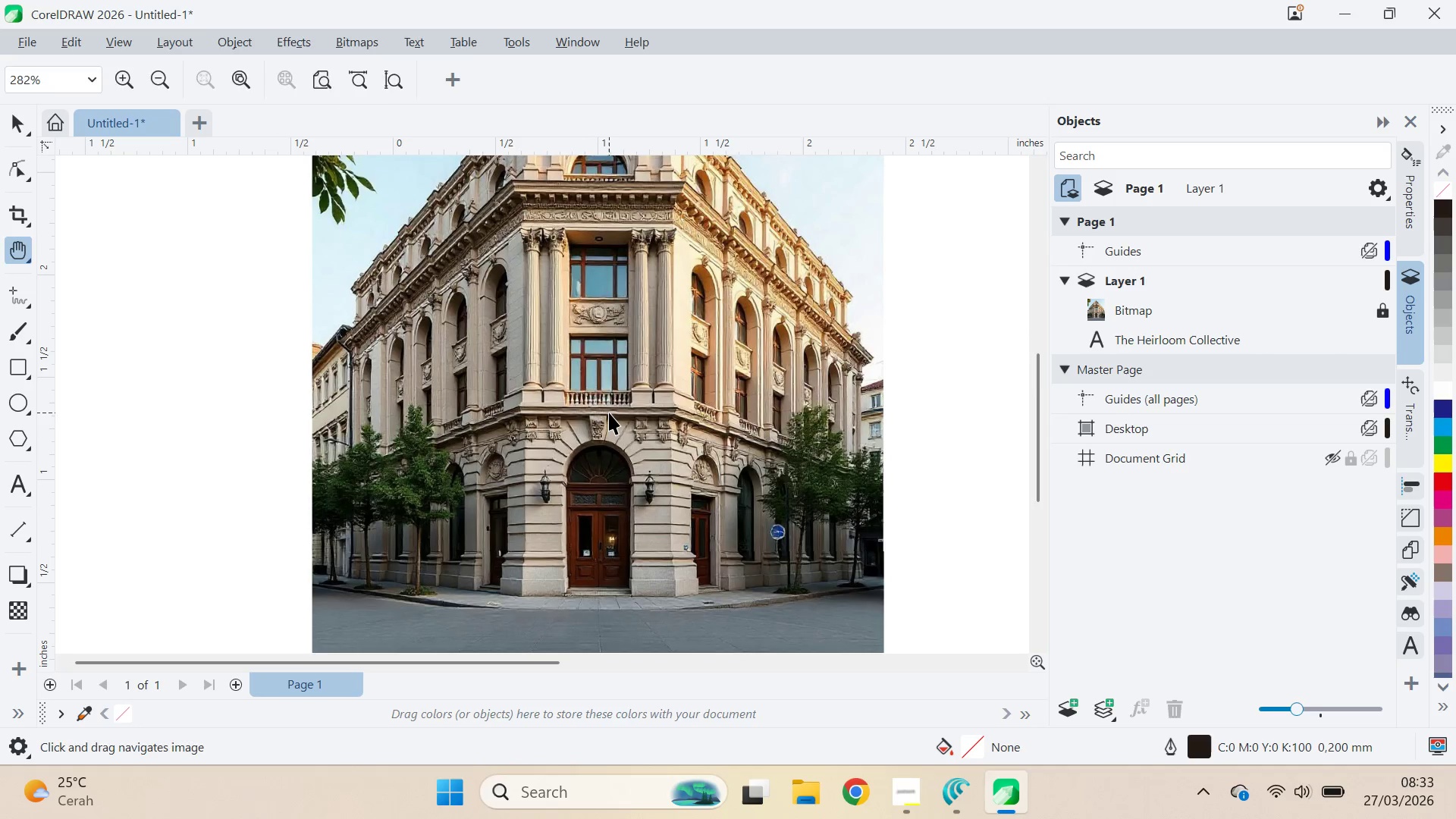 
key(V)
 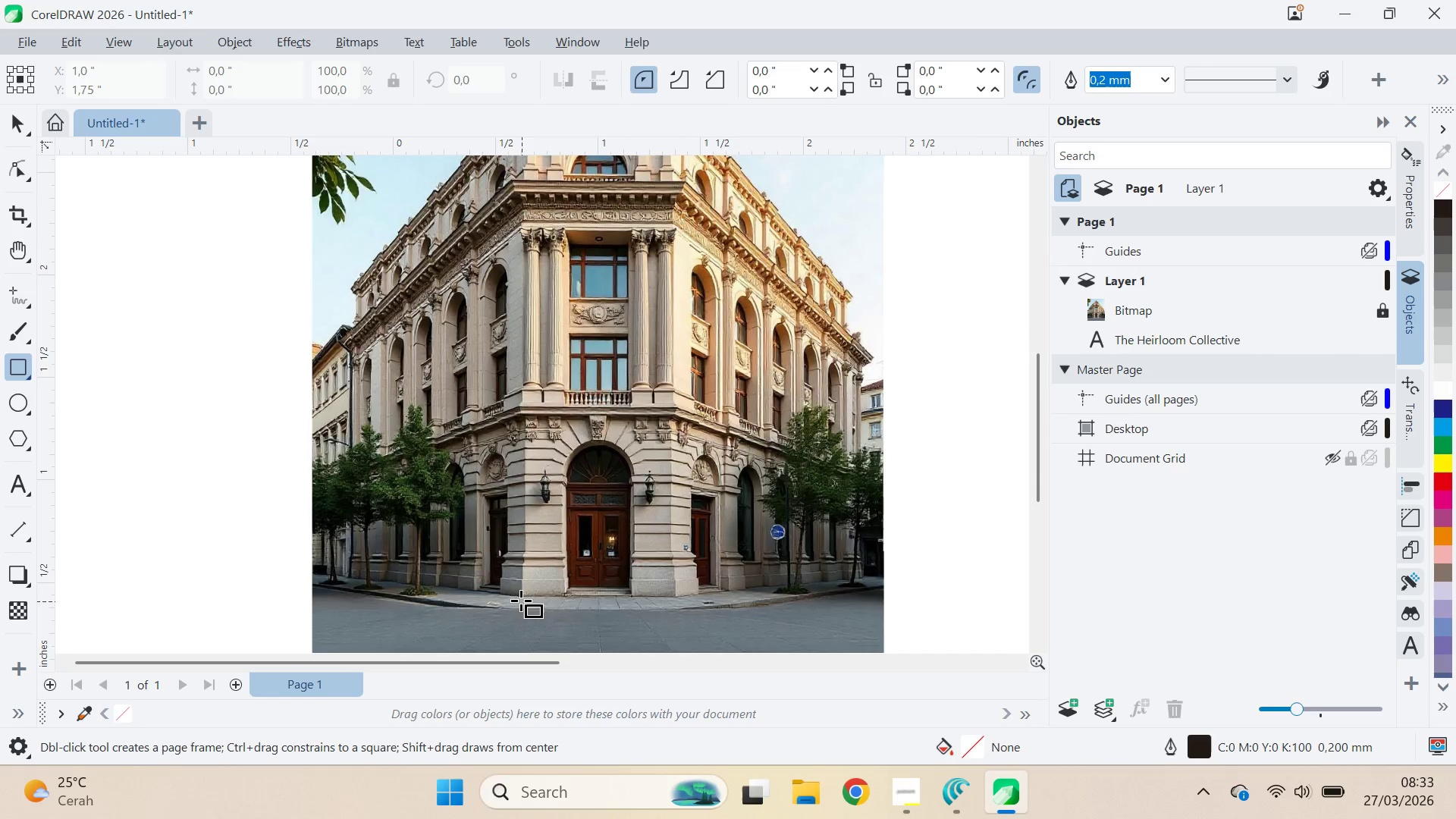 
wait(5.2)
 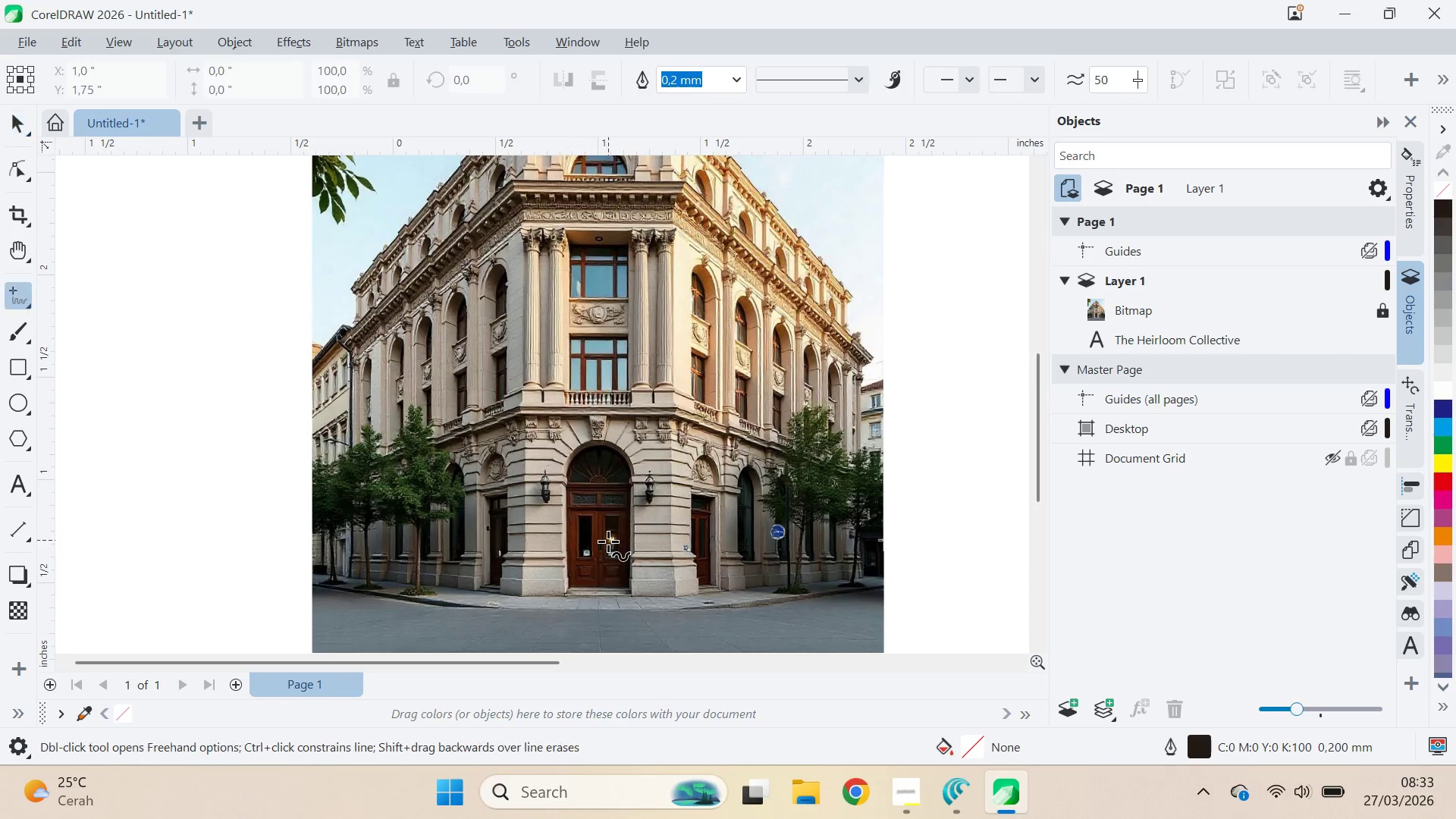 
left_click_drag(start_coordinate=[519, 598], to_coordinate=[674, 529])
 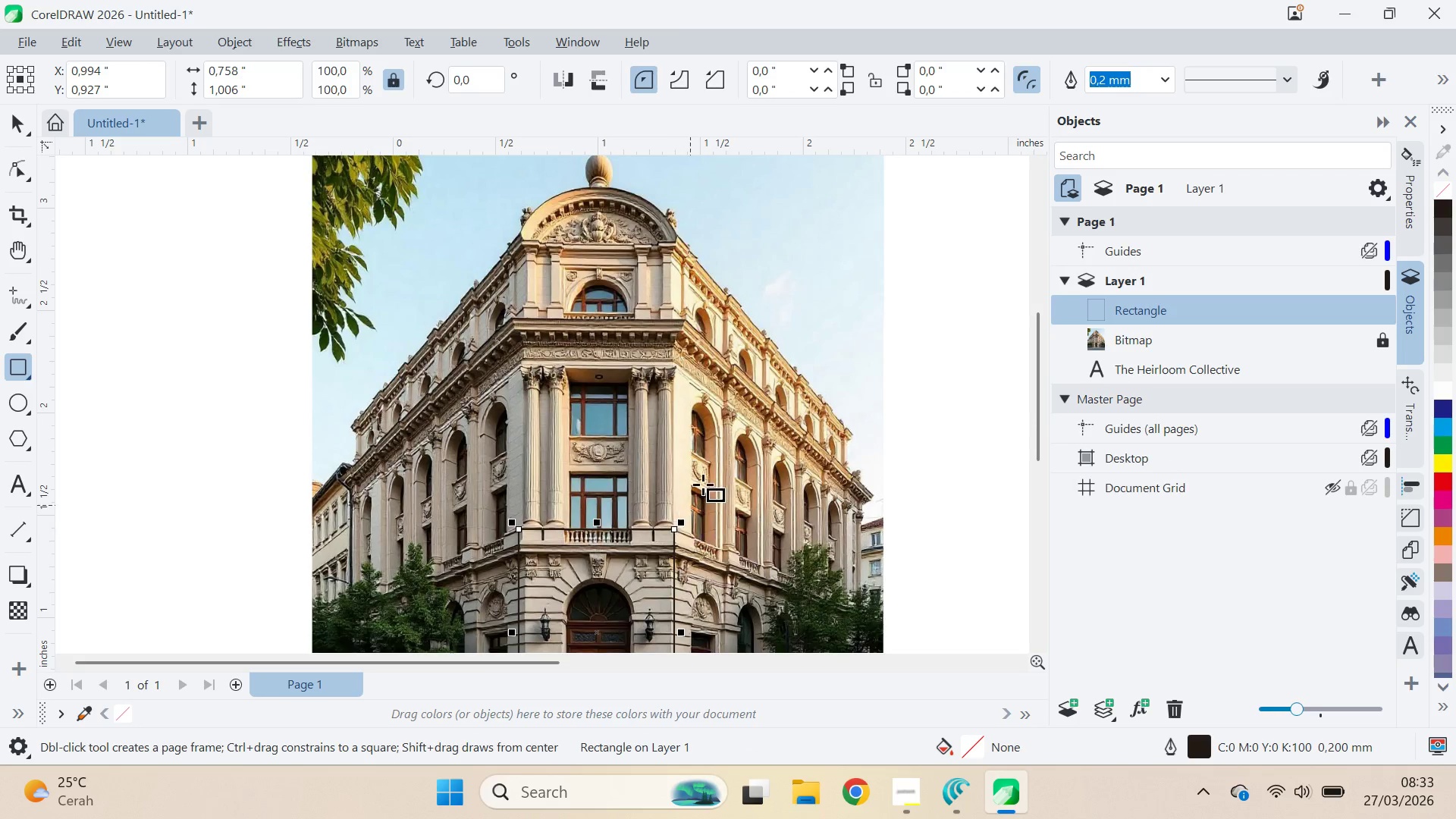 
key(Q)
 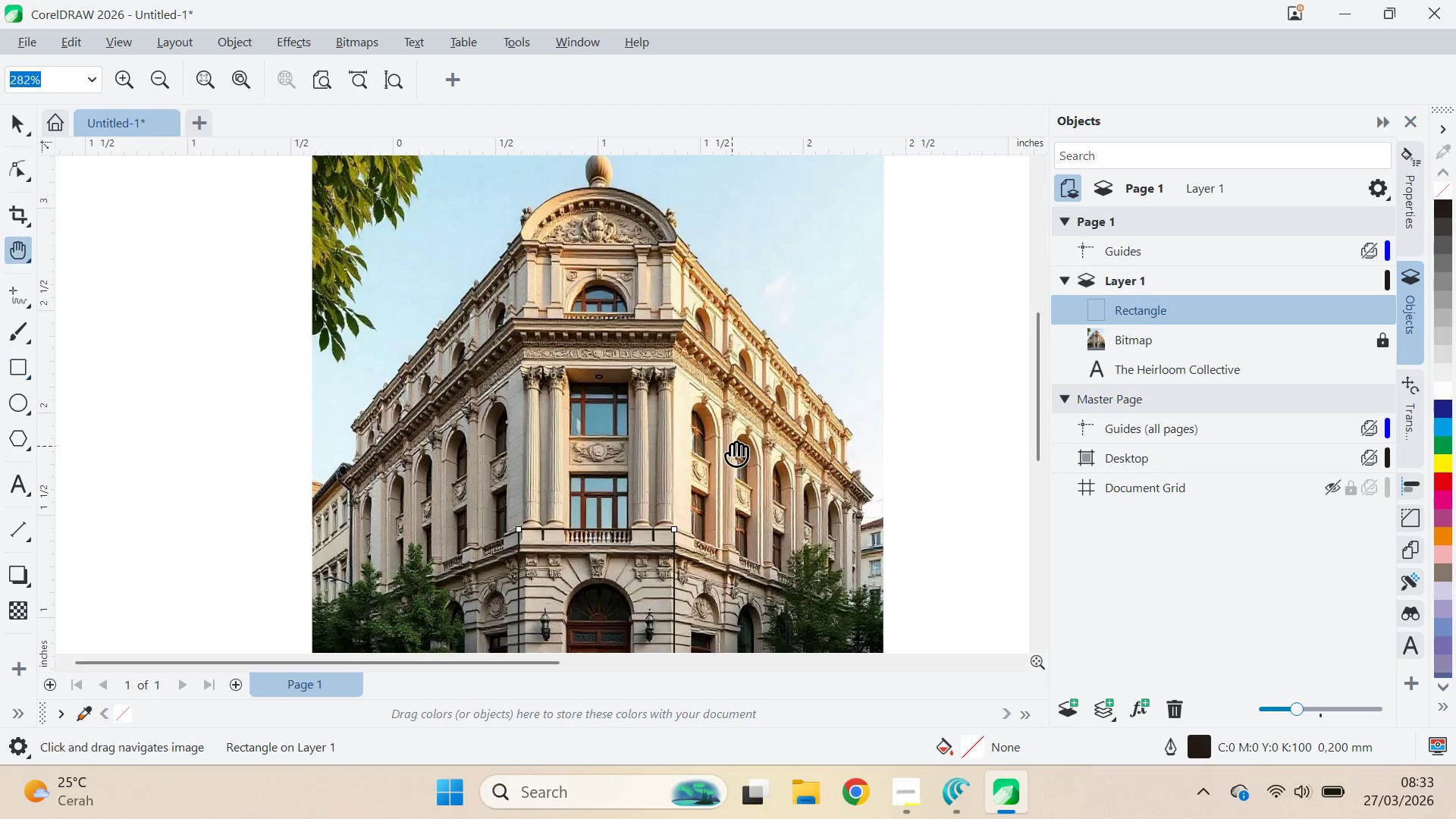 
left_click_drag(start_coordinate=[732, 446], to_coordinate=[743, 203])
 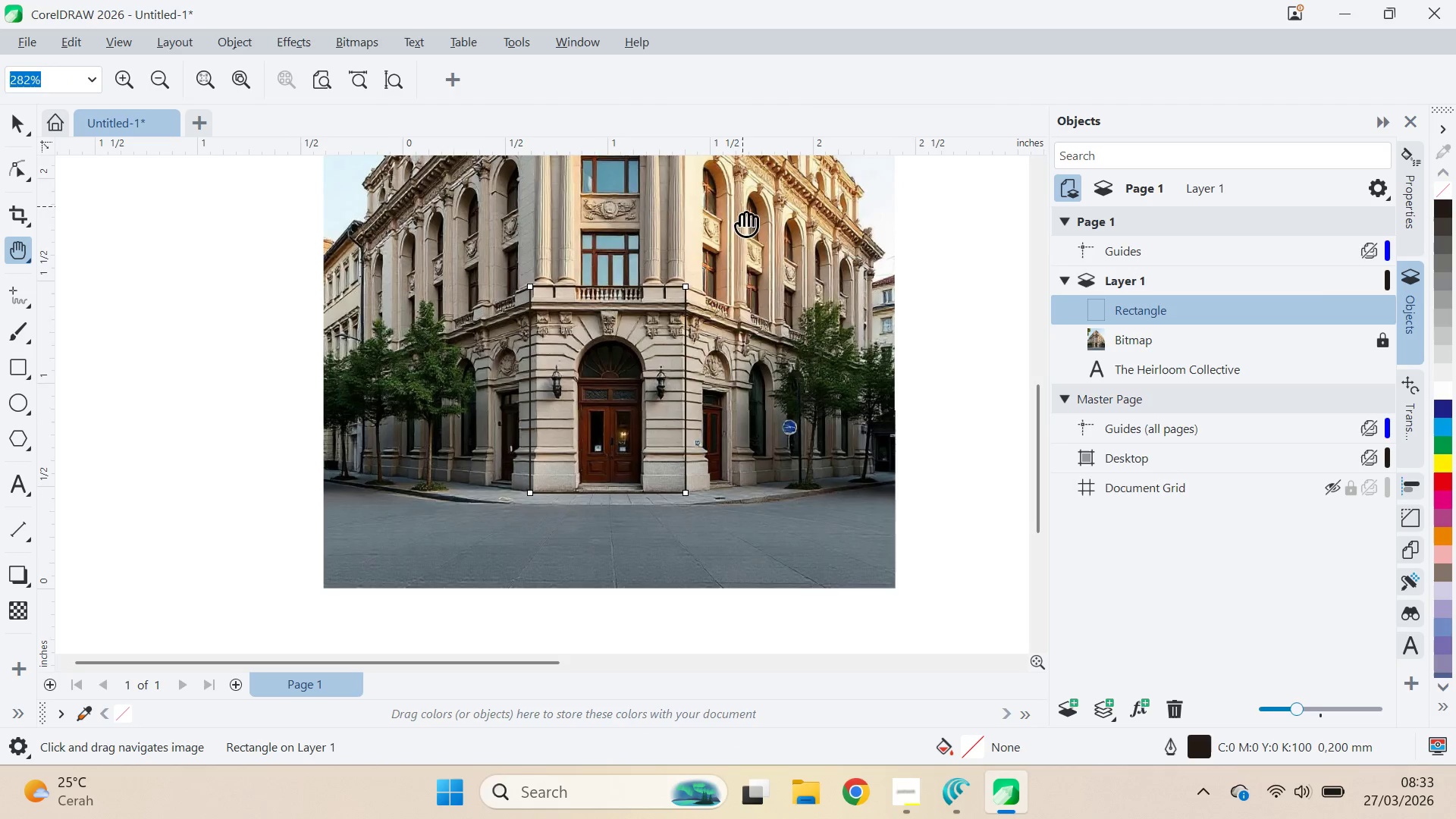 
double_click([744, 199])
 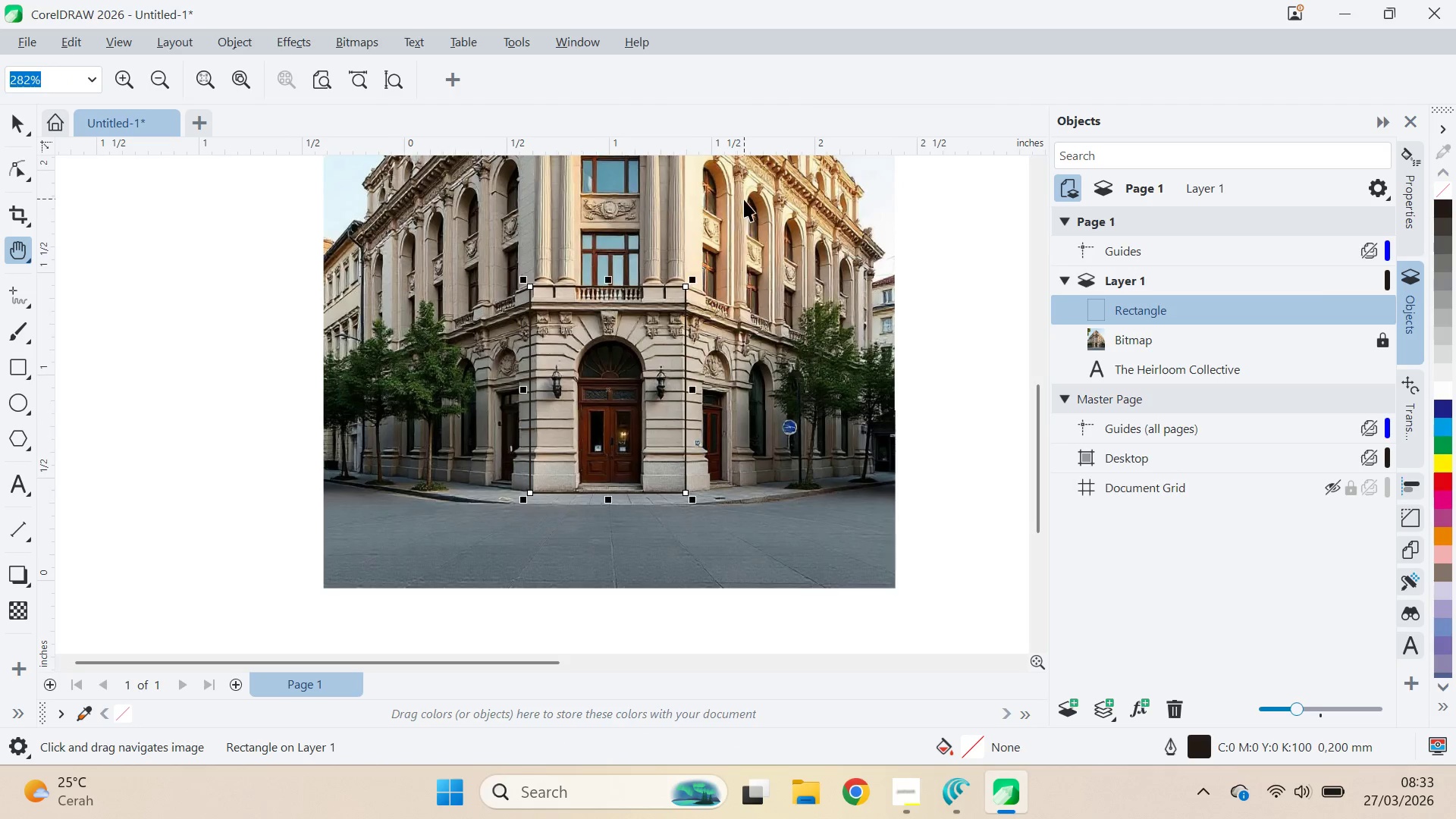 
key(V)
 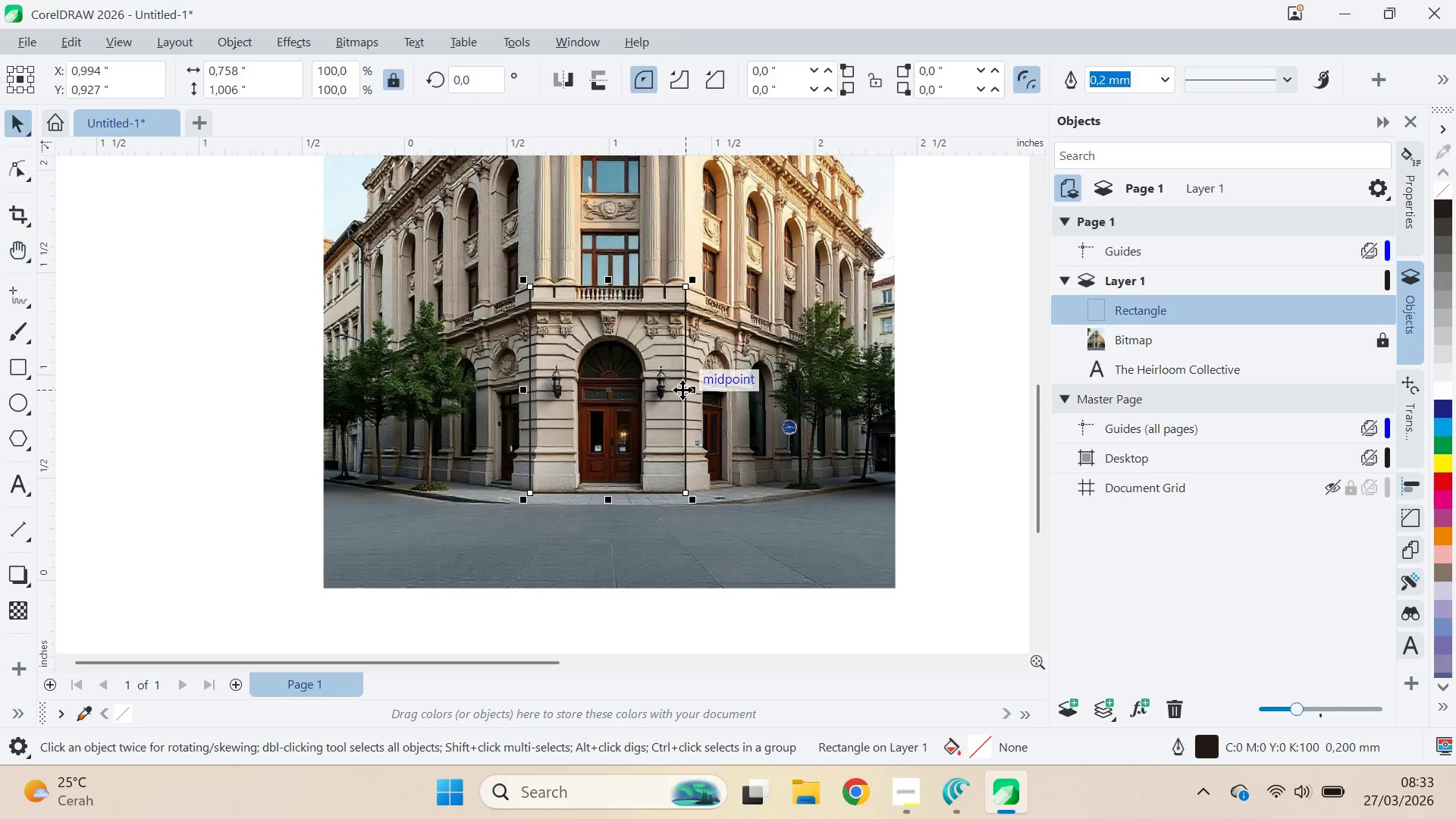 
triple_click([682, 390])
 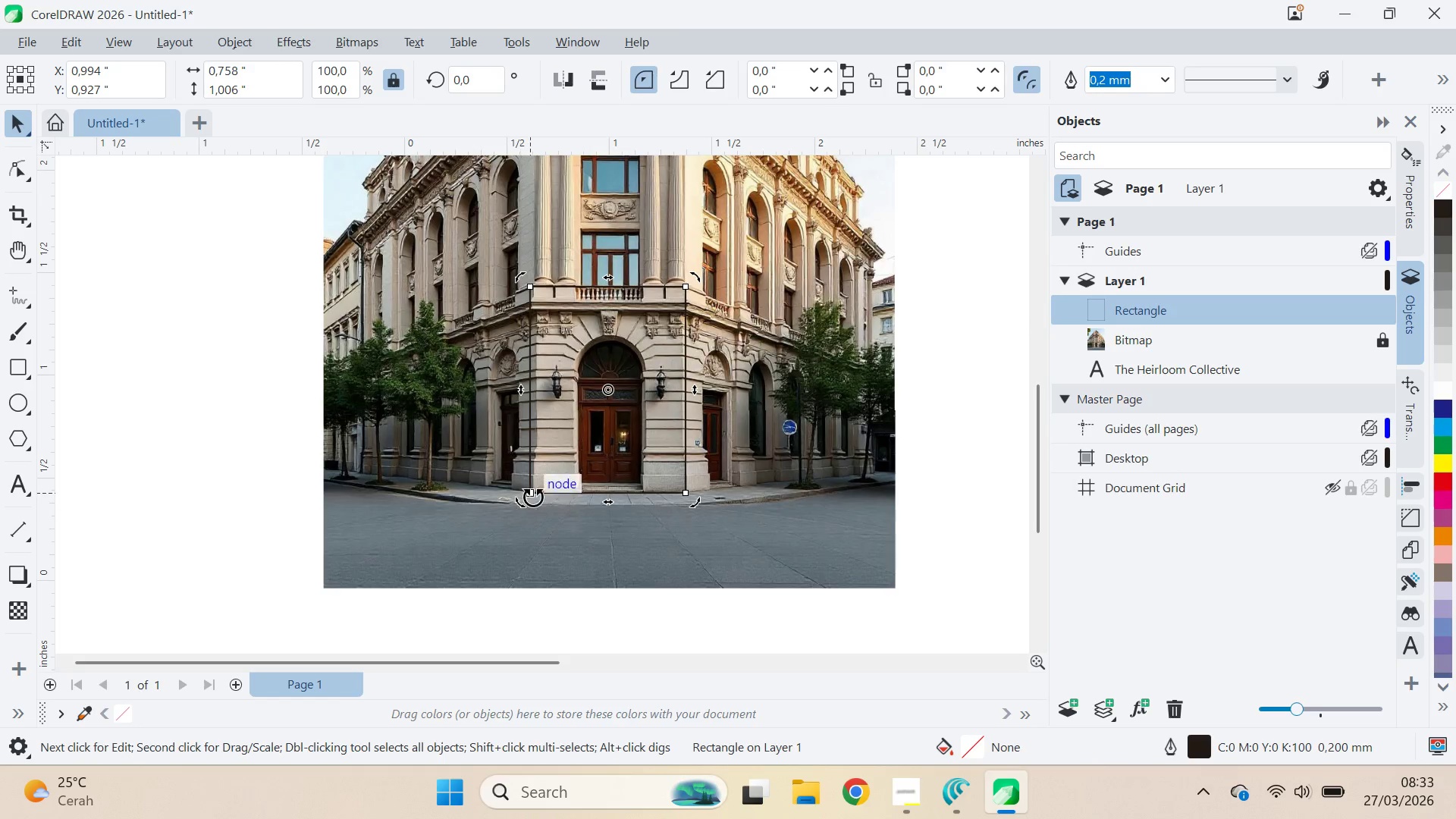 
left_click([627, 552])
 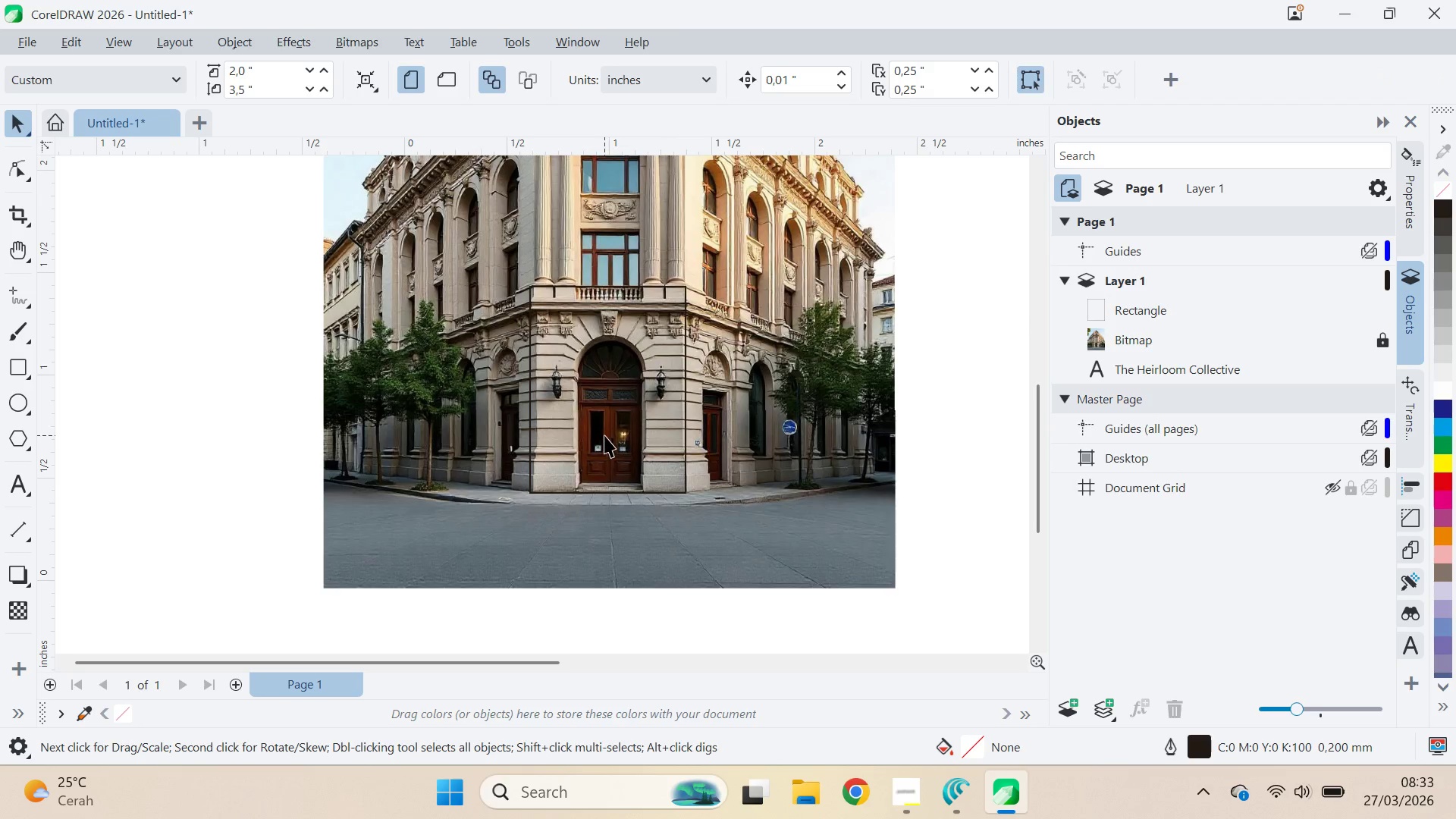 
scroll: coordinate [607, 438], scroll_direction: up, amount: 5.0
 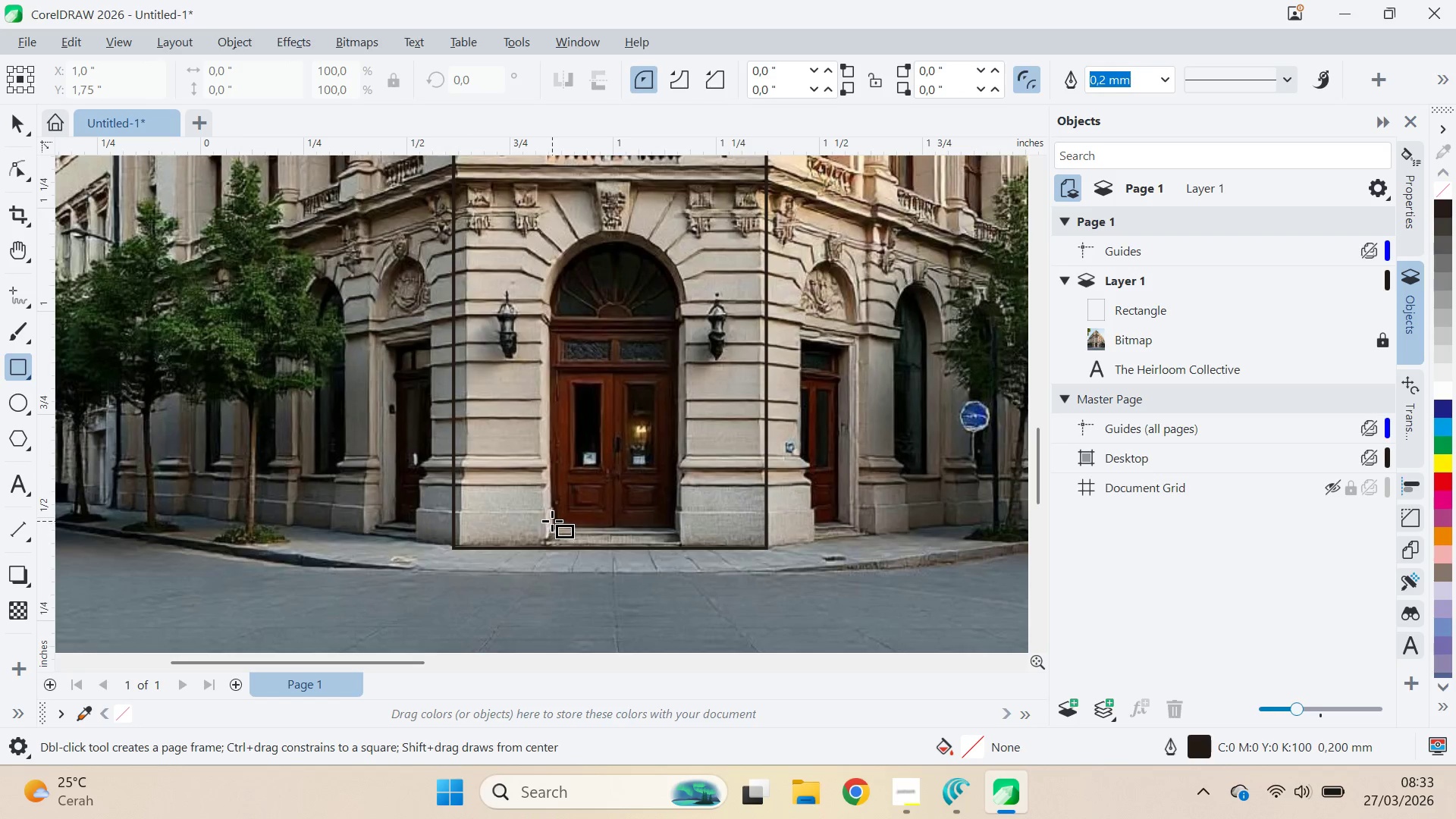 
left_click_drag(start_coordinate=[554, 524], to_coordinate=[678, 328])
 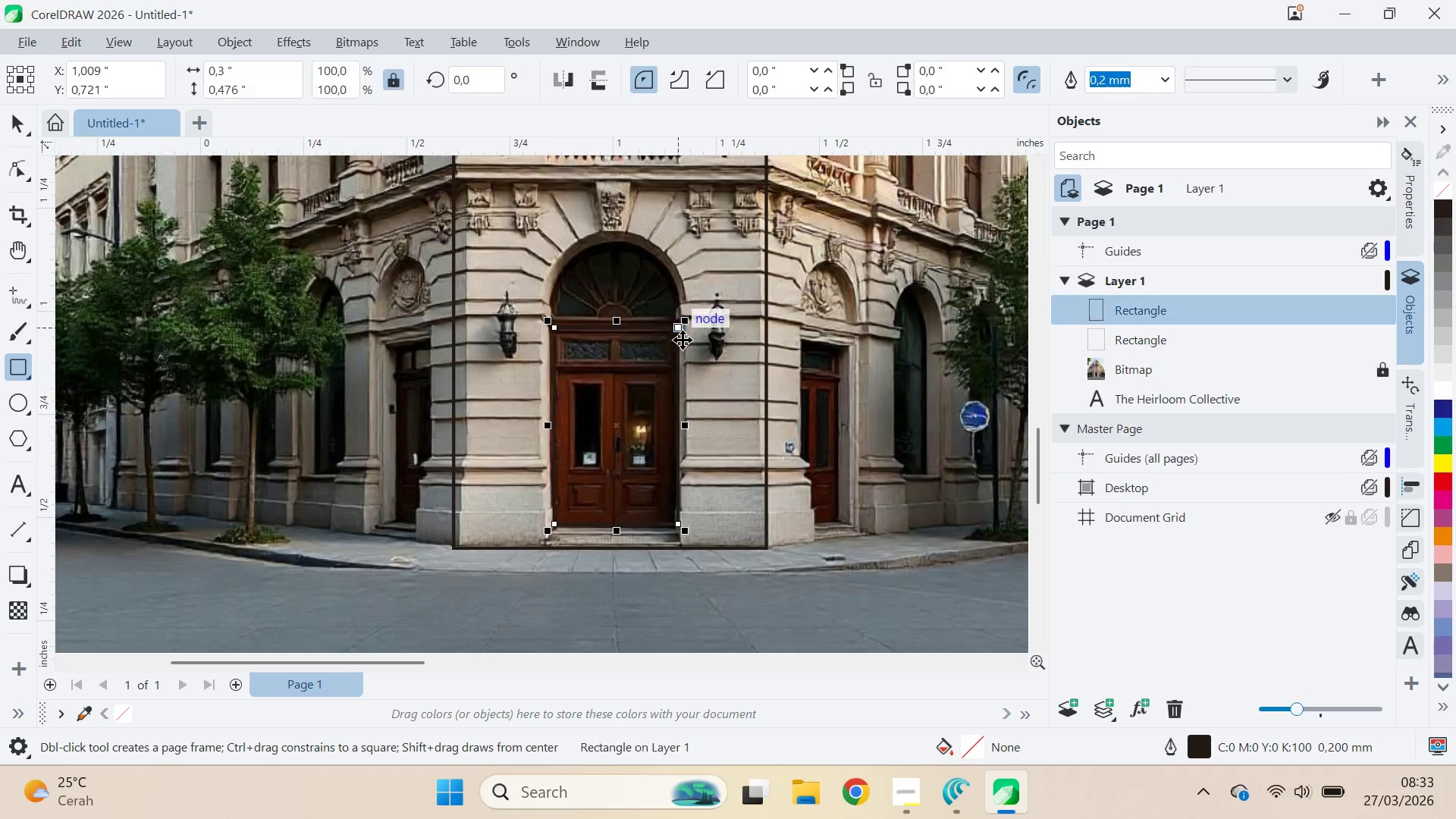 
key(V)
 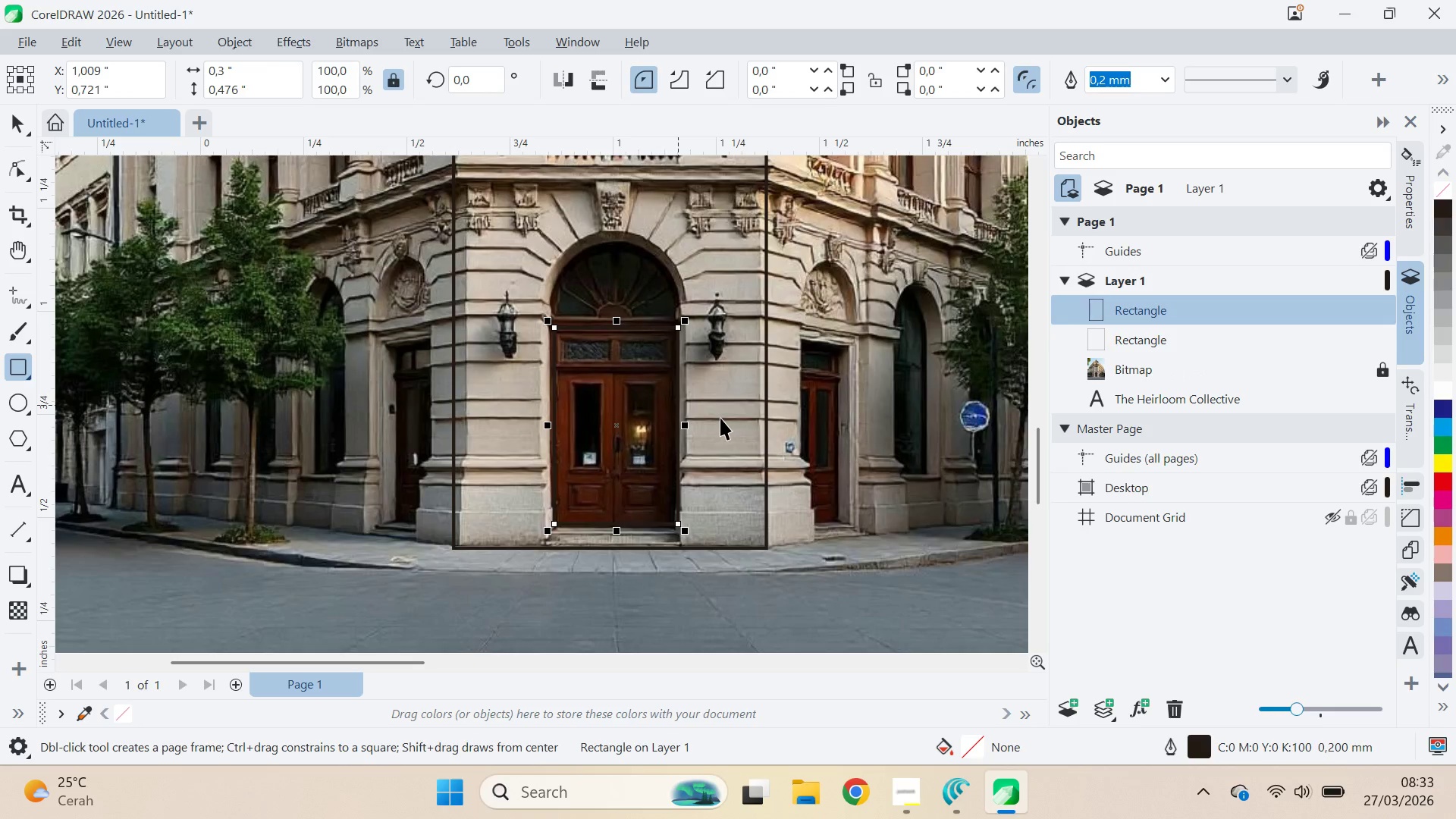 
hold_key(key=ShiftLeft, duration=0.31)
left_click([730, 427])
 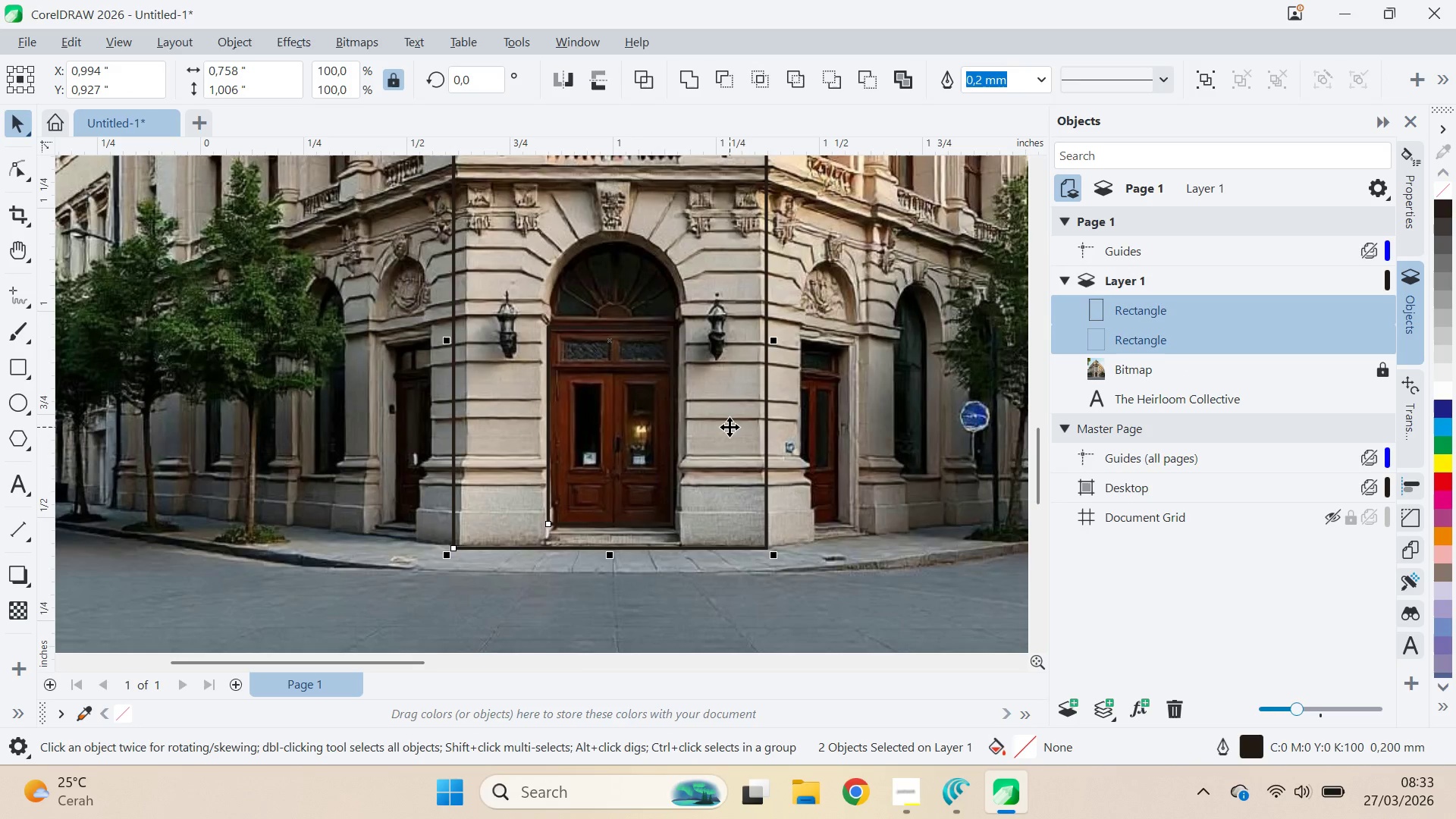 
key(C)
 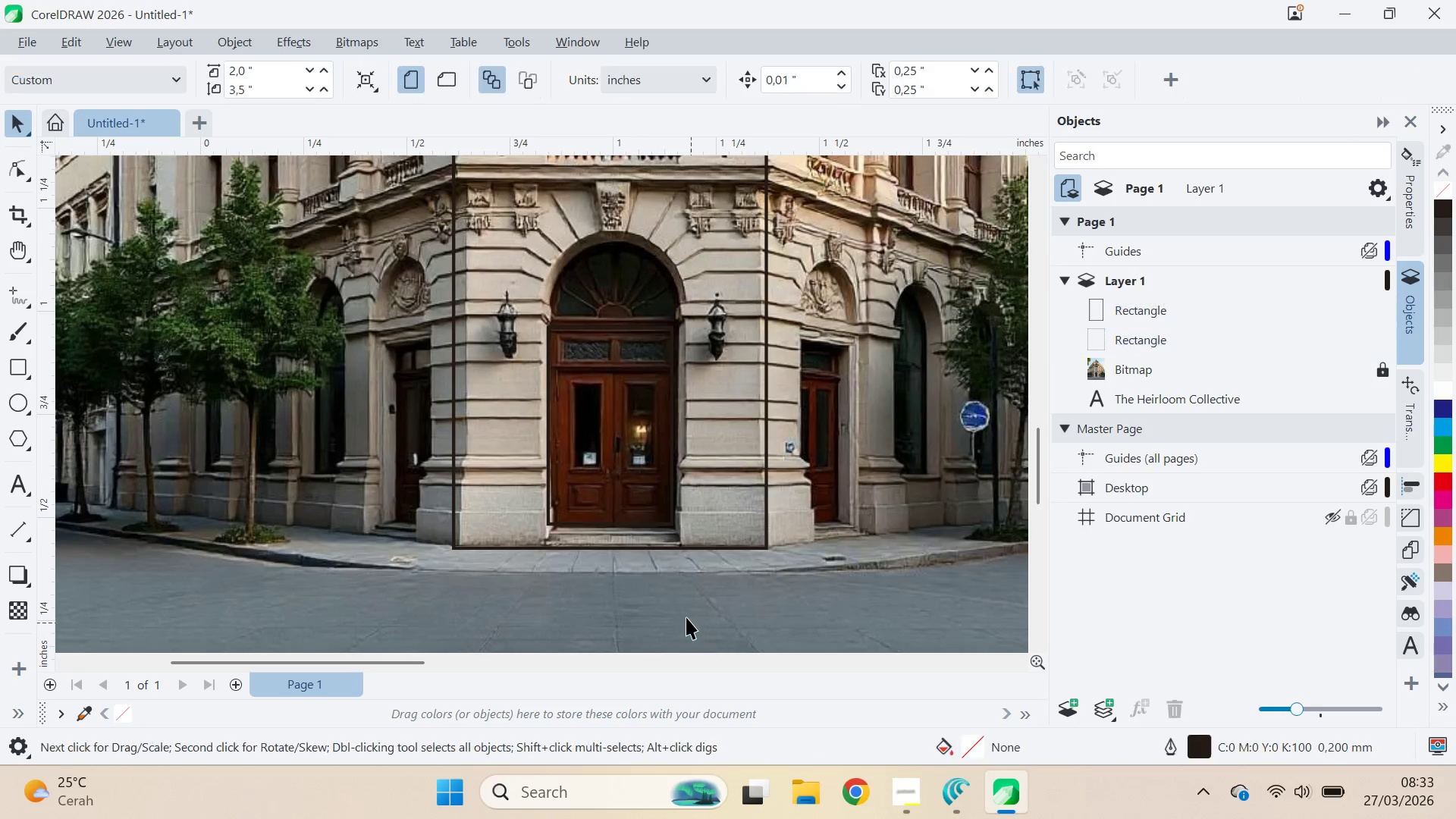 
double_click([604, 510])
 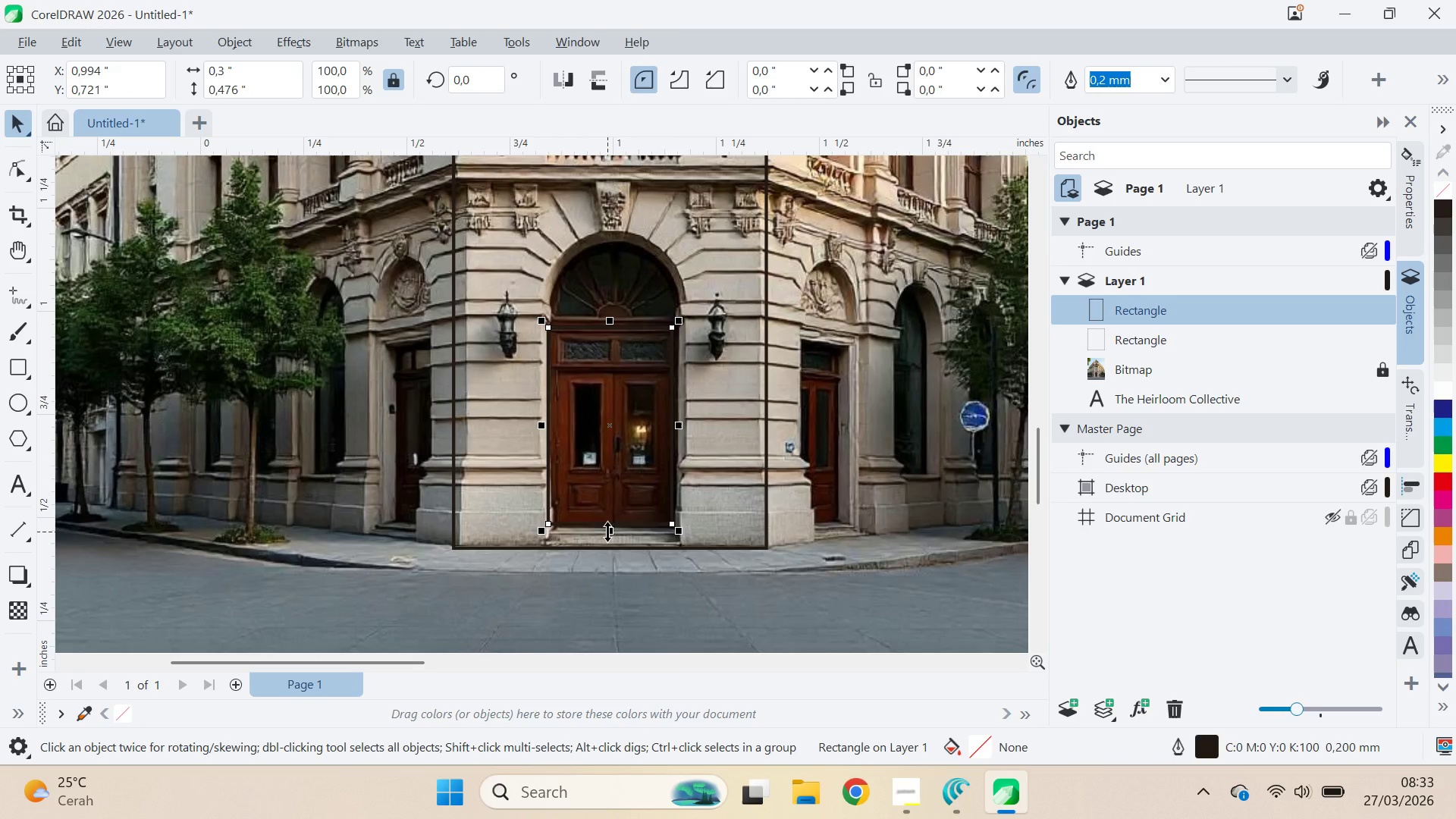 
left_click_drag(start_coordinate=[607, 532], to_coordinate=[611, 555])
 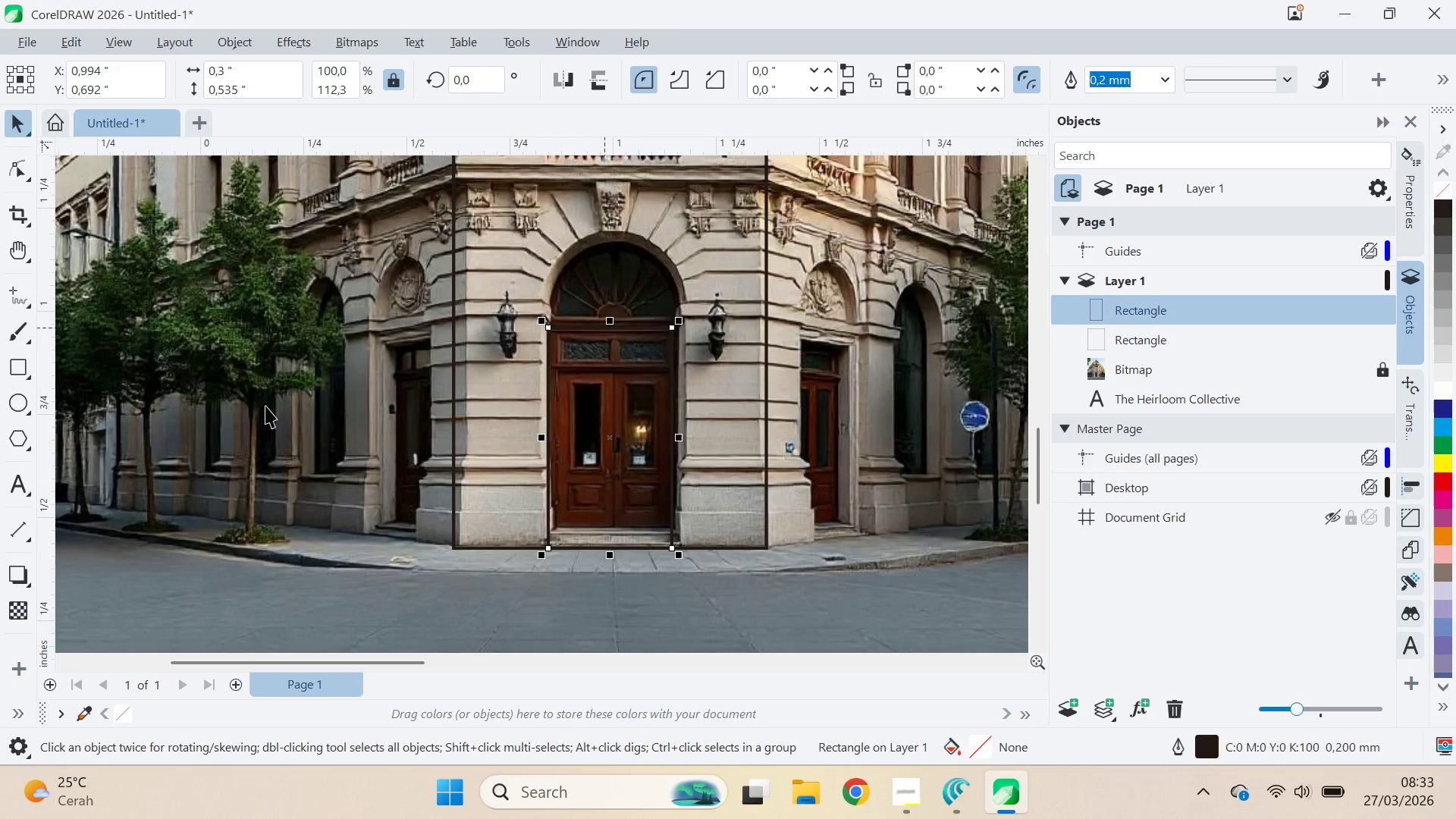 
hold_key(key=ControlLeft, duration=1.5)
left_click_drag(start_coordinate=[573, 235], to_coordinate=[679, 337])
 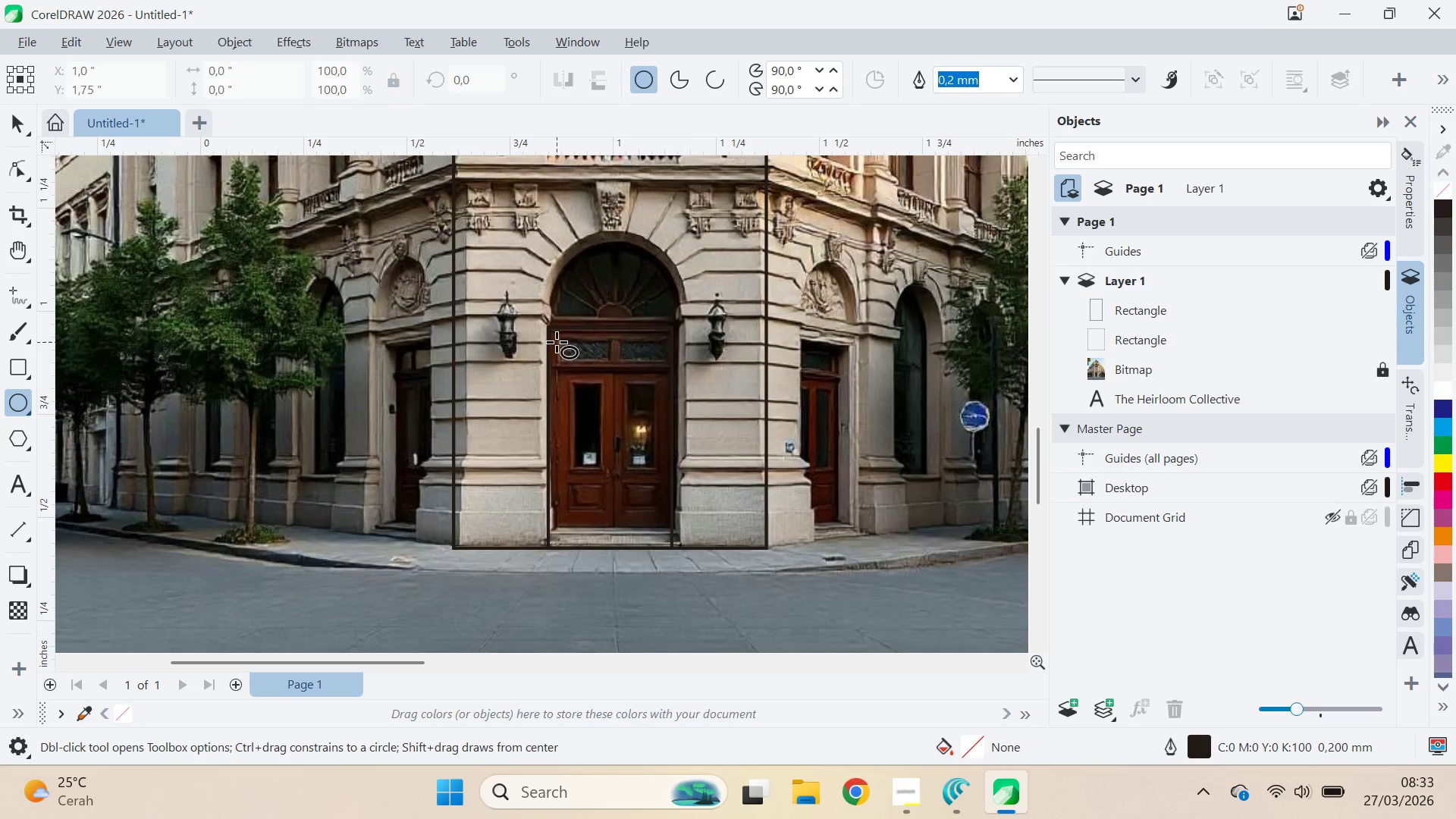 
key(Control+Z)
 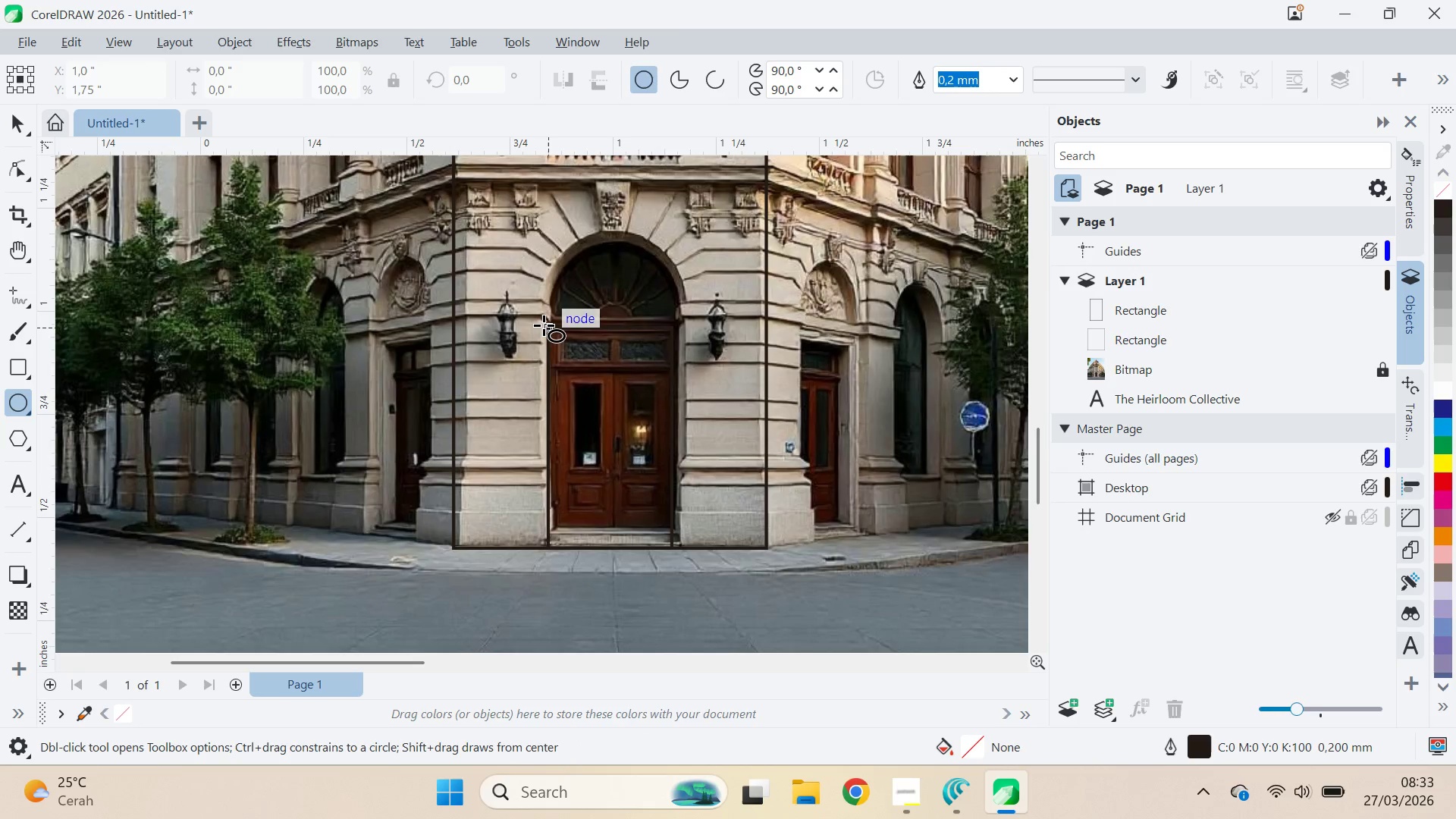 
left_click_drag(start_coordinate=[544, 325], to_coordinate=[679, 328])
 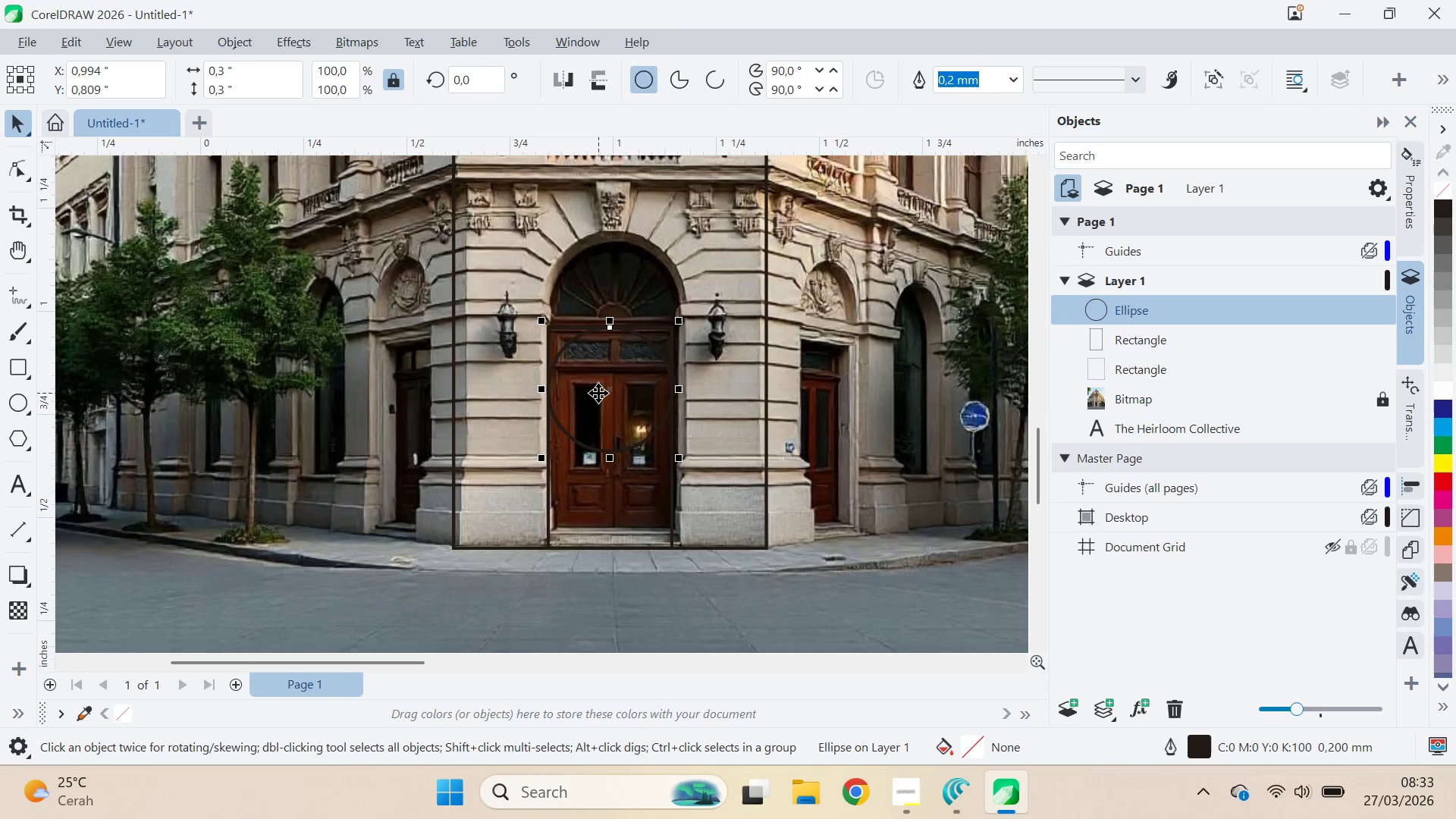 
hold_key(key=ControlLeft, duration=1.5)
 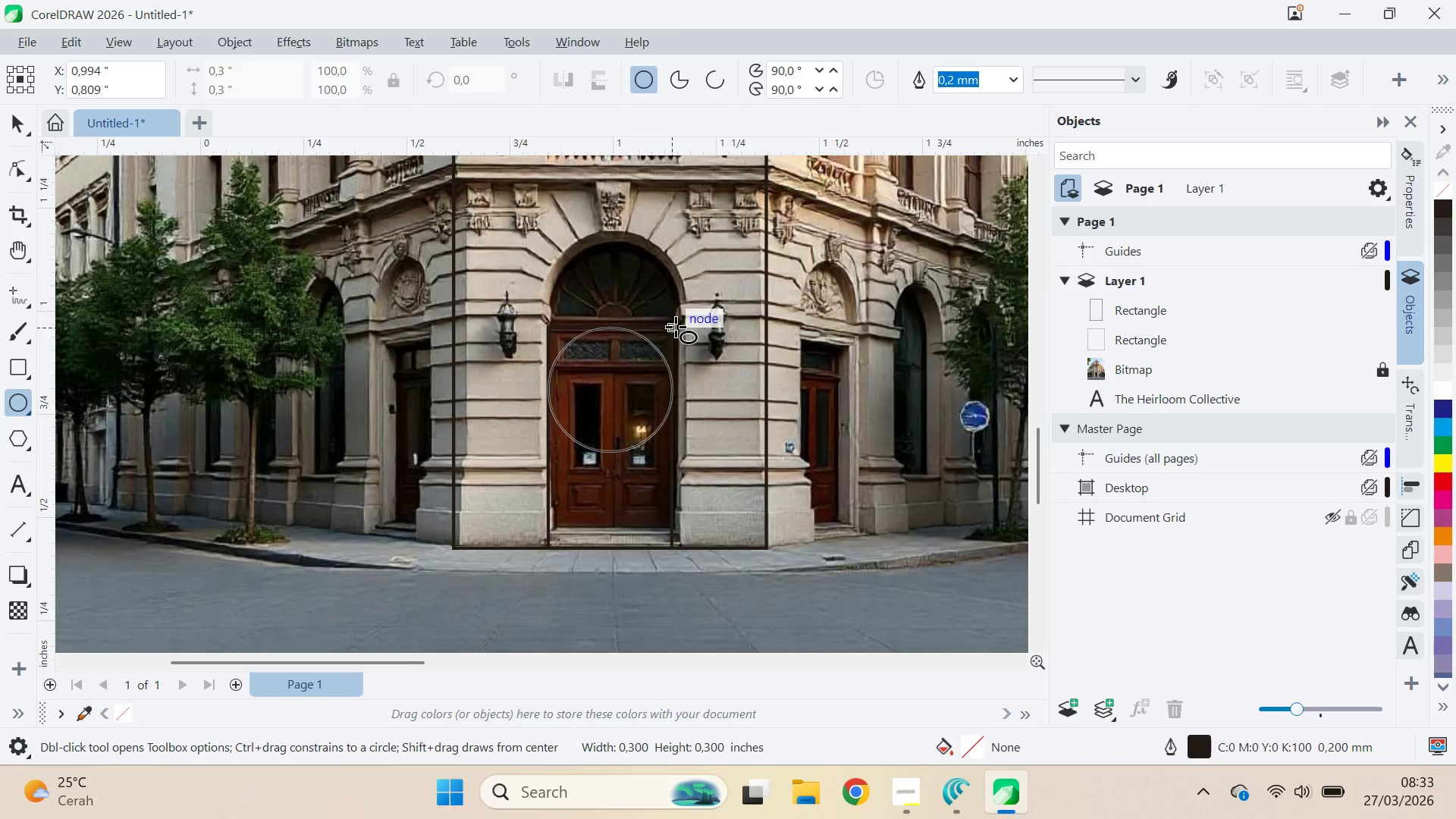 
hold_key(key=ControlLeft, duration=1.36)
 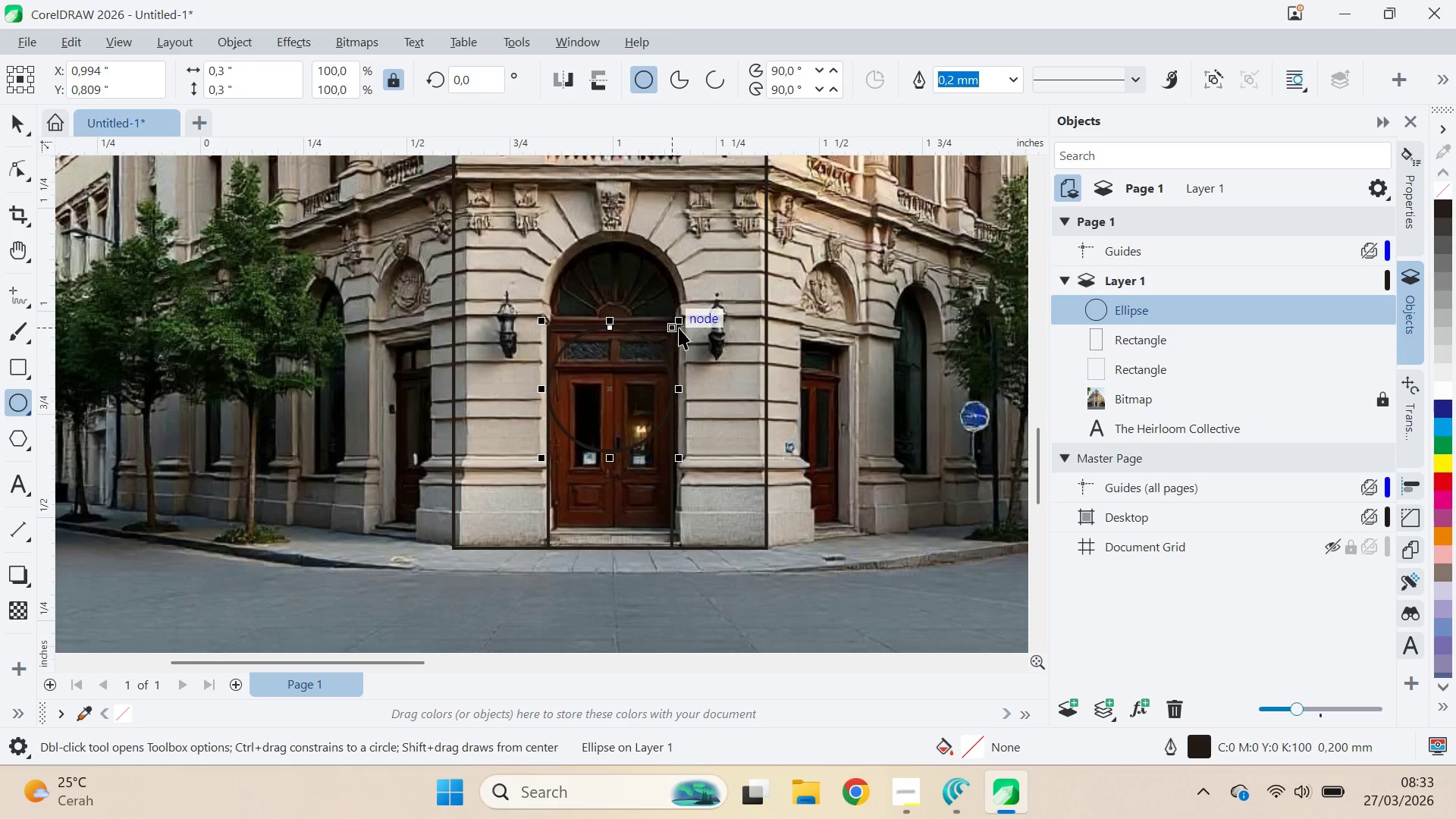 
key(V)
 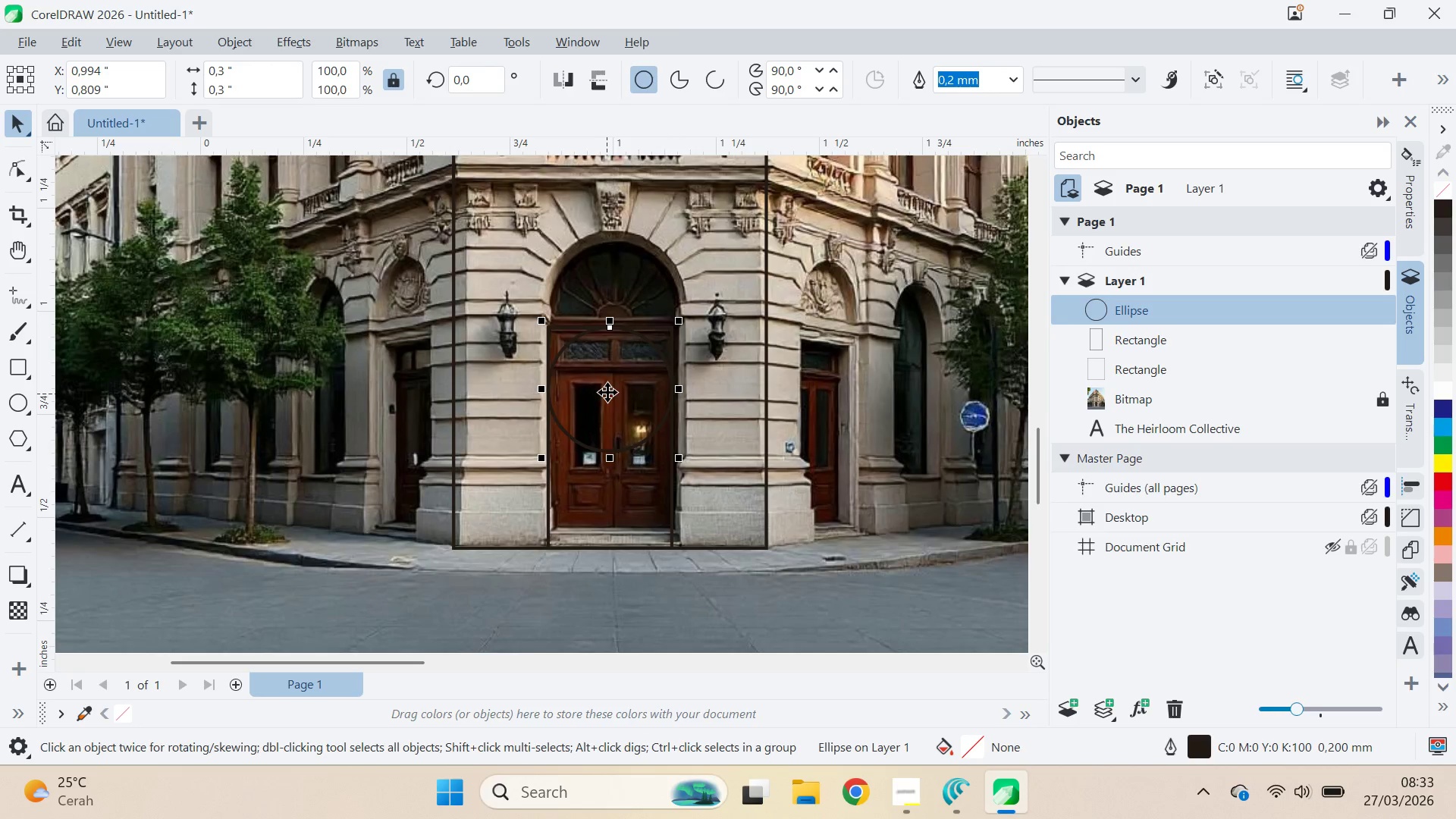 
left_click_drag(start_coordinate=[609, 390], to_coordinate=[607, 322])
 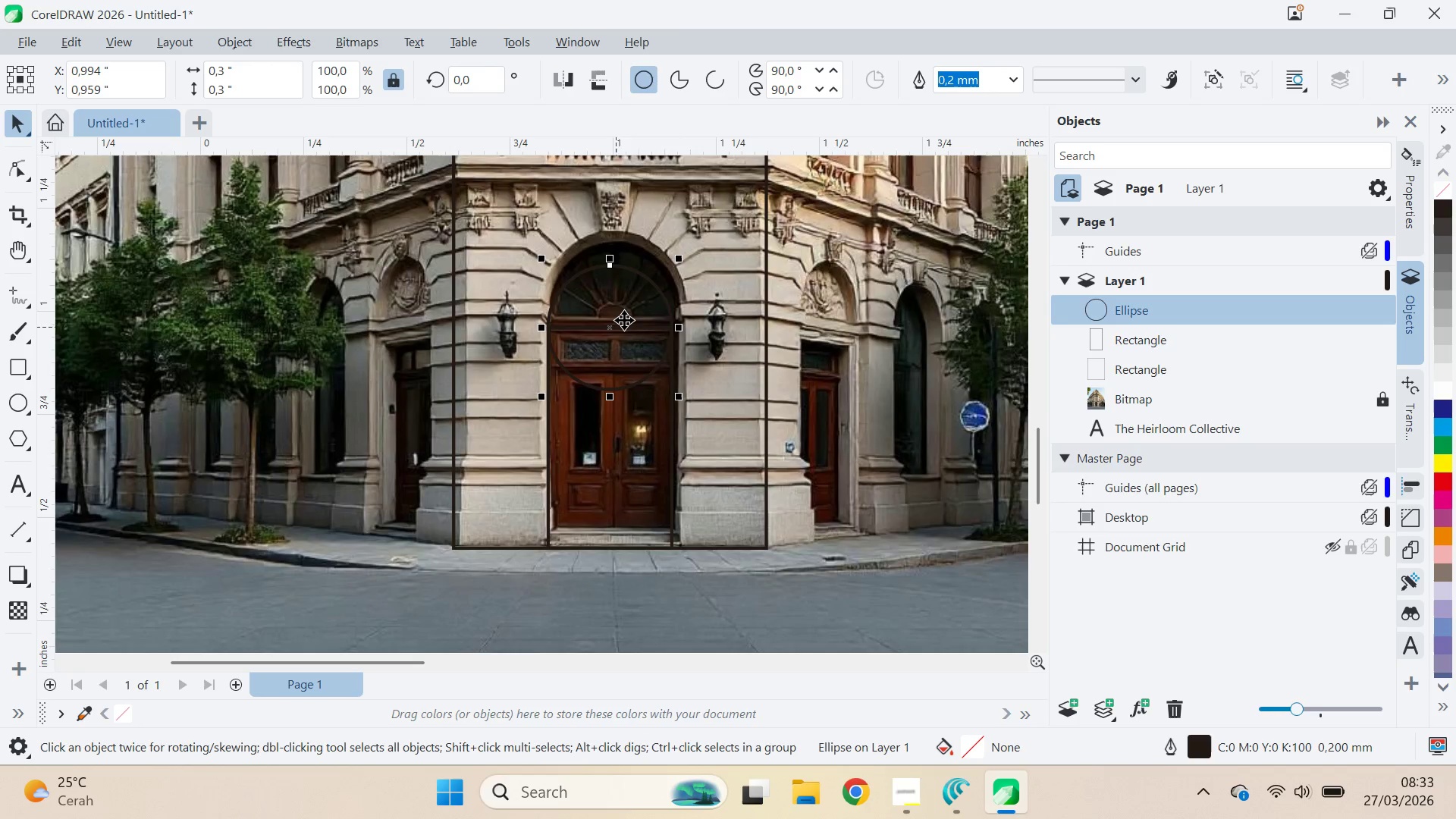 
hold_key(key=ShiftLeft, duration=0.98)
 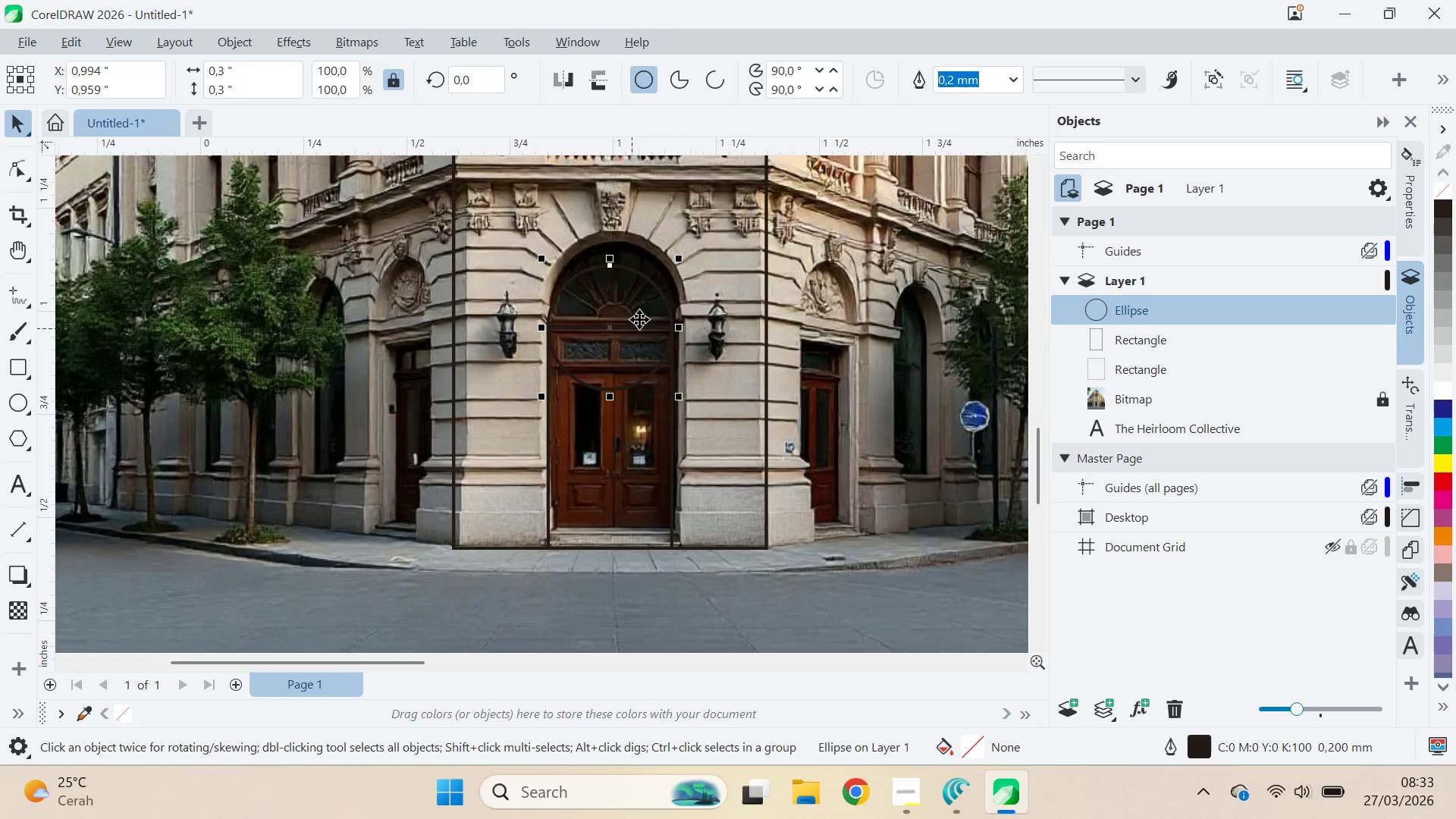 
type(qvq)
 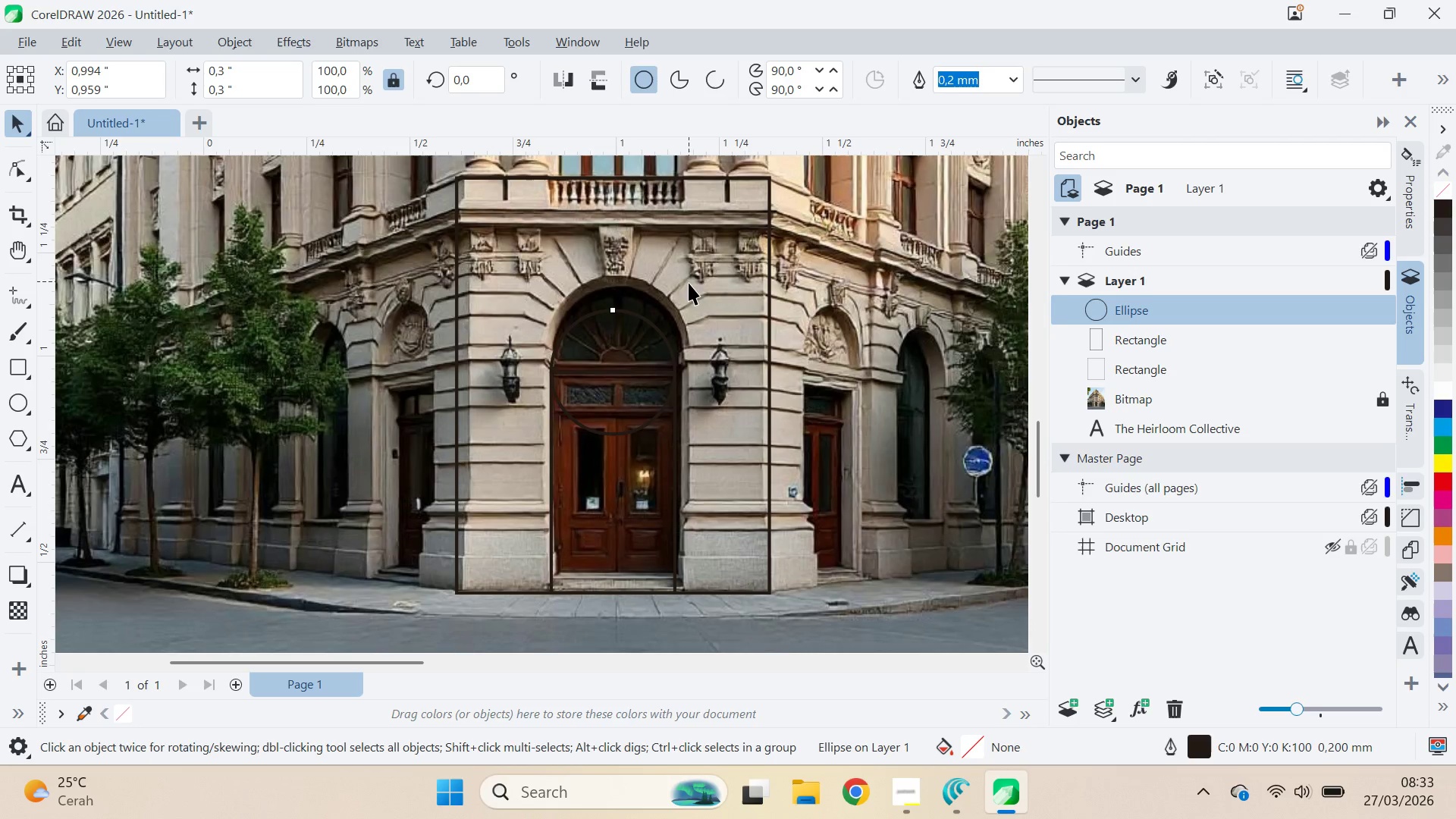 
left_click_drag(start_coordinate=[686, 237], to_coordinate=[689, 367])
 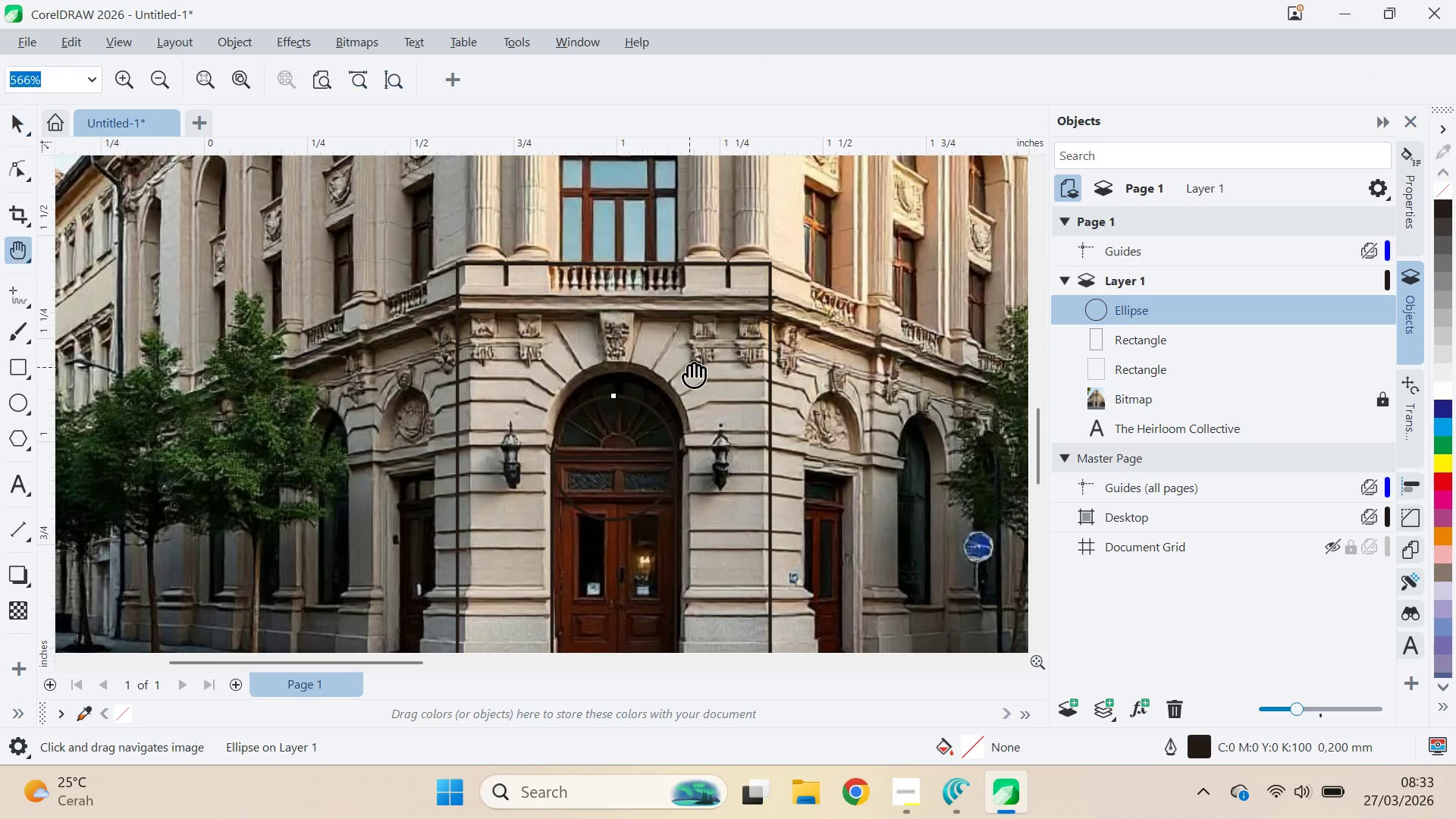 
left_click_drag(start_coordinate=[689, 367], to_coordinate=[689, 281])
 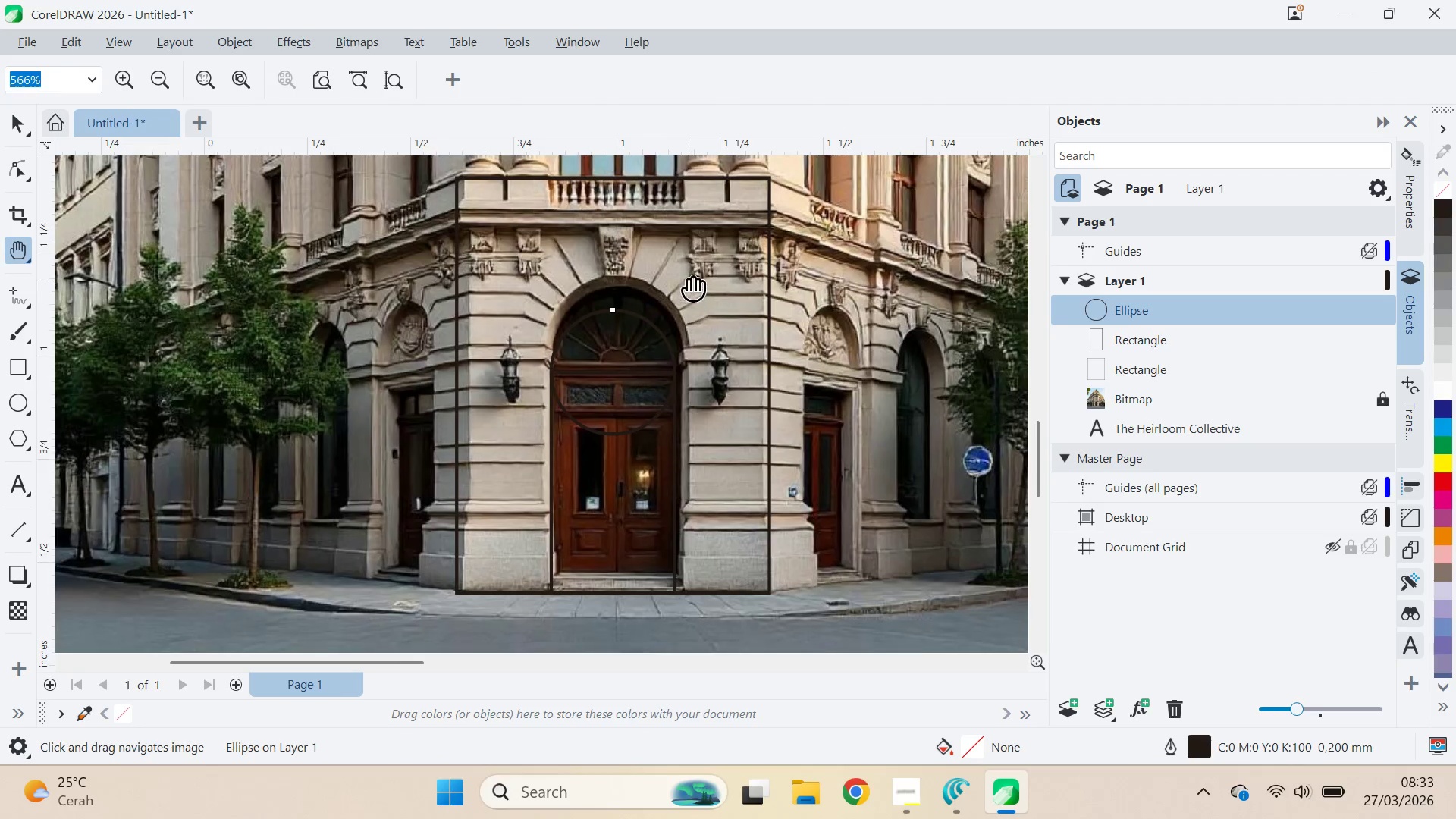 
double_click([689, 281])
 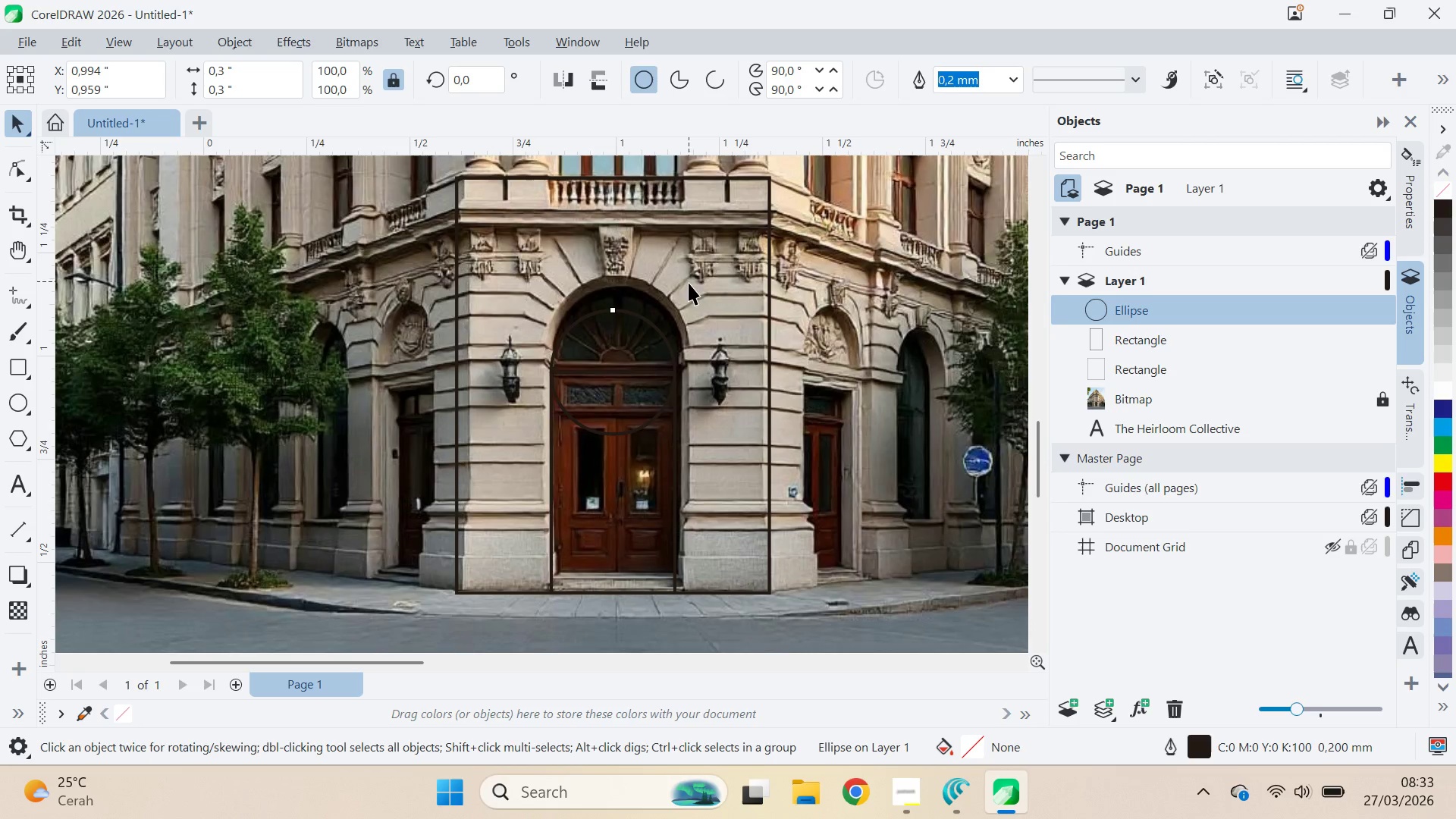 
type(vqv)
 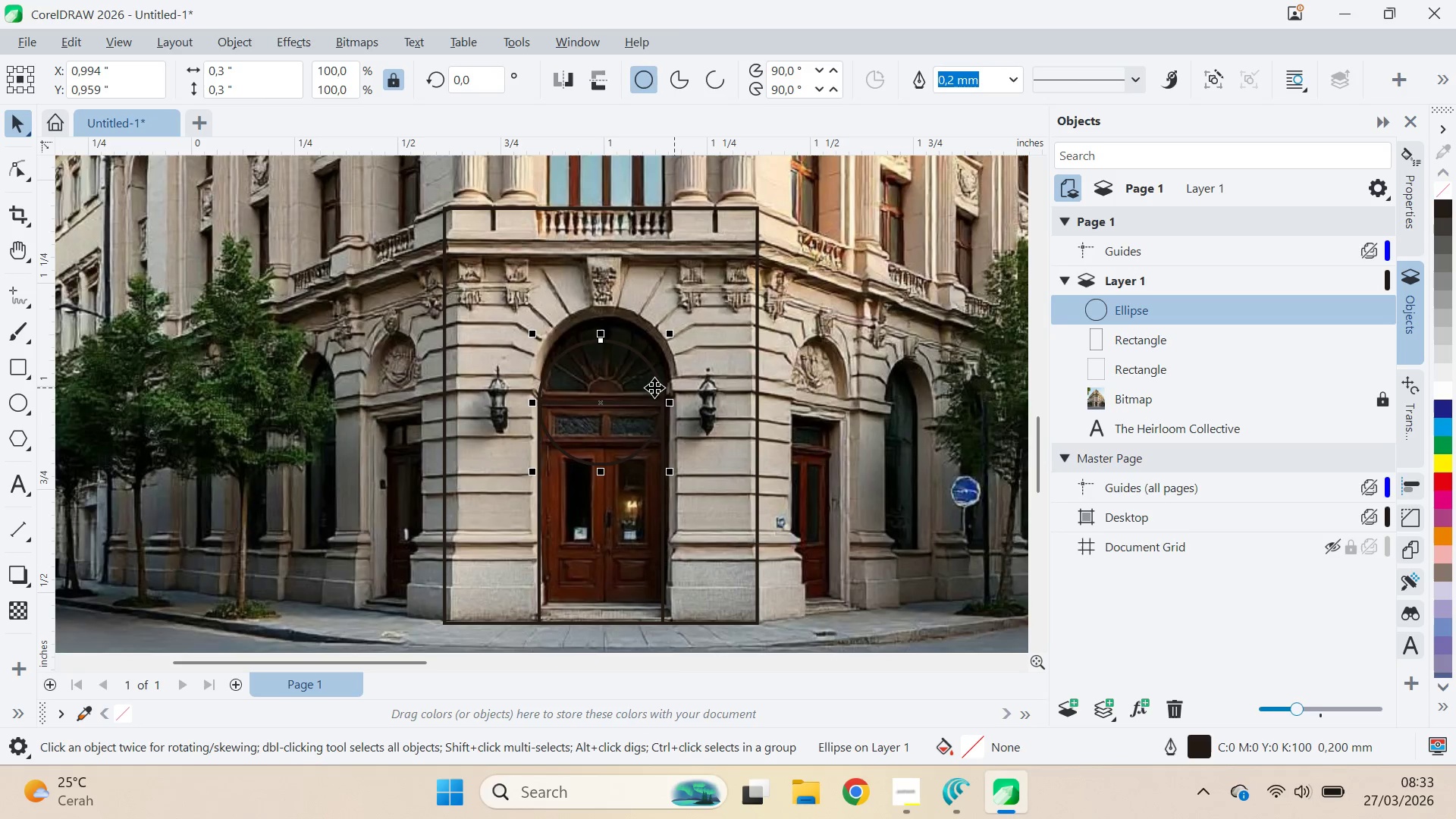 
left_click_drag(start_coordinate=[637, 406], to_coordinate=[676, 311])
 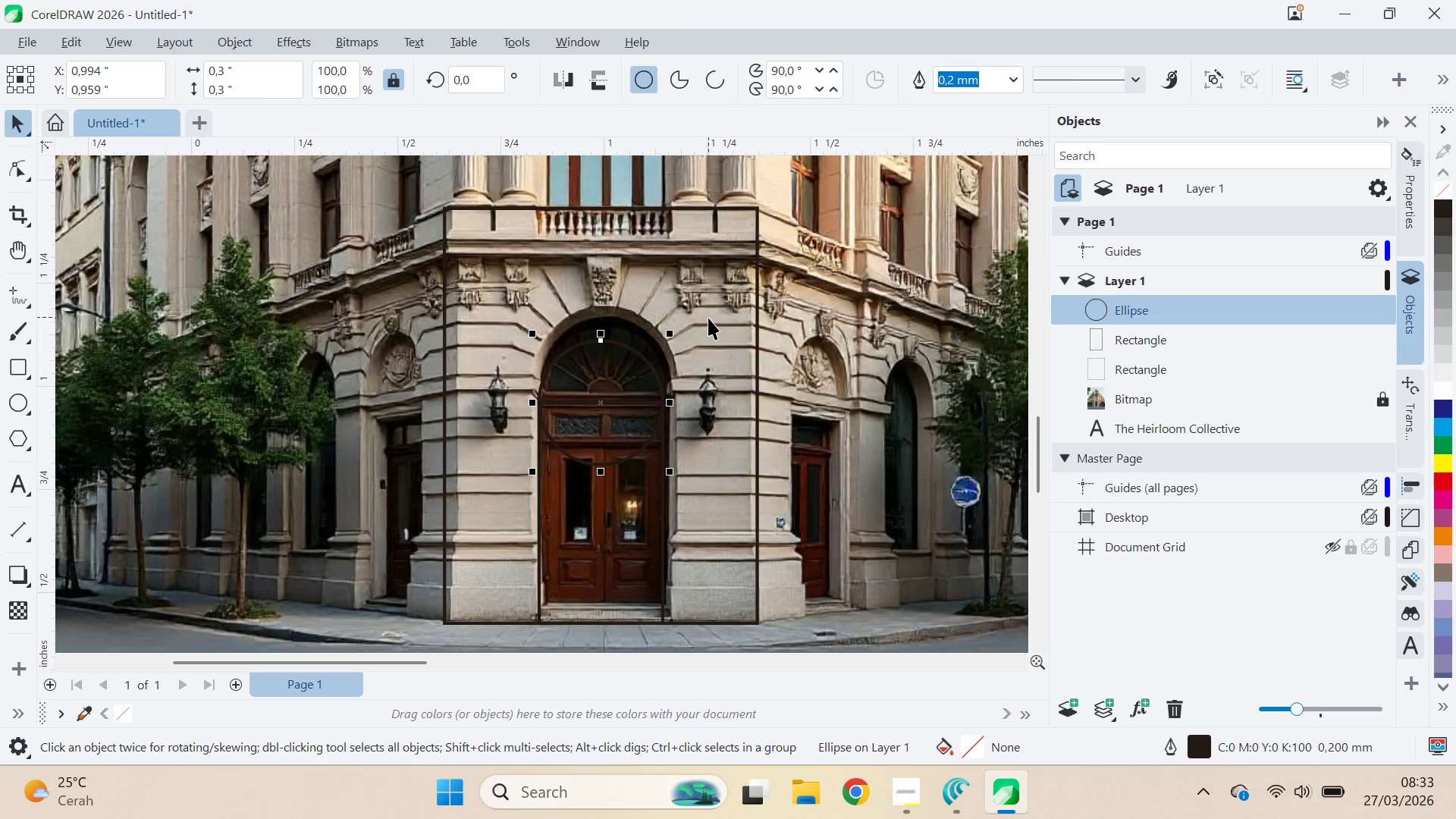 
wait(11.23)
 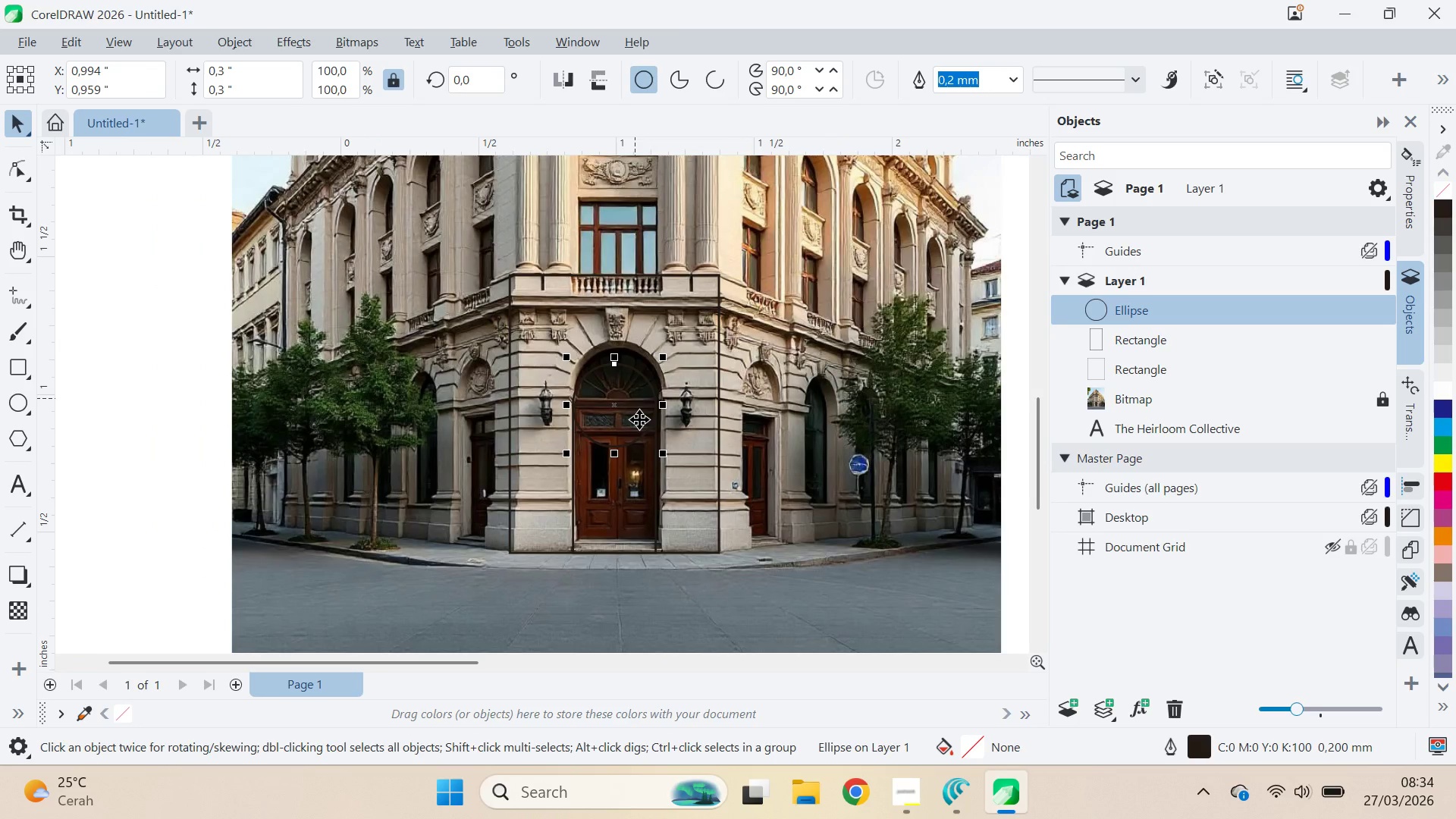 
hold_key(key=ShiftLeft, duration=0.38)
 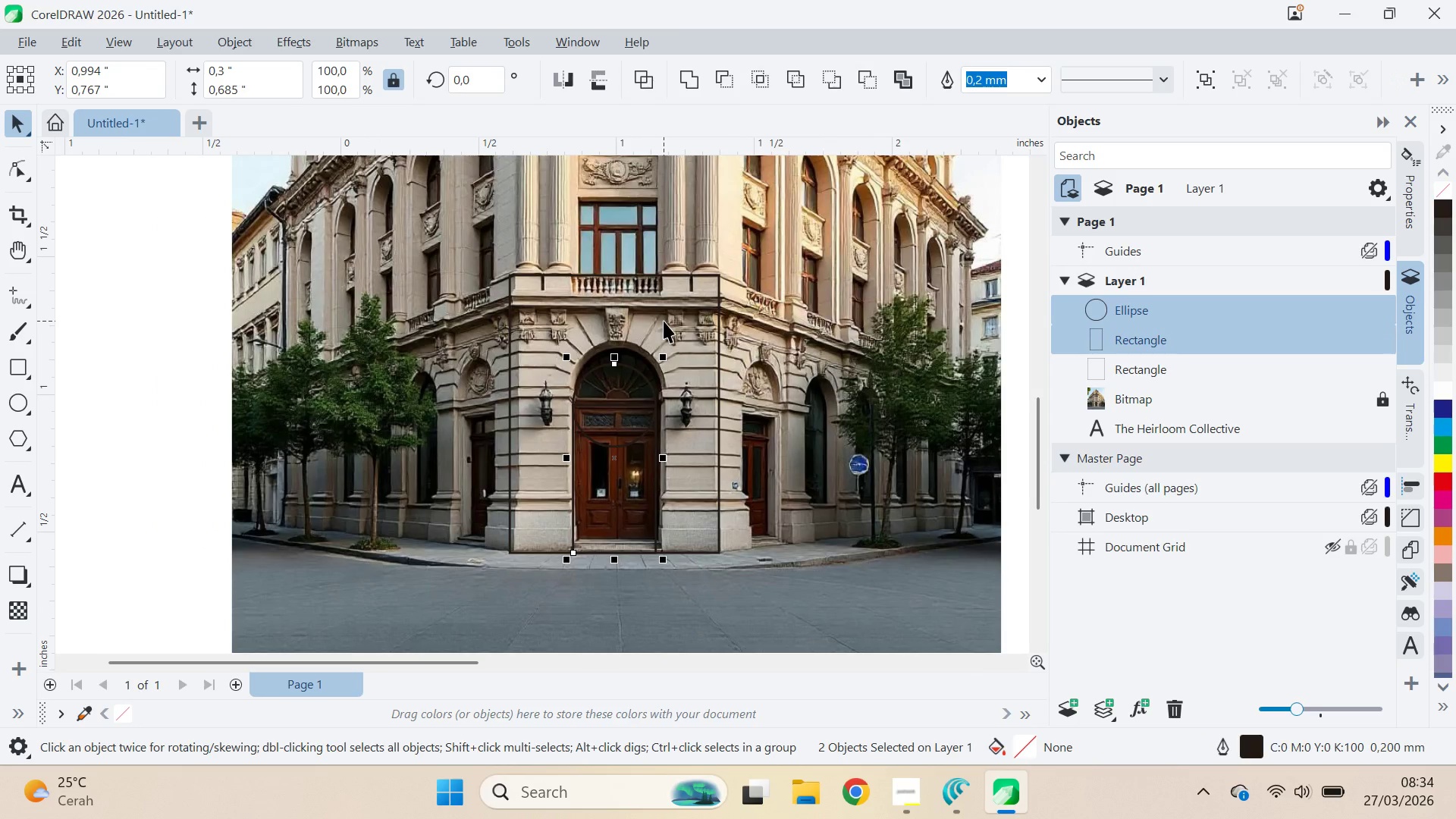 
scroll: coordinate [635, 398], scroll_direction: down, amount: 3.0
 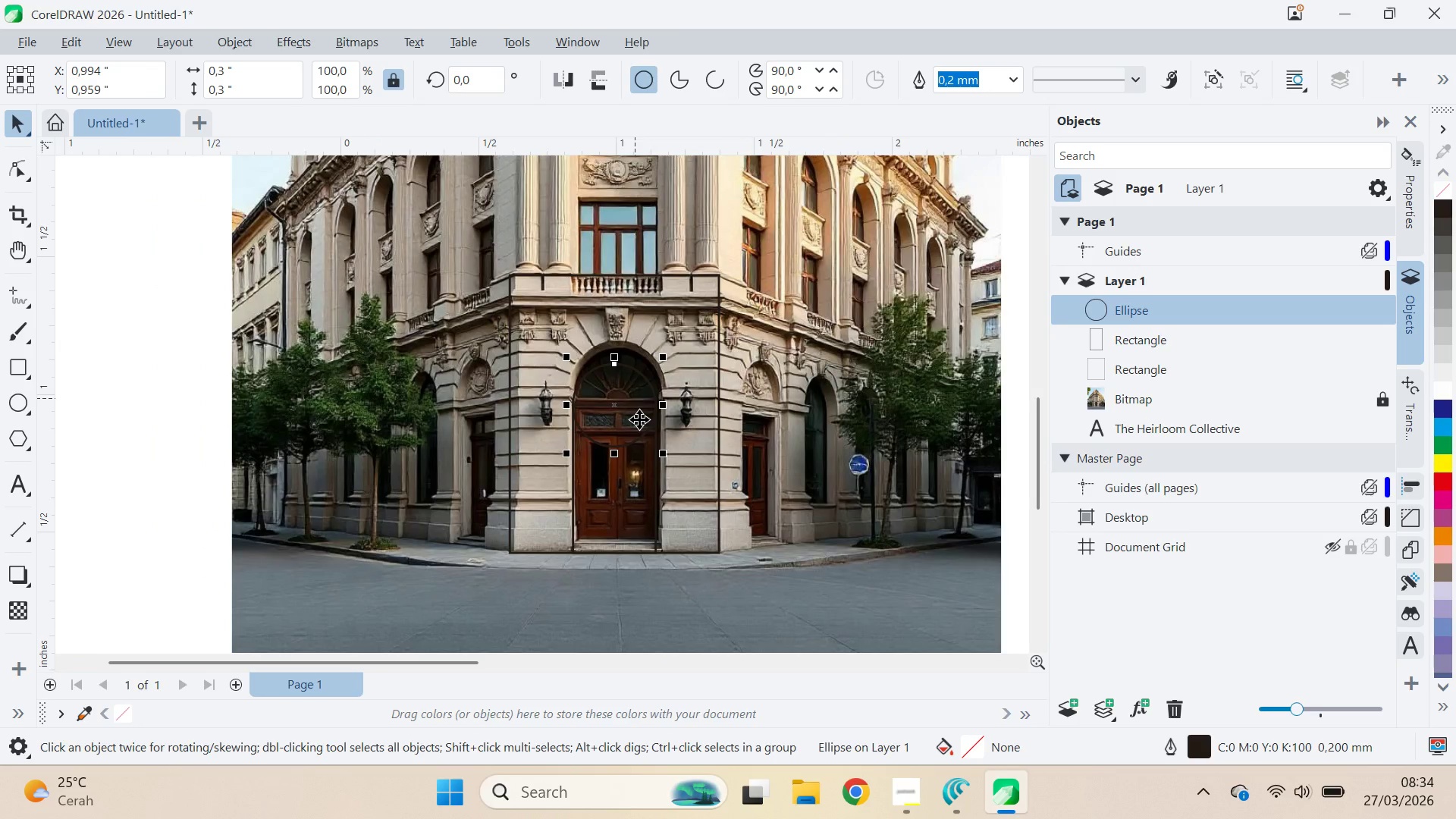 
left_click_drag(start_coordinate=[665, 359], to_coordinate=[680, 339])
 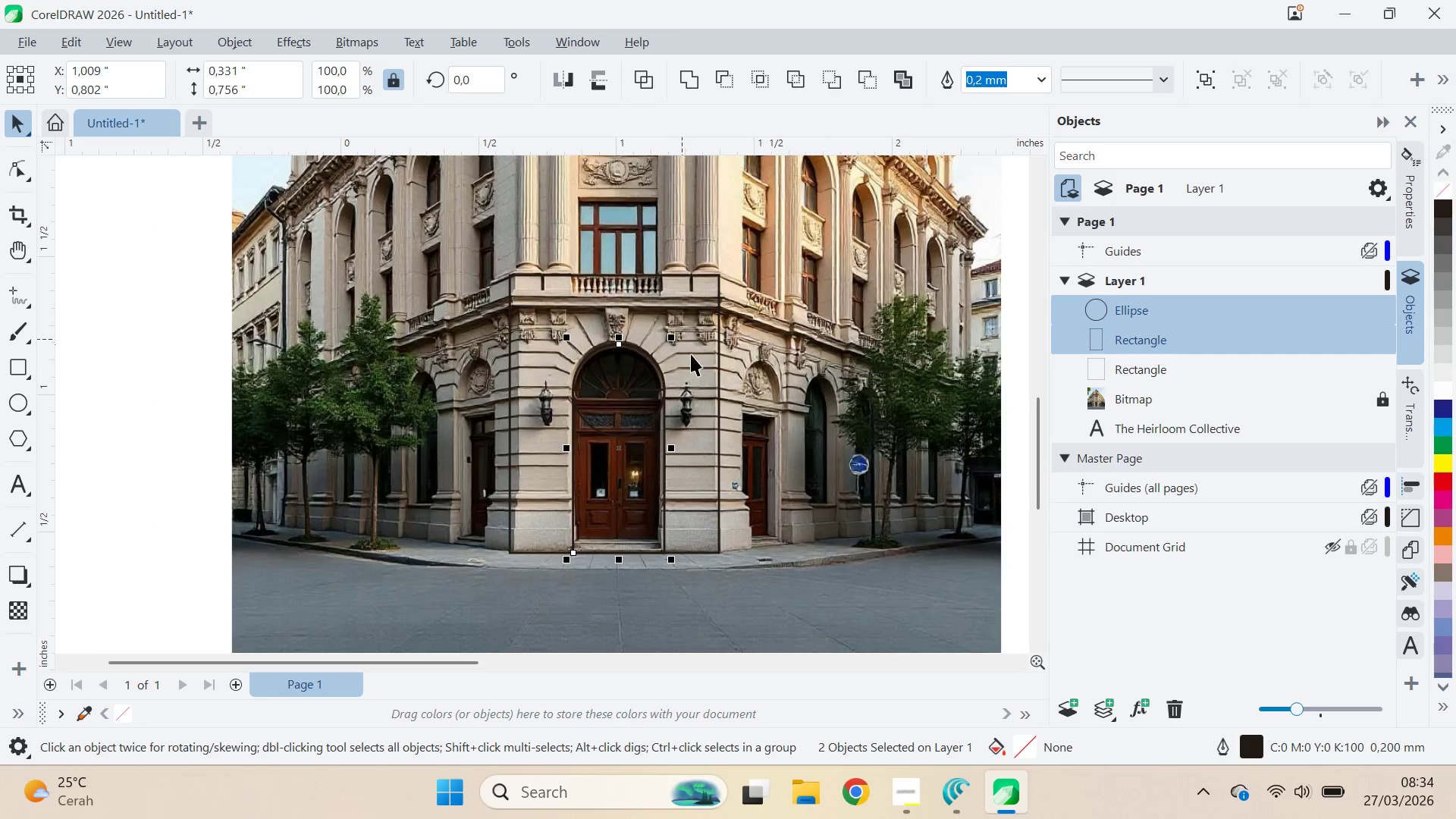 
type(vccc)
 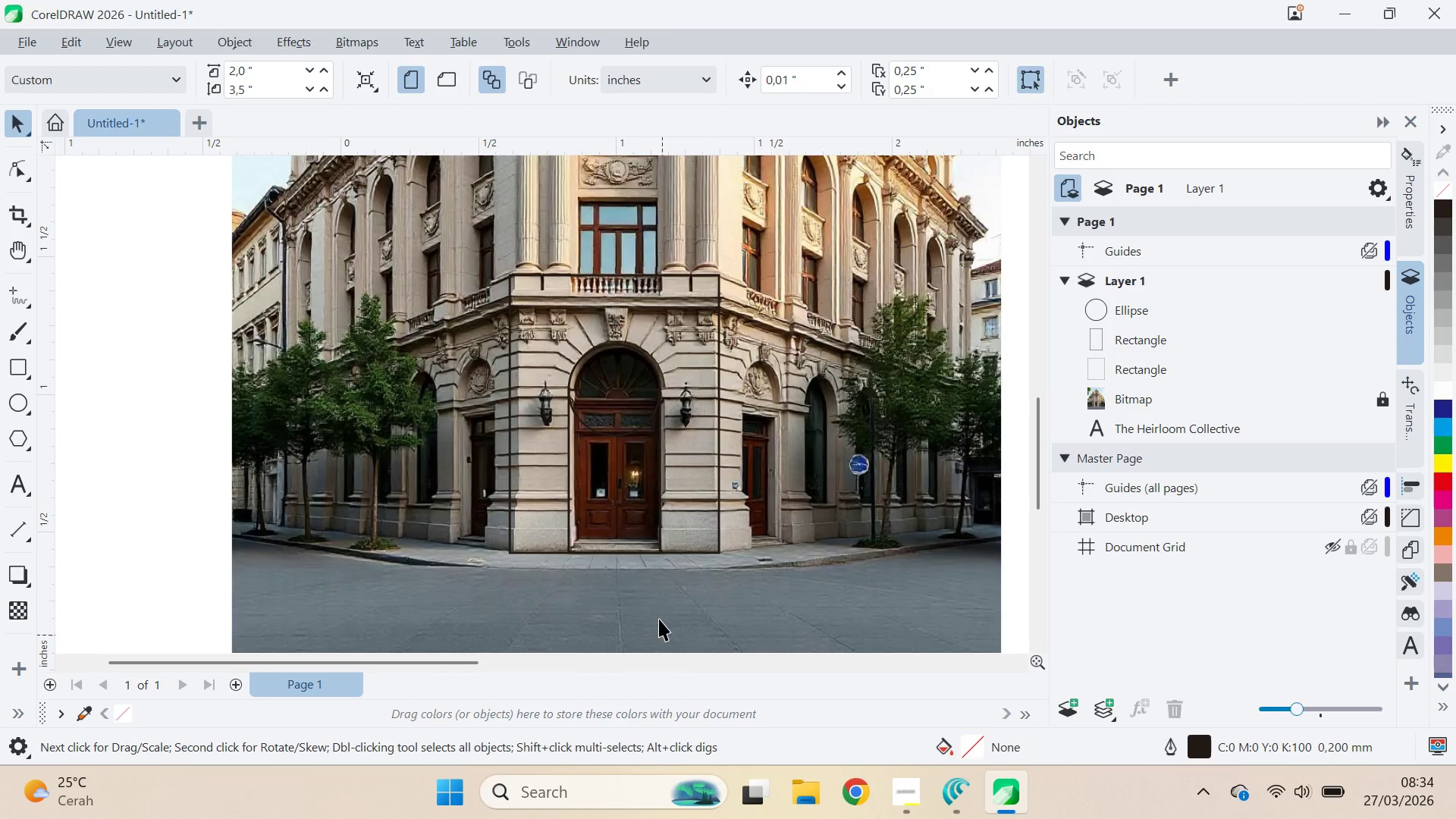 
scroll: coordinate [611, 351], scroll_direction: up, amount: 4.0
 